 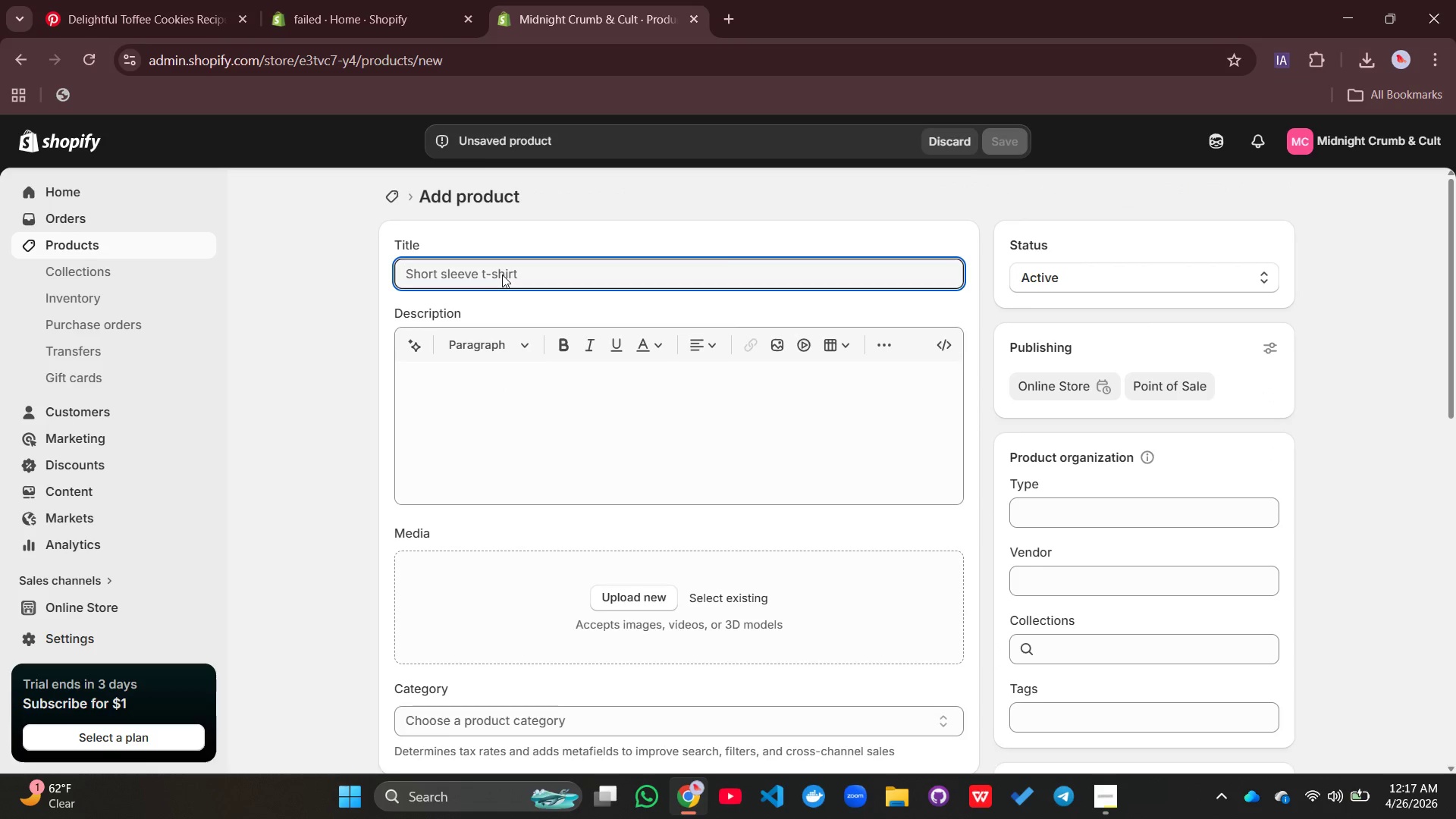 
type(NIght===)
key(Backspace)
key(Backspace)
key(Backspace)
key(Backspace)
key(Backspace)
key(Backspace)
key(Backspace)
type(ight Owl Sampler Gift Bix - the Ultimate Githic Cinfectio)
 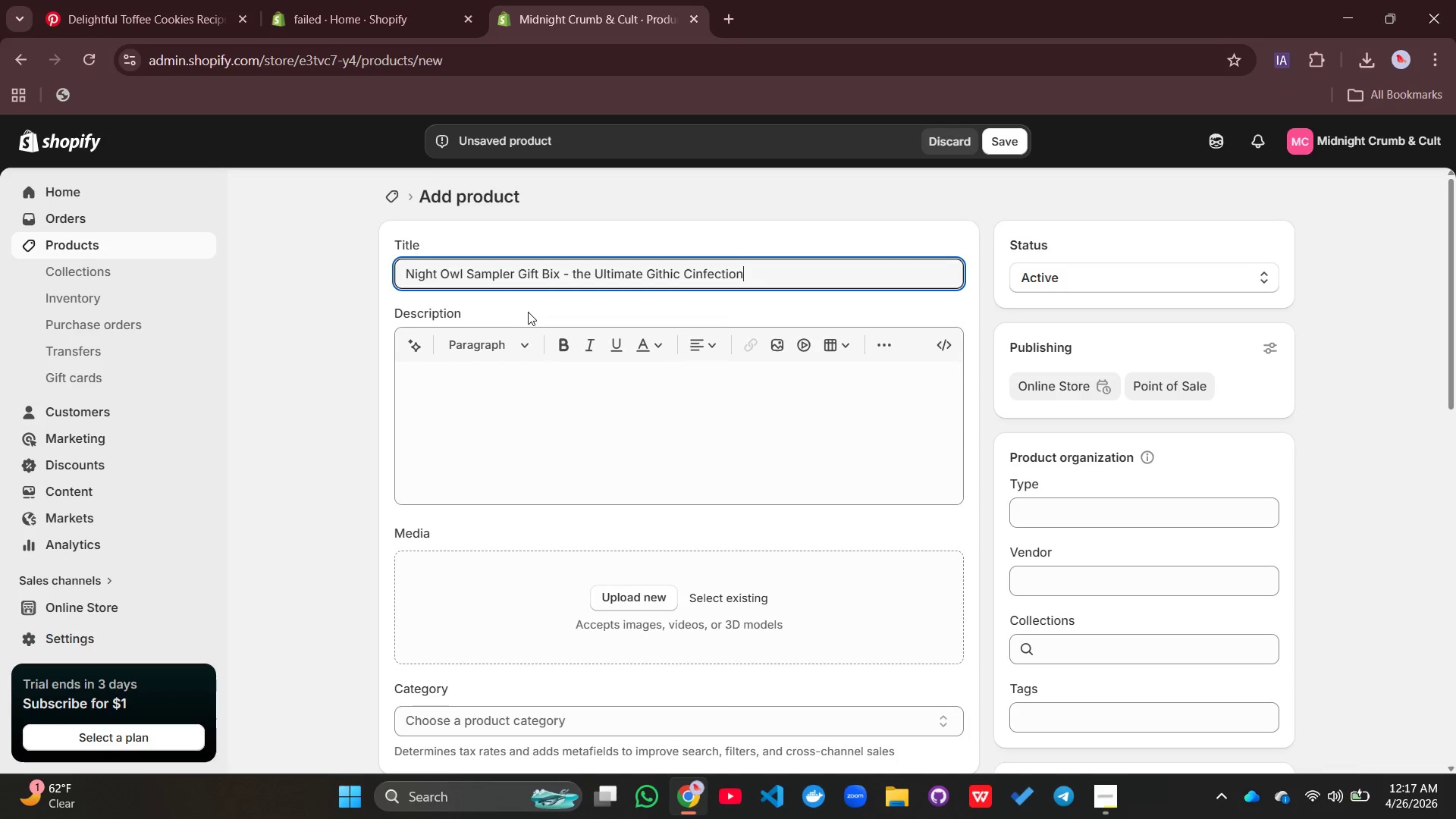 
 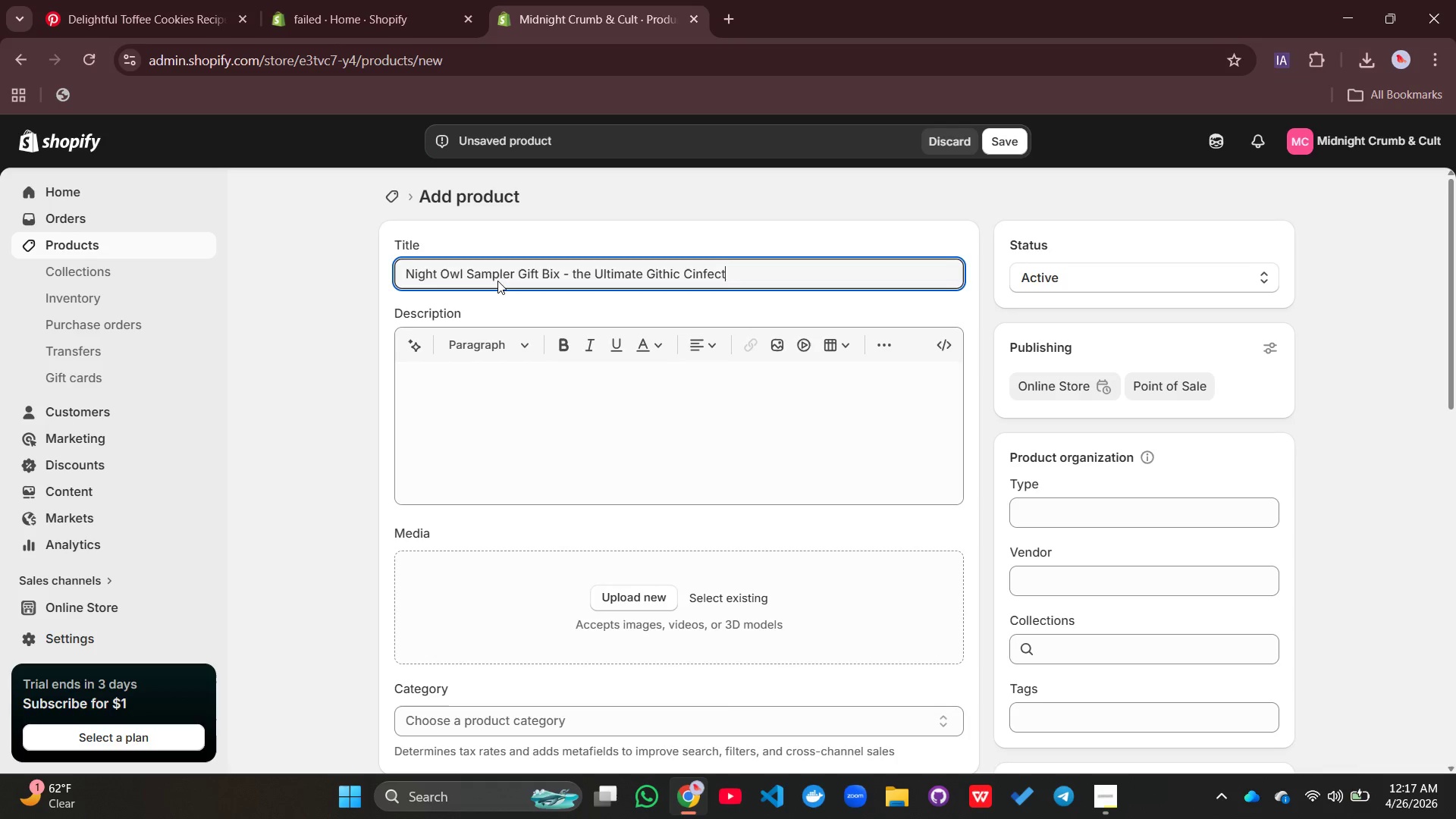 
type(n Collection)
 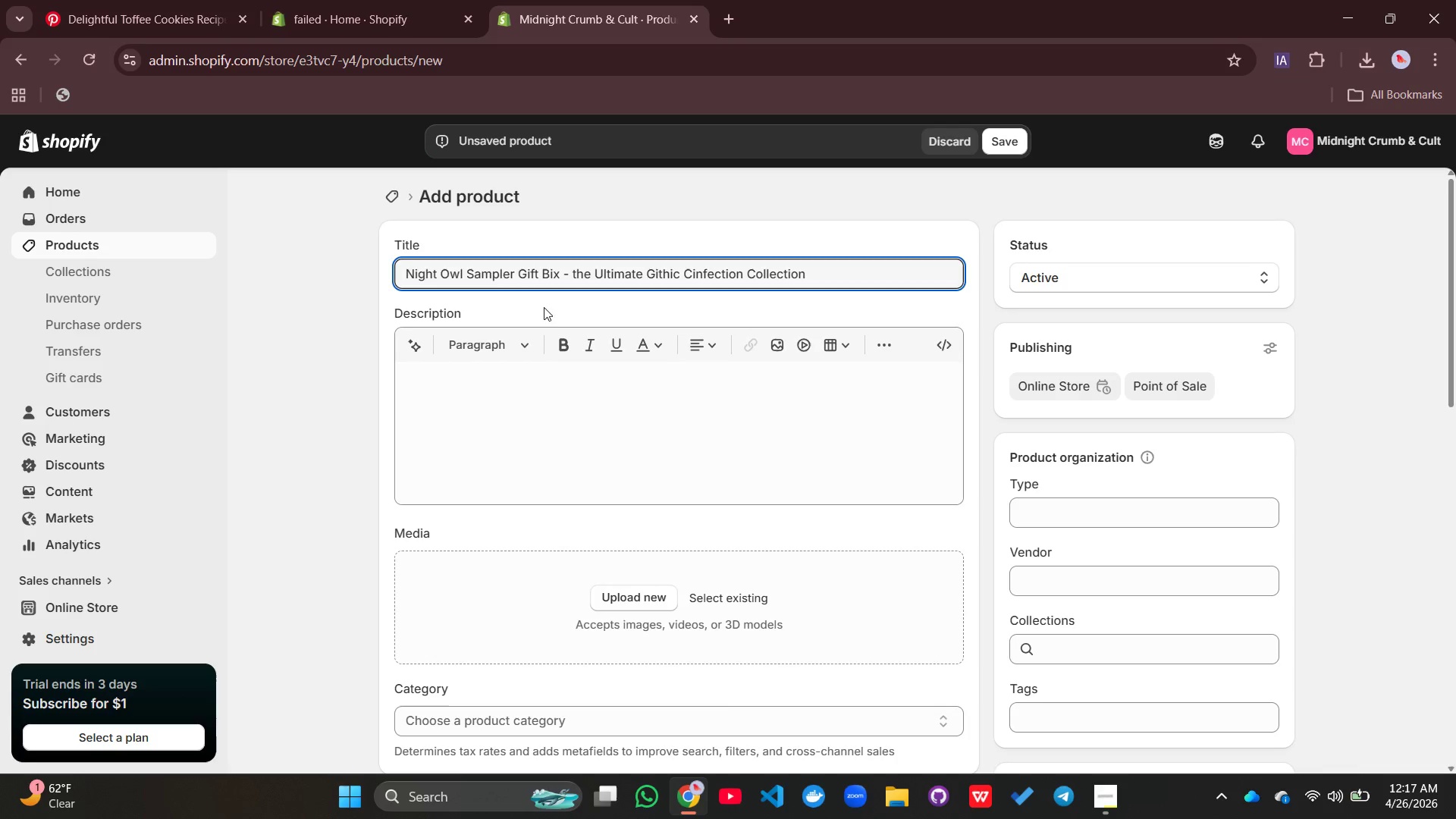 
left_click([693, 265])
 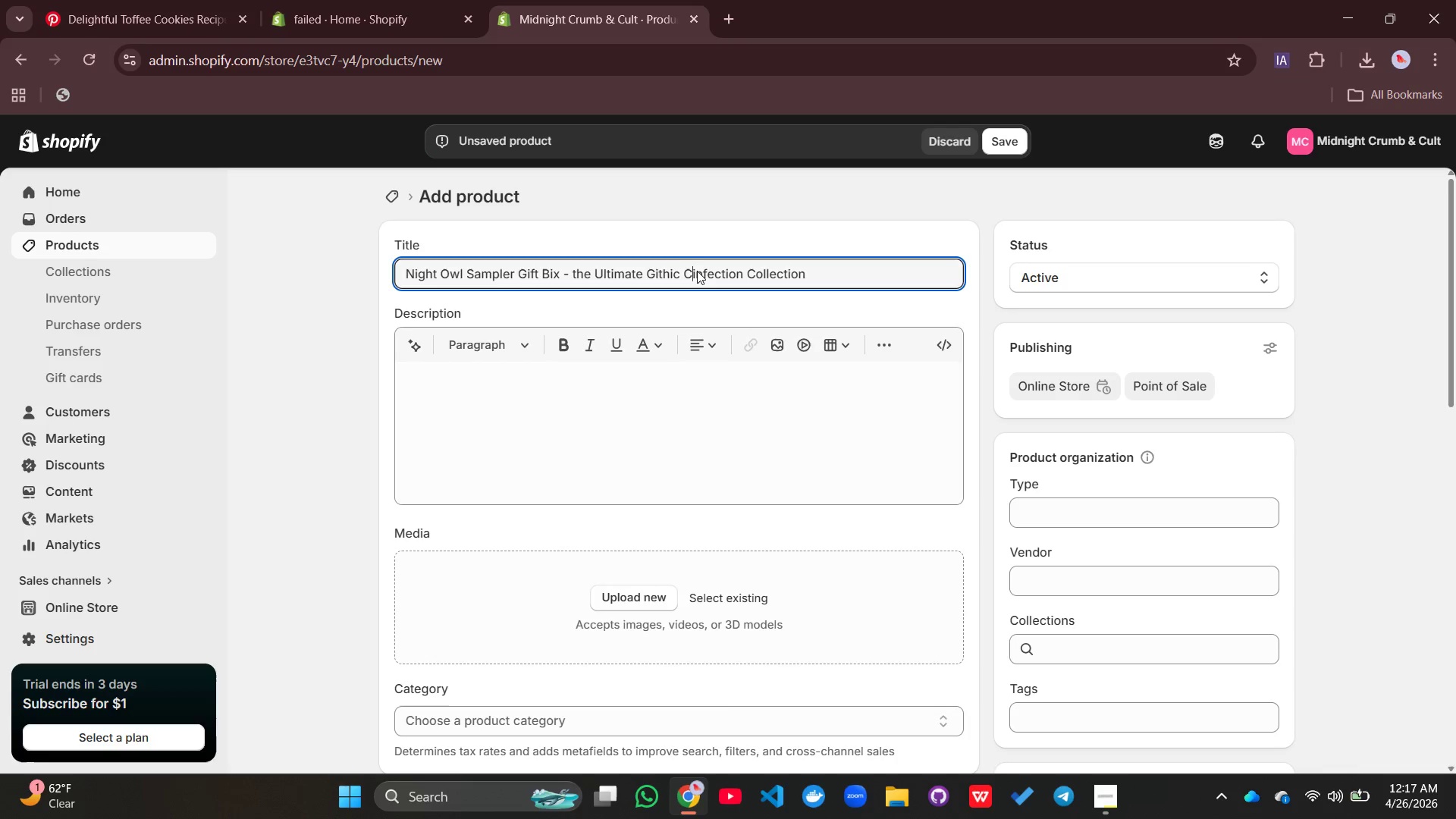 
left_click([697, 271])
 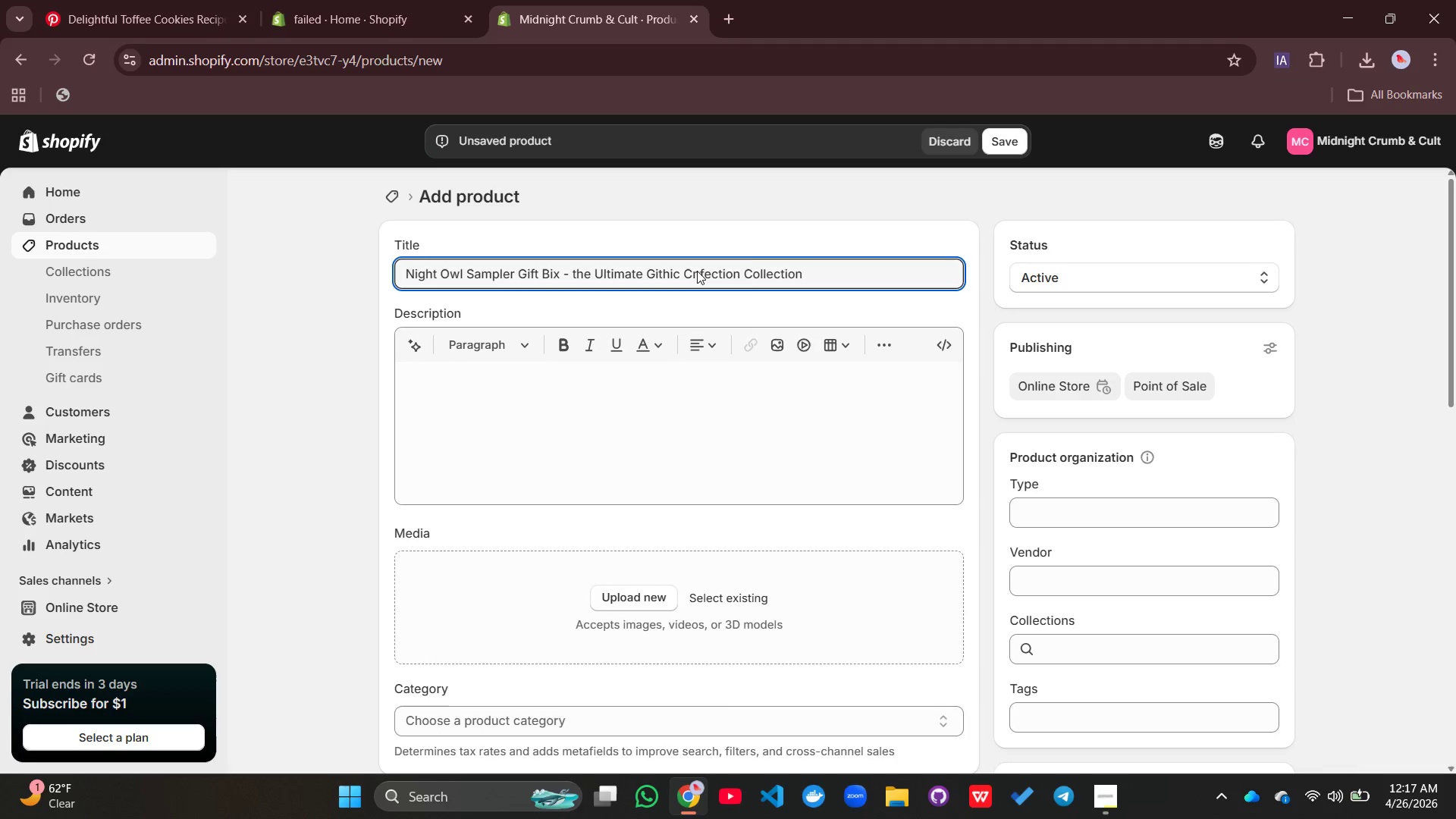 
key(Backspace)
 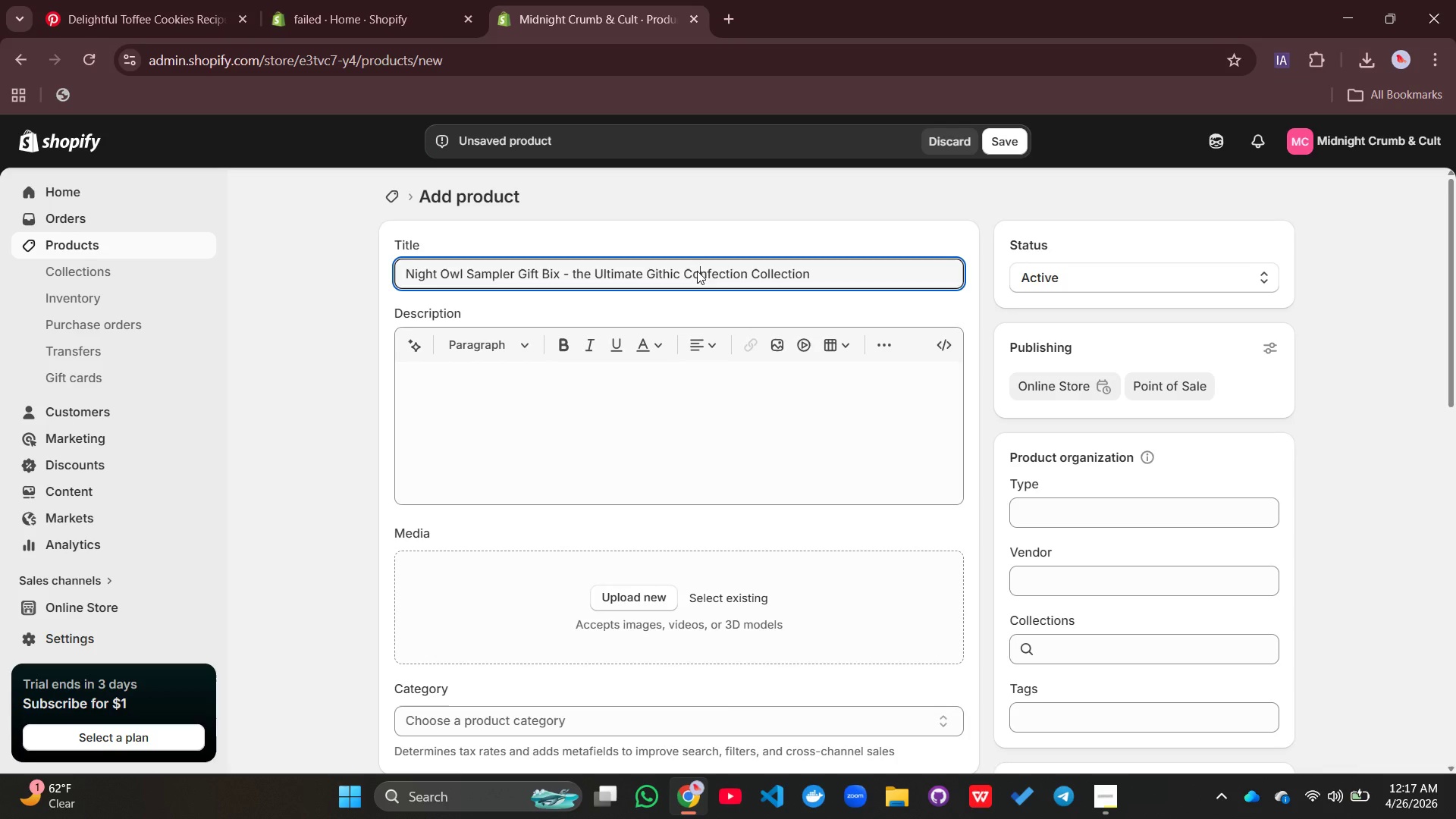 
key(O)
 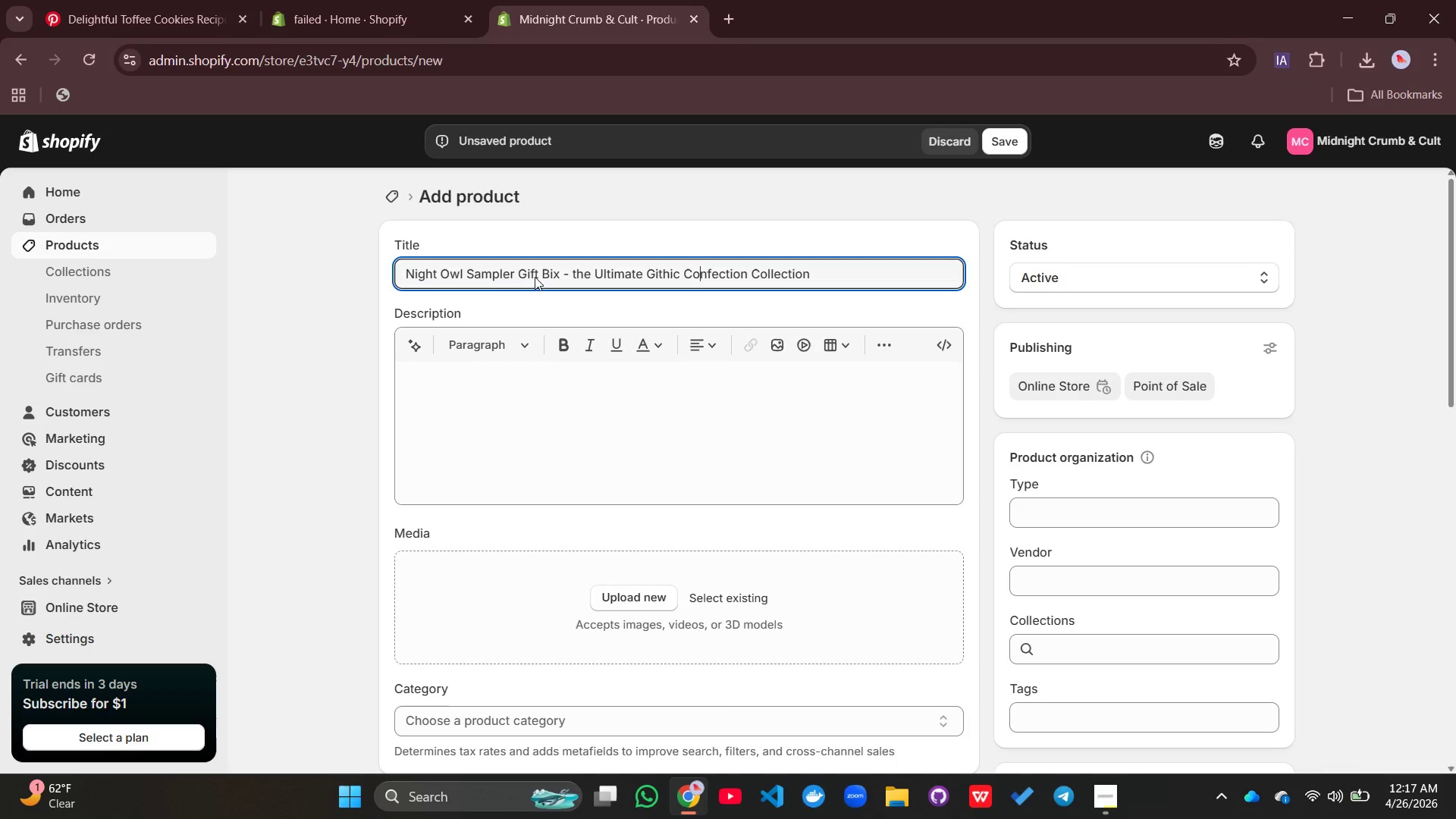 
left_click([551, 271])
 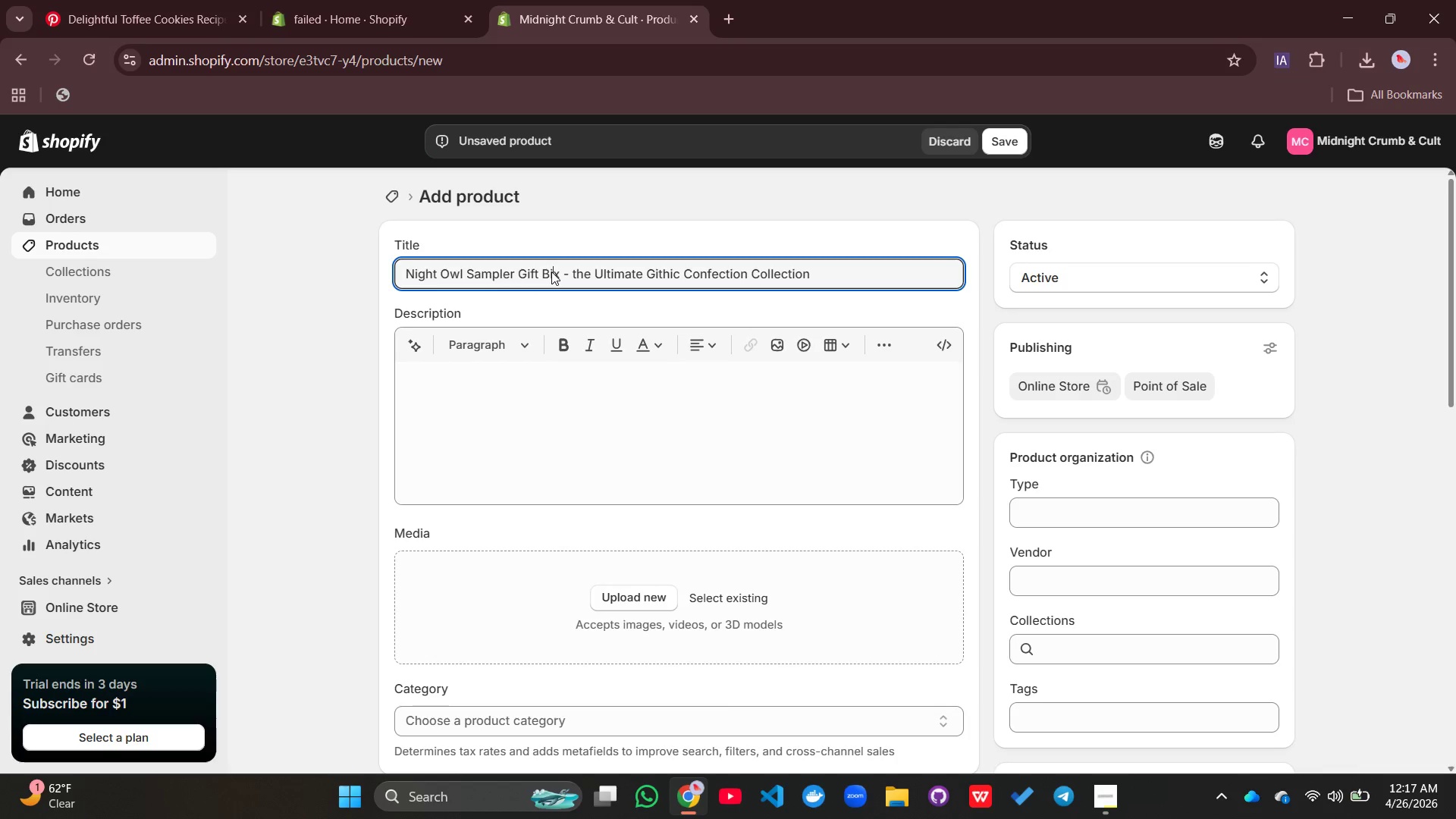 
key(ArrowRight)
 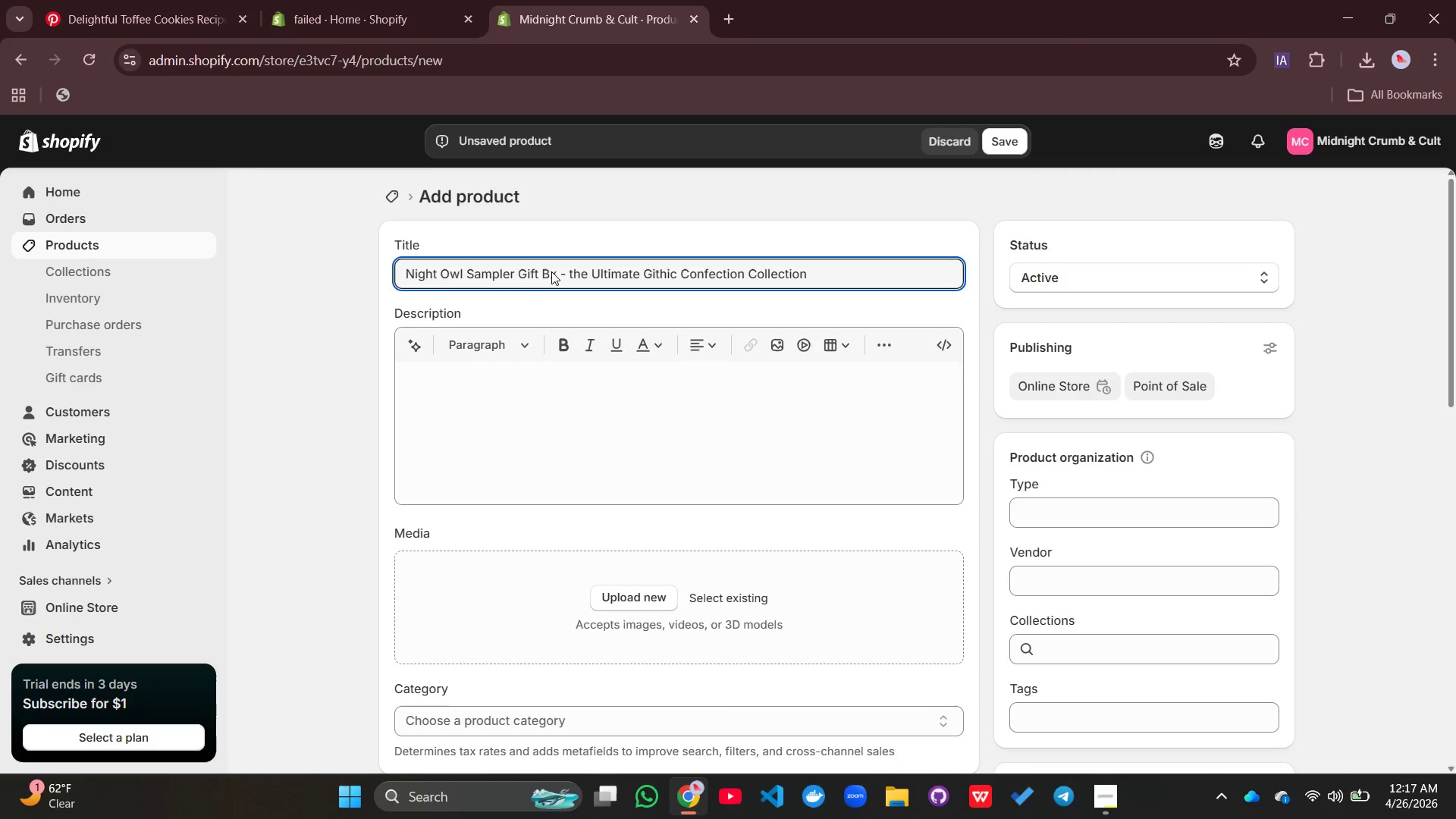 
key(Backspace)
 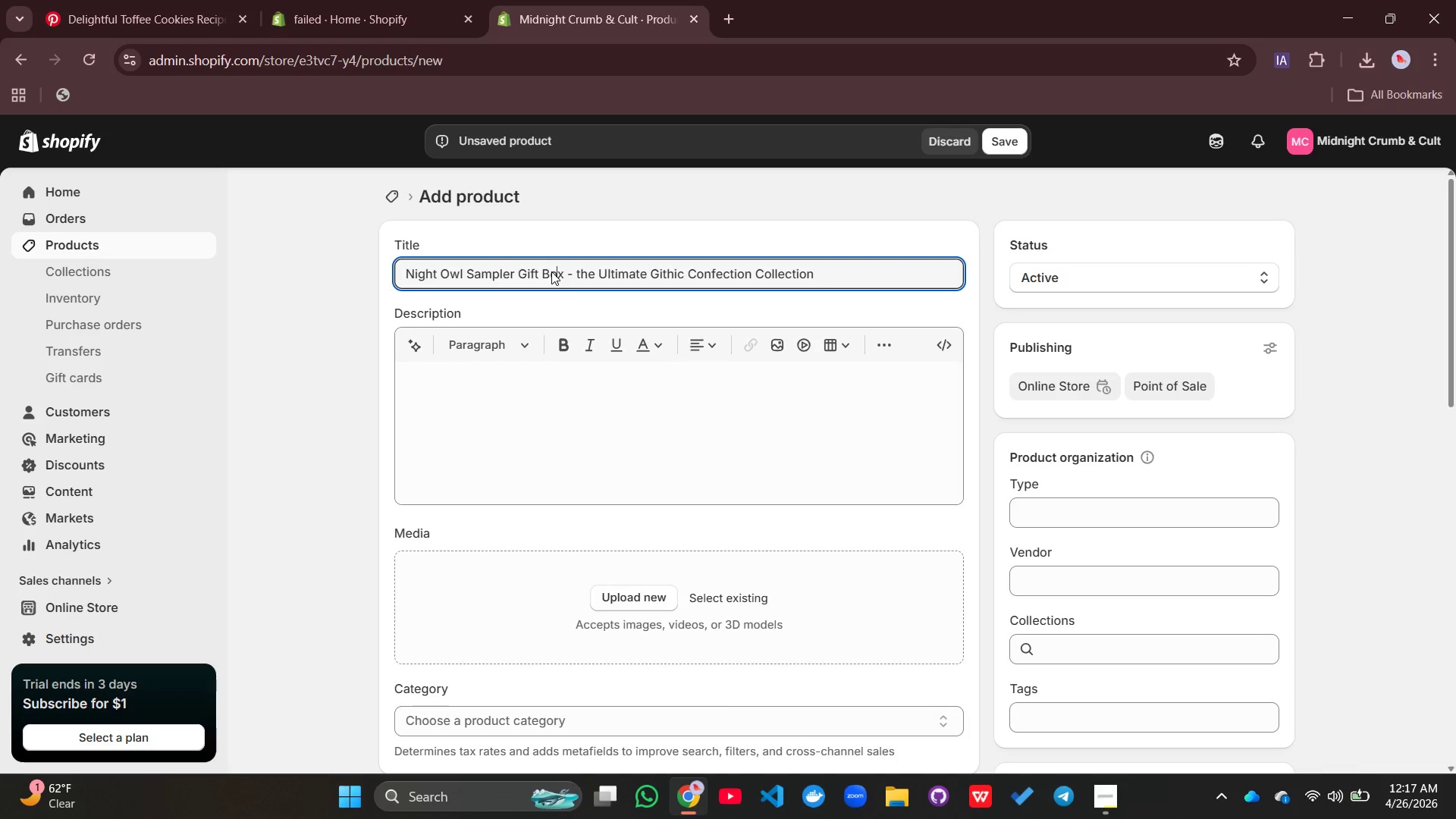 
key(O)
 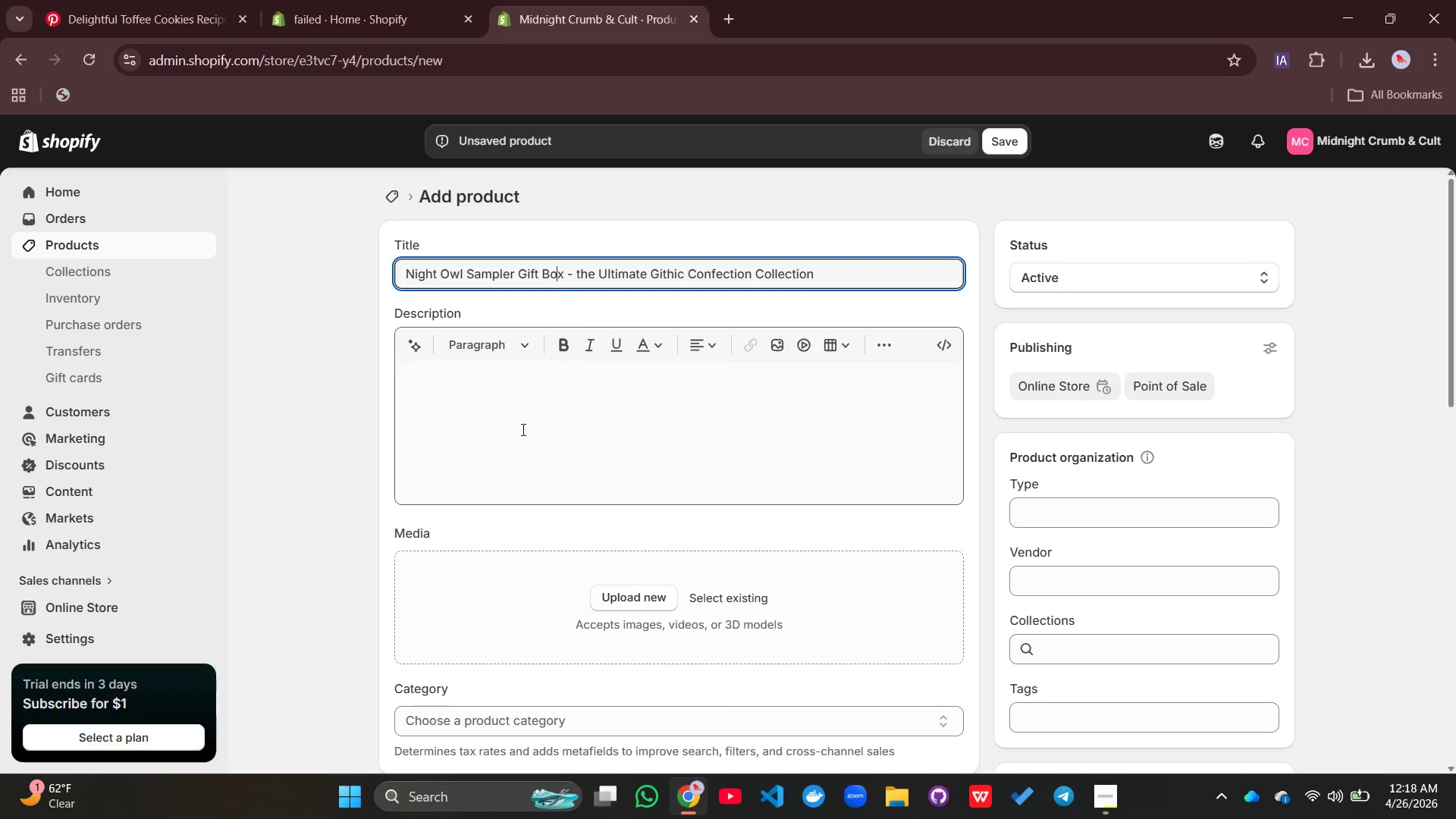 
left_click([504, 444])
 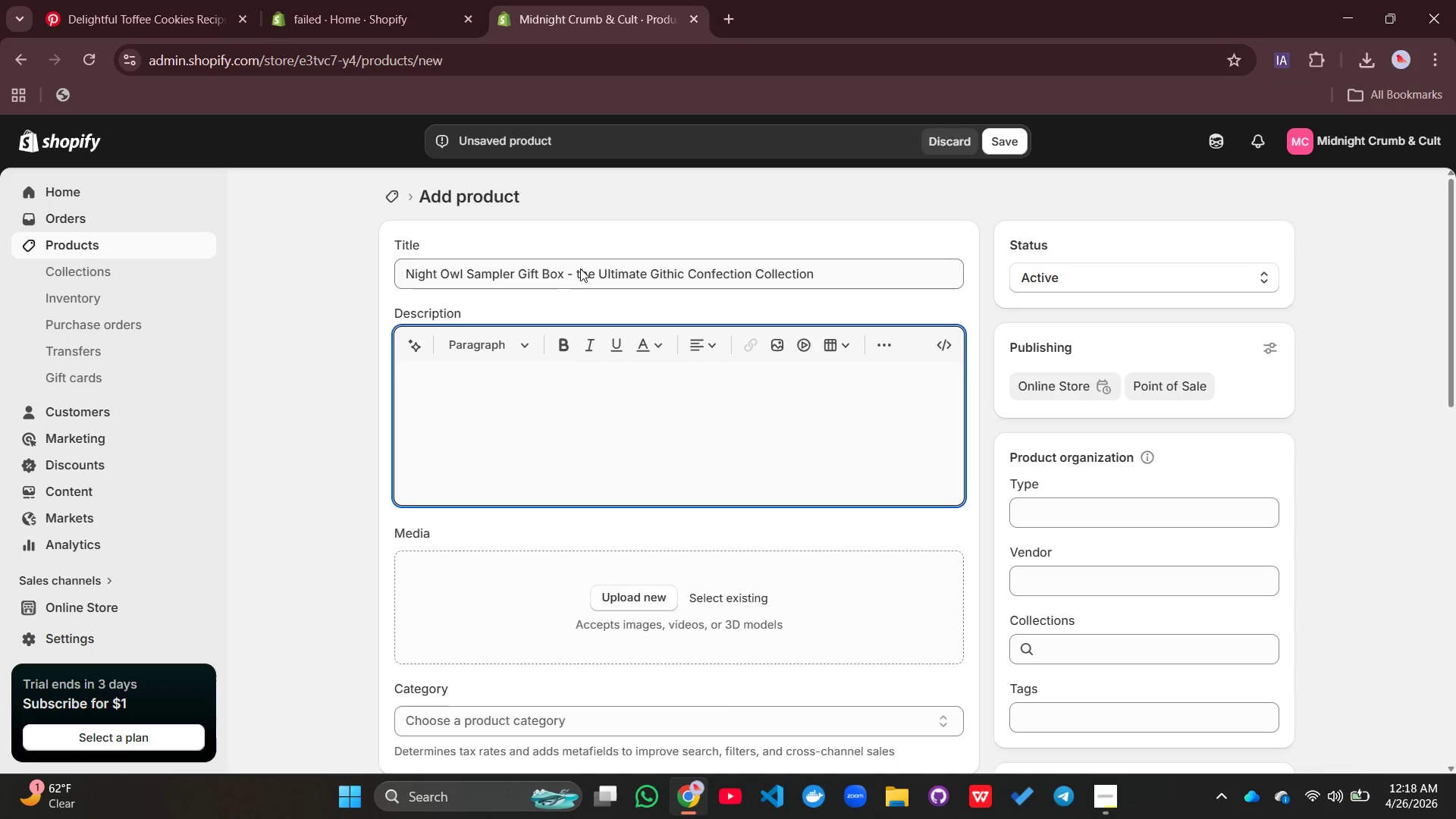 
left_click([582, 269])
 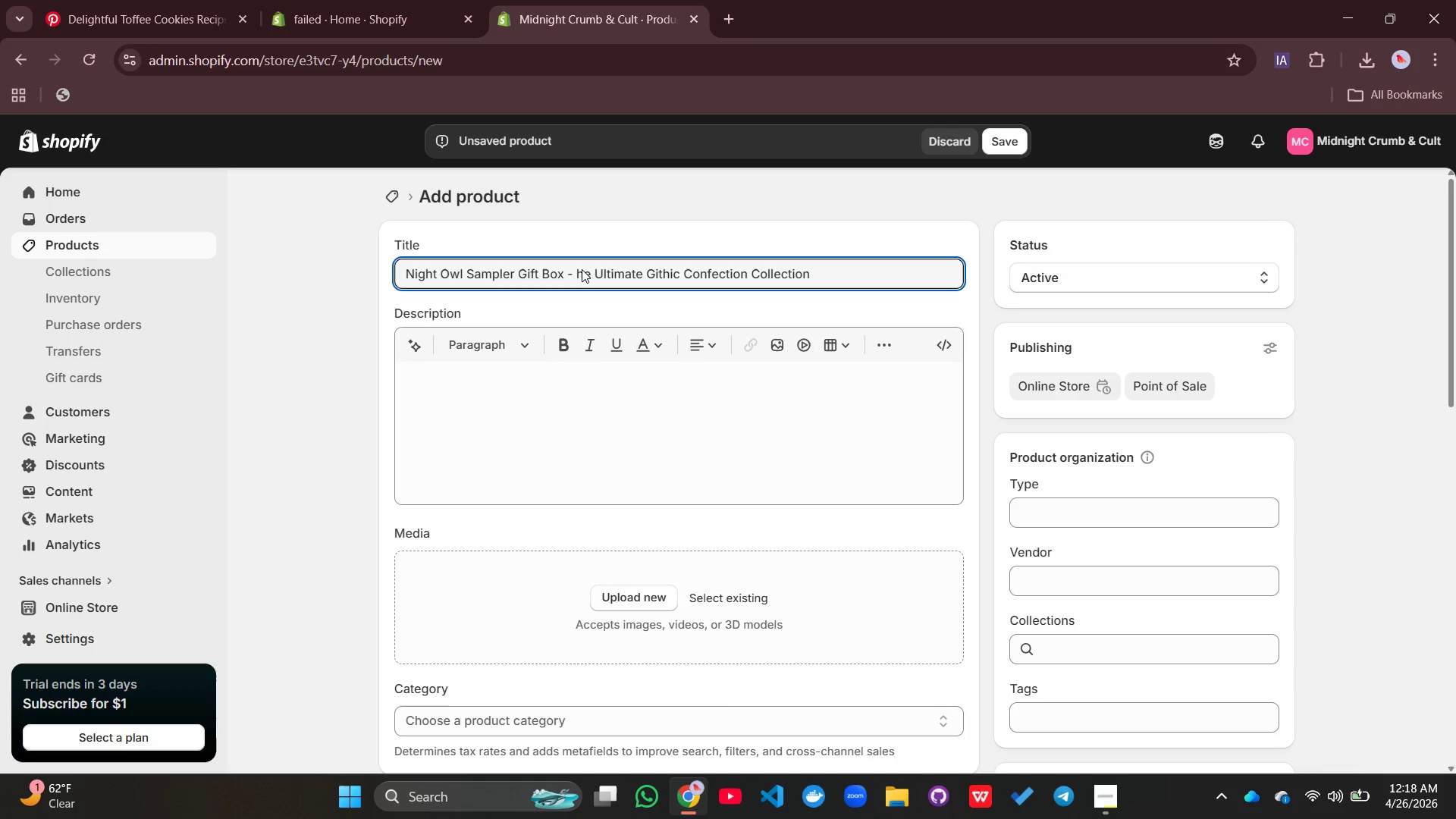 
key(Backspace)
 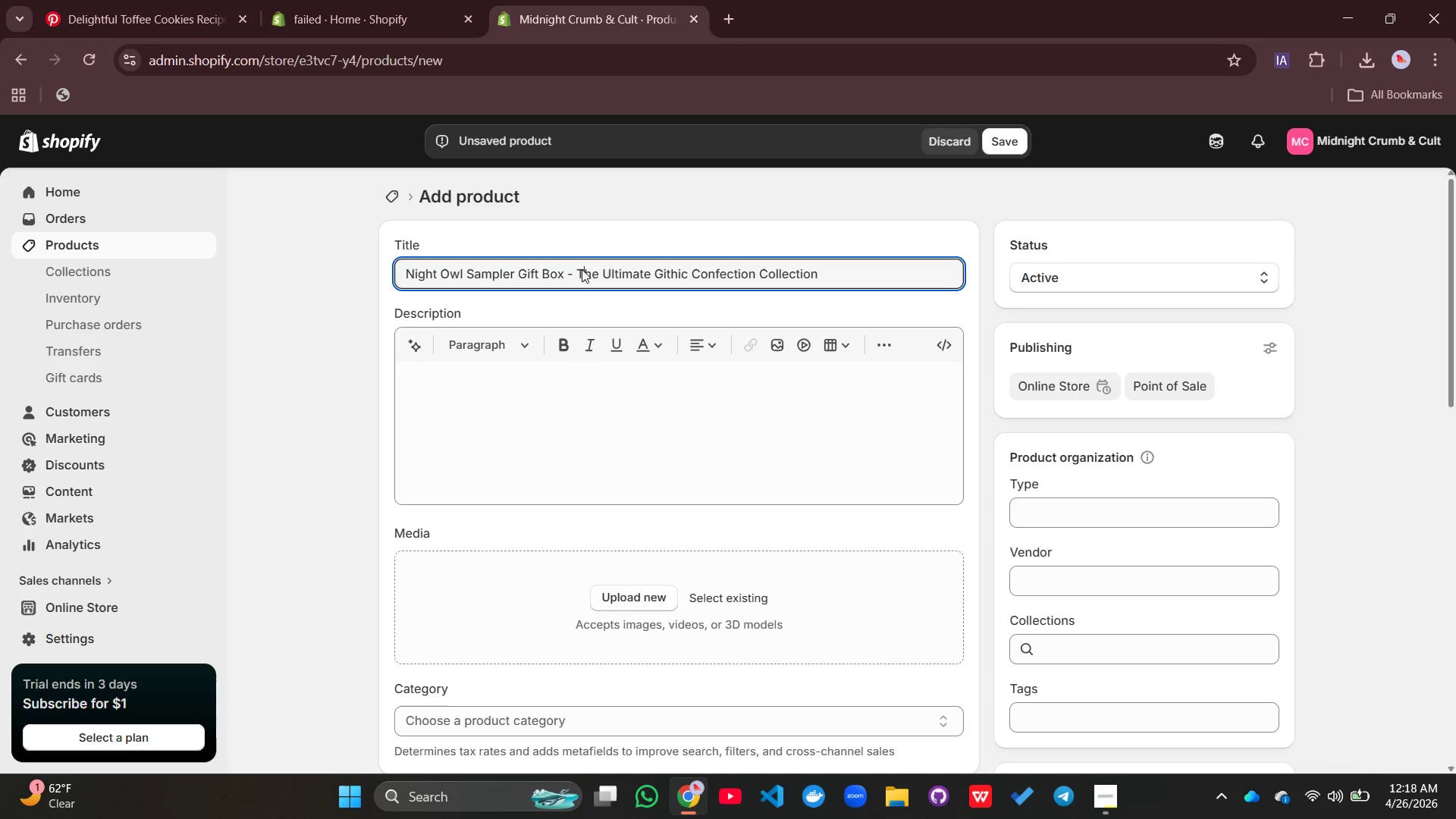 
key(Shift+T)
 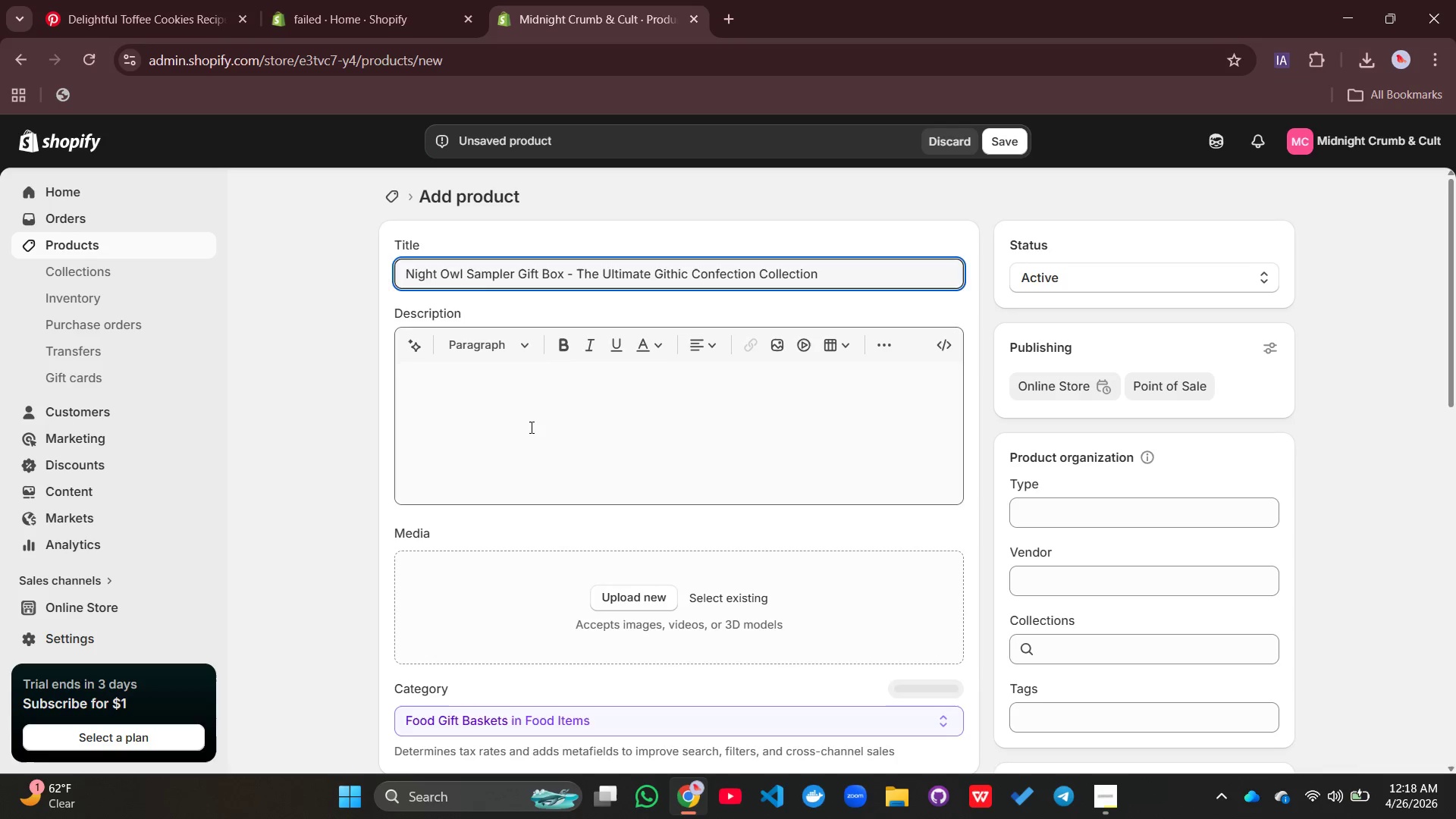 
left_click([530, 427])
 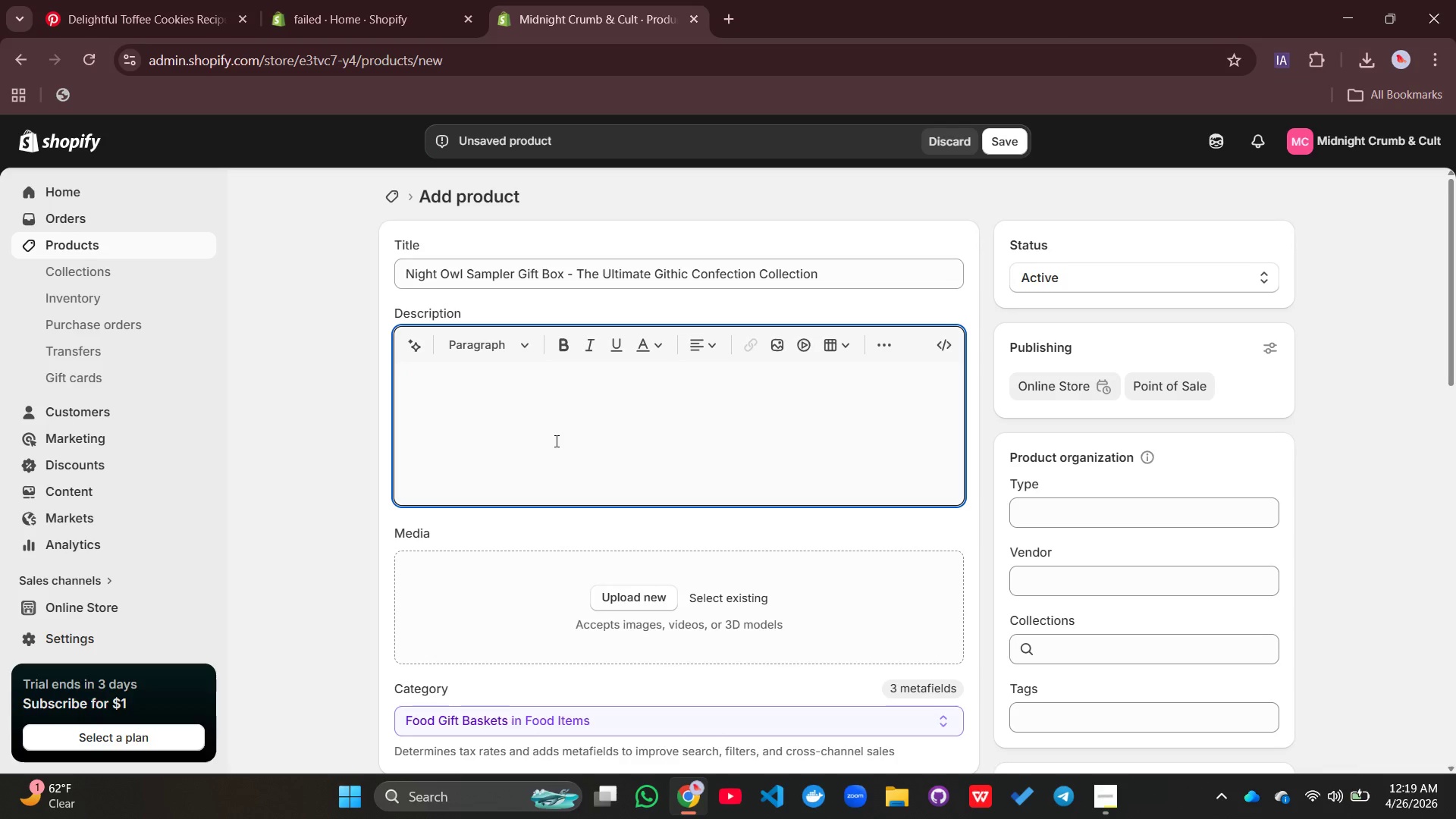 
wait(59.92)
 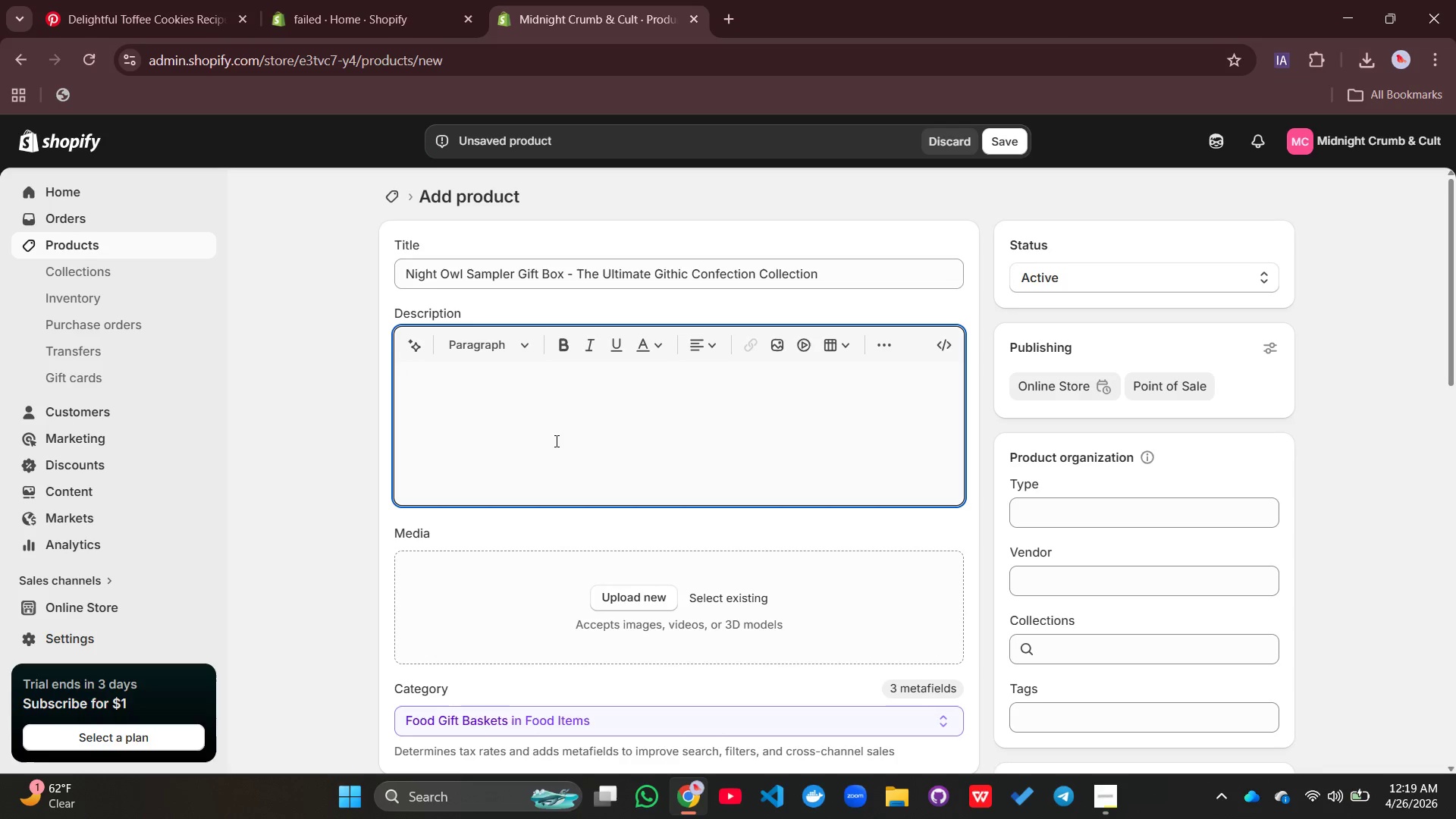 
type(The Night Owl Sampler Gir bix is a curated slectio)
key(Backspace)
key(Backspace)
key(Backspace)
key(Backspace)
key(Backspace)
type(election of Midnight Crumb & Cults)
key(Backspace)
type('s signature gothic c)
 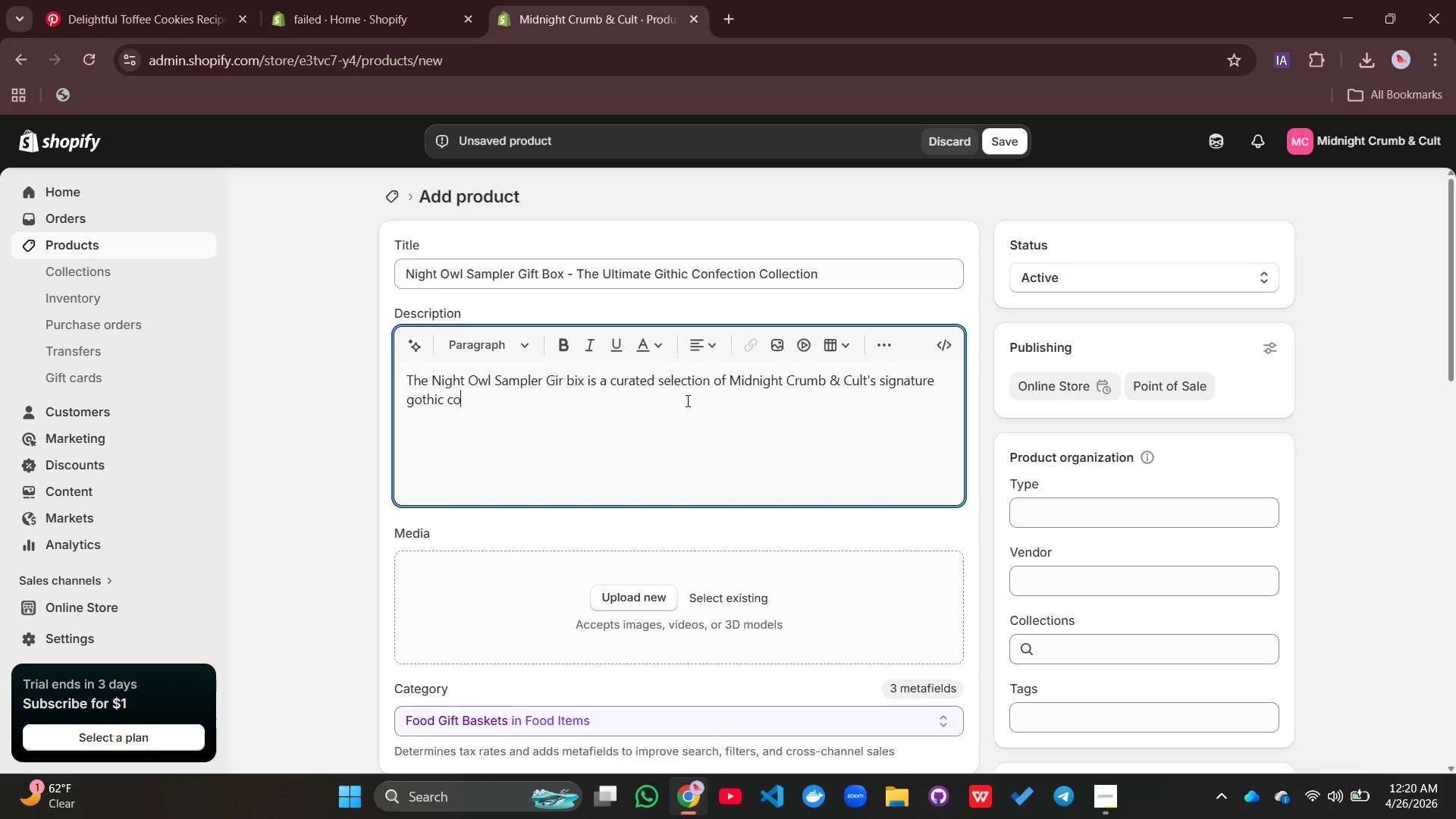 
 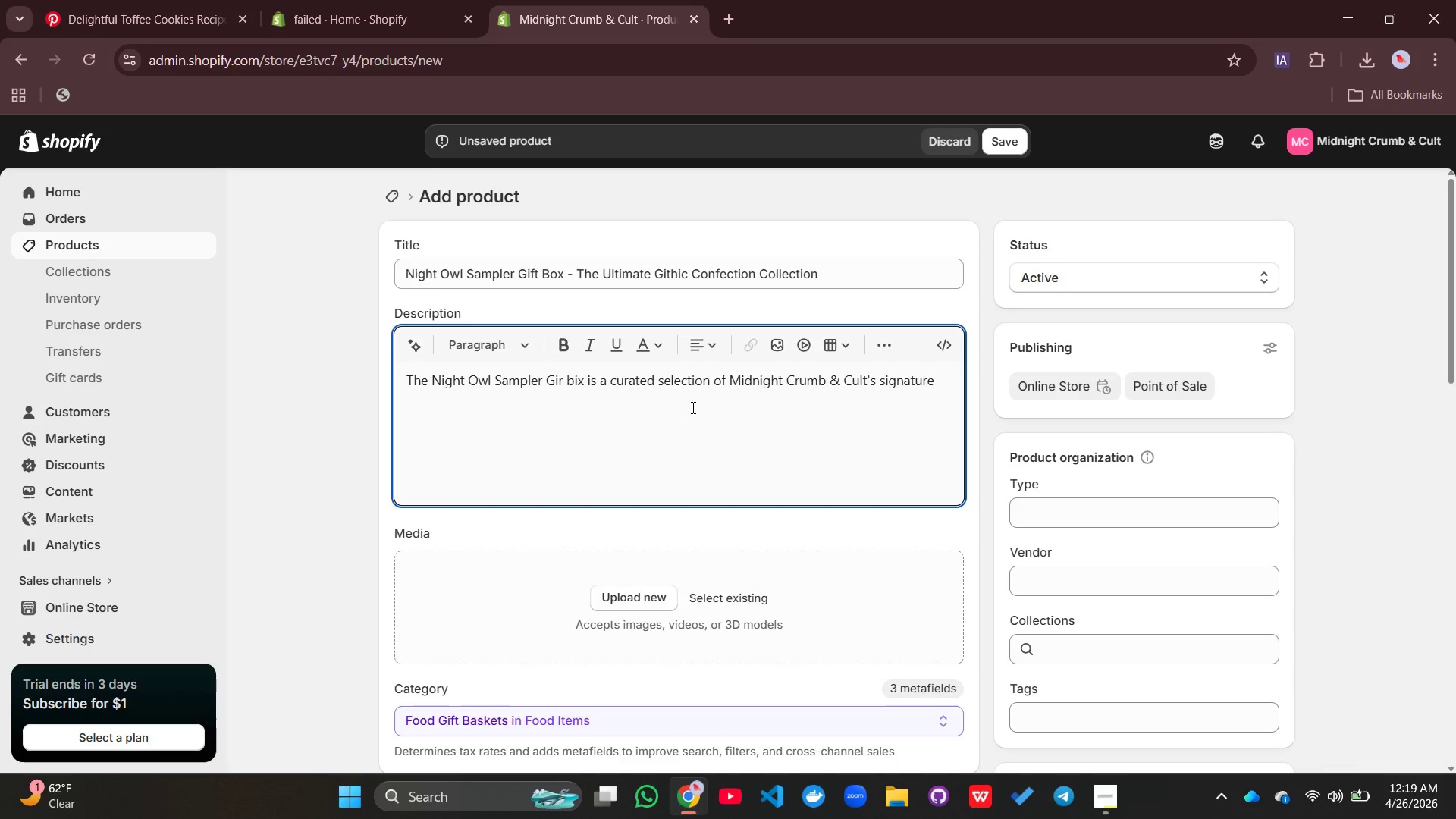 
type(ookies, designed fir u)
key(Backspace)
key(Backspace)
key(Backspace)
key(Backspace)
type(or indule=)
key(Backspace)
key(Backspace)
type(gent late-night exoeriences and premium corporate)
 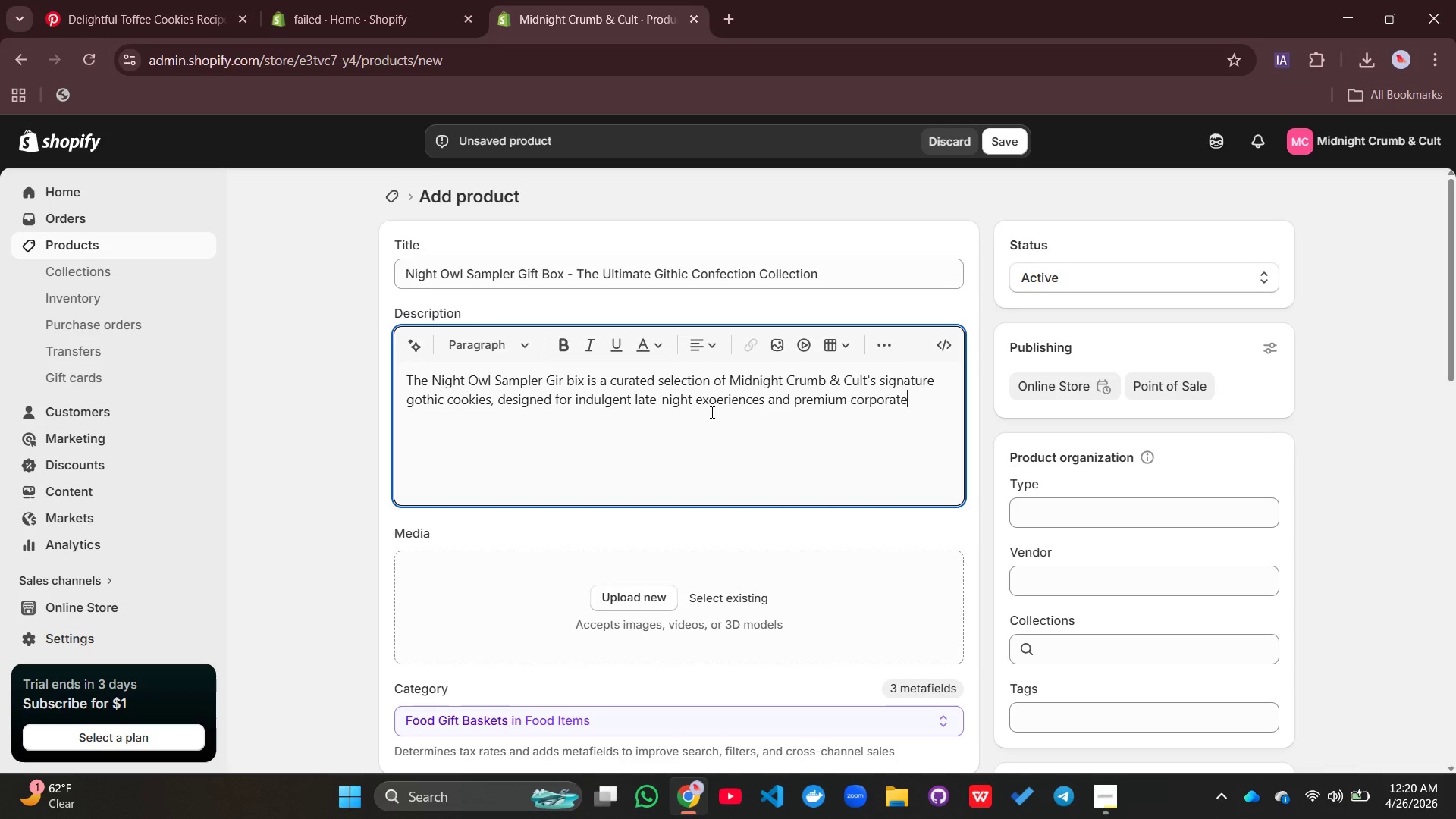 
type( gigit====)
key(Backspace)
key(Backspace)
key(Backspace)
key(Backspace)
key(Backspace)
key(Backspace)
key(Backspace)
type(fting. it fa)
key(Backspace)
type(eatures Black Velvet Cacoa===)
key(Backspace)
key(Backspace)
key(Backspace)
key(Backspace)
key(Backspace)
type(ao)
 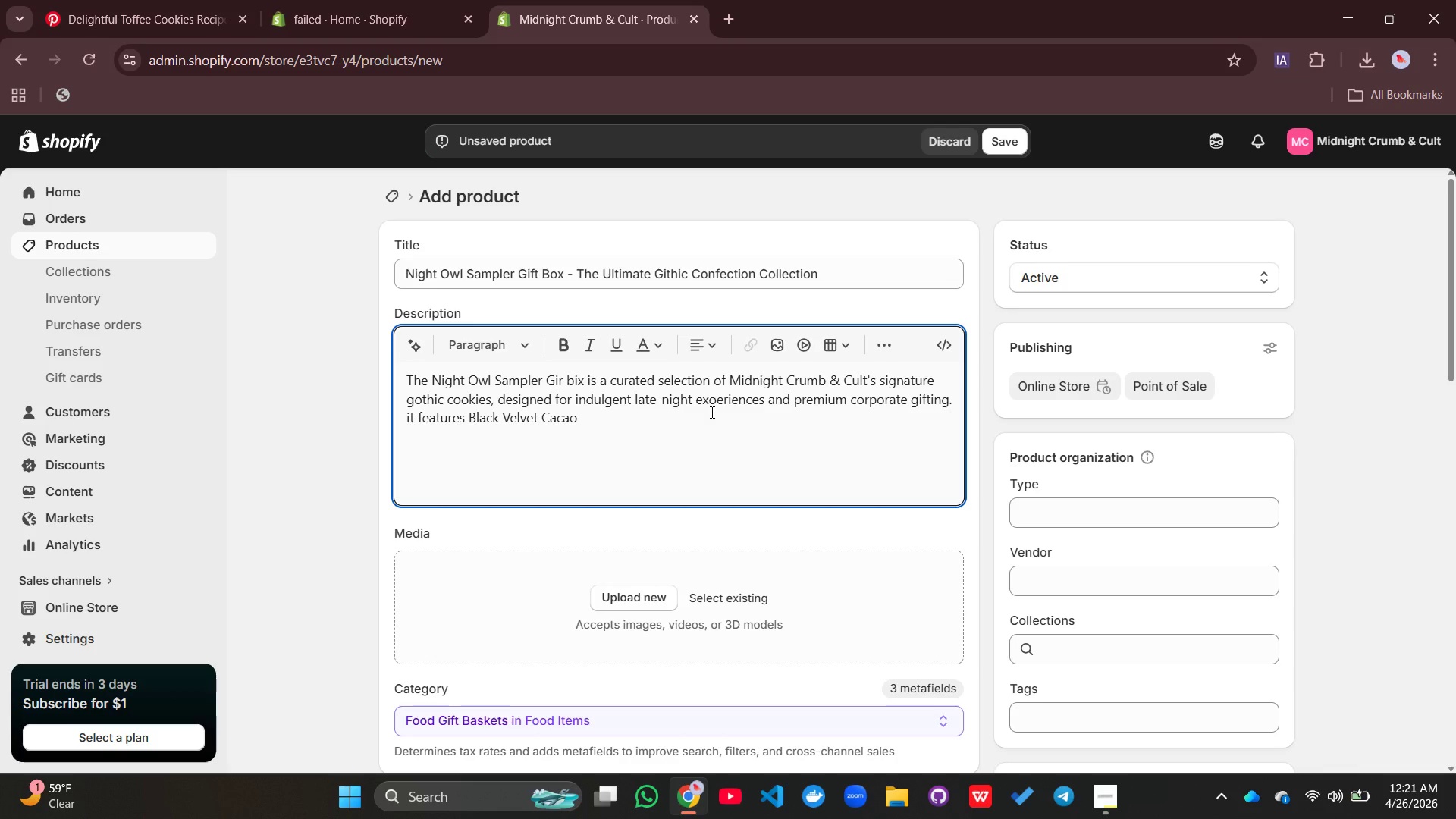 
type(, smoked sea Salt Es)
 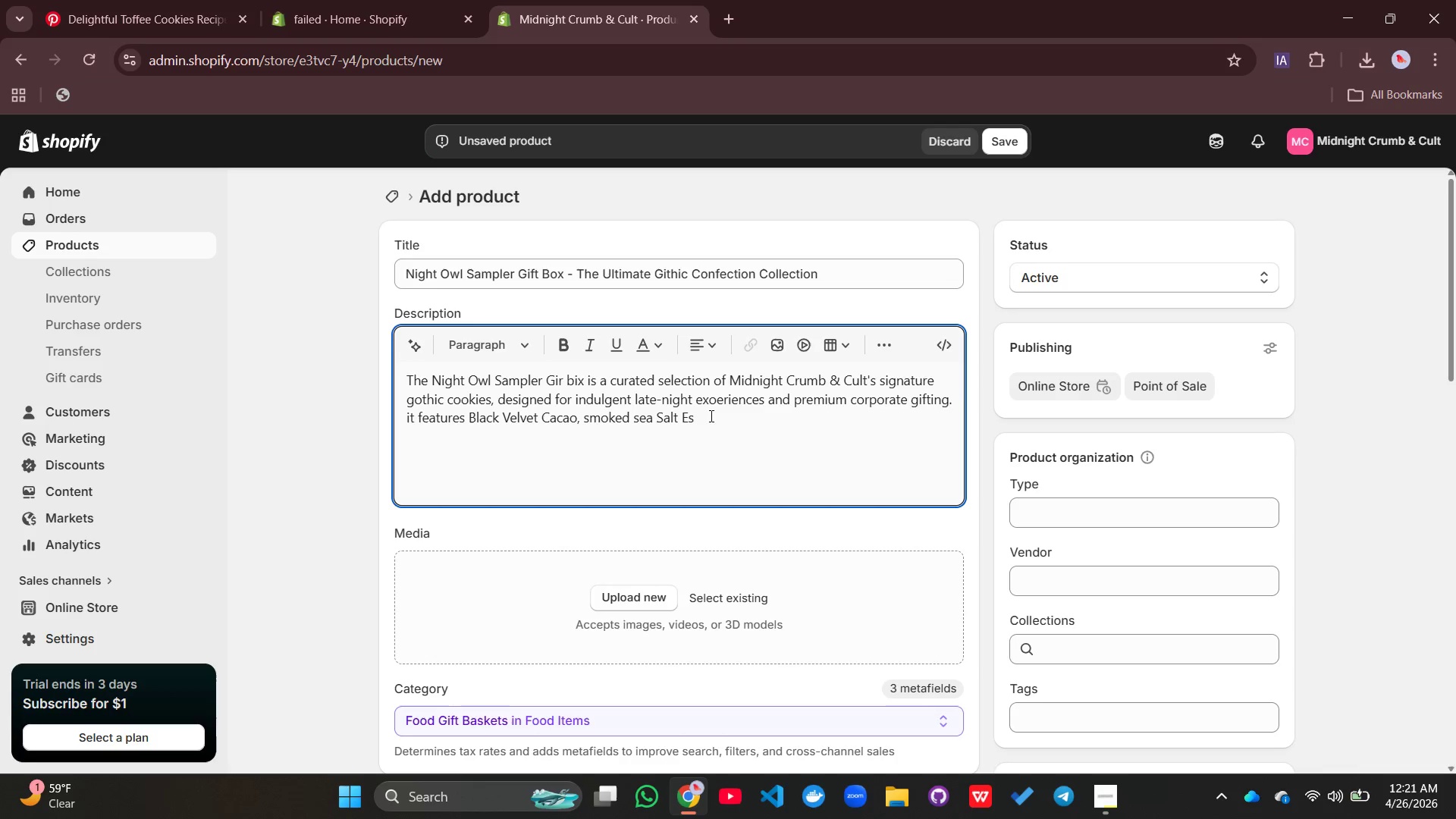 
type(presso)
 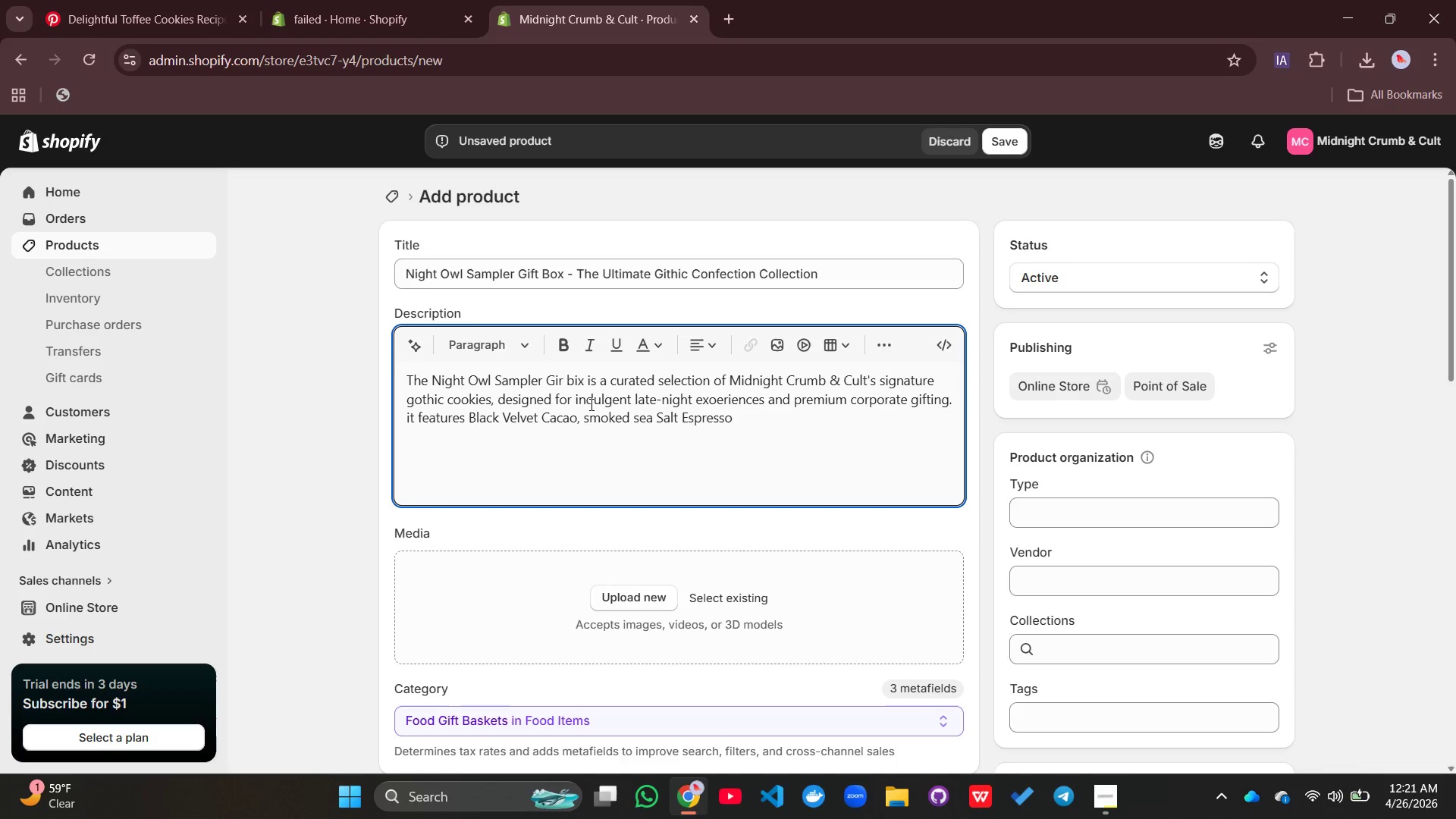 
left_click([590, 401])
 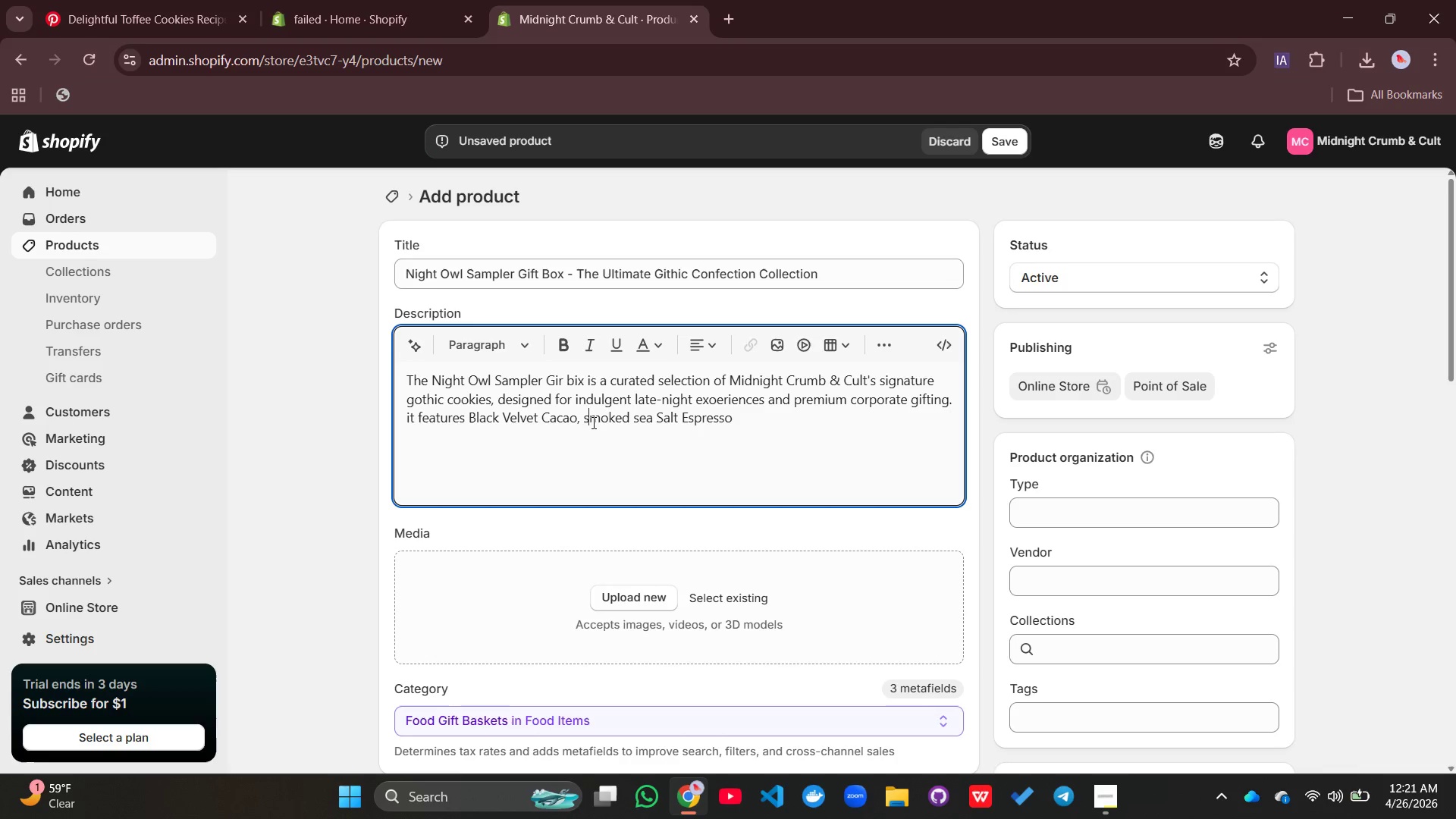 
left_click([592, 422])
 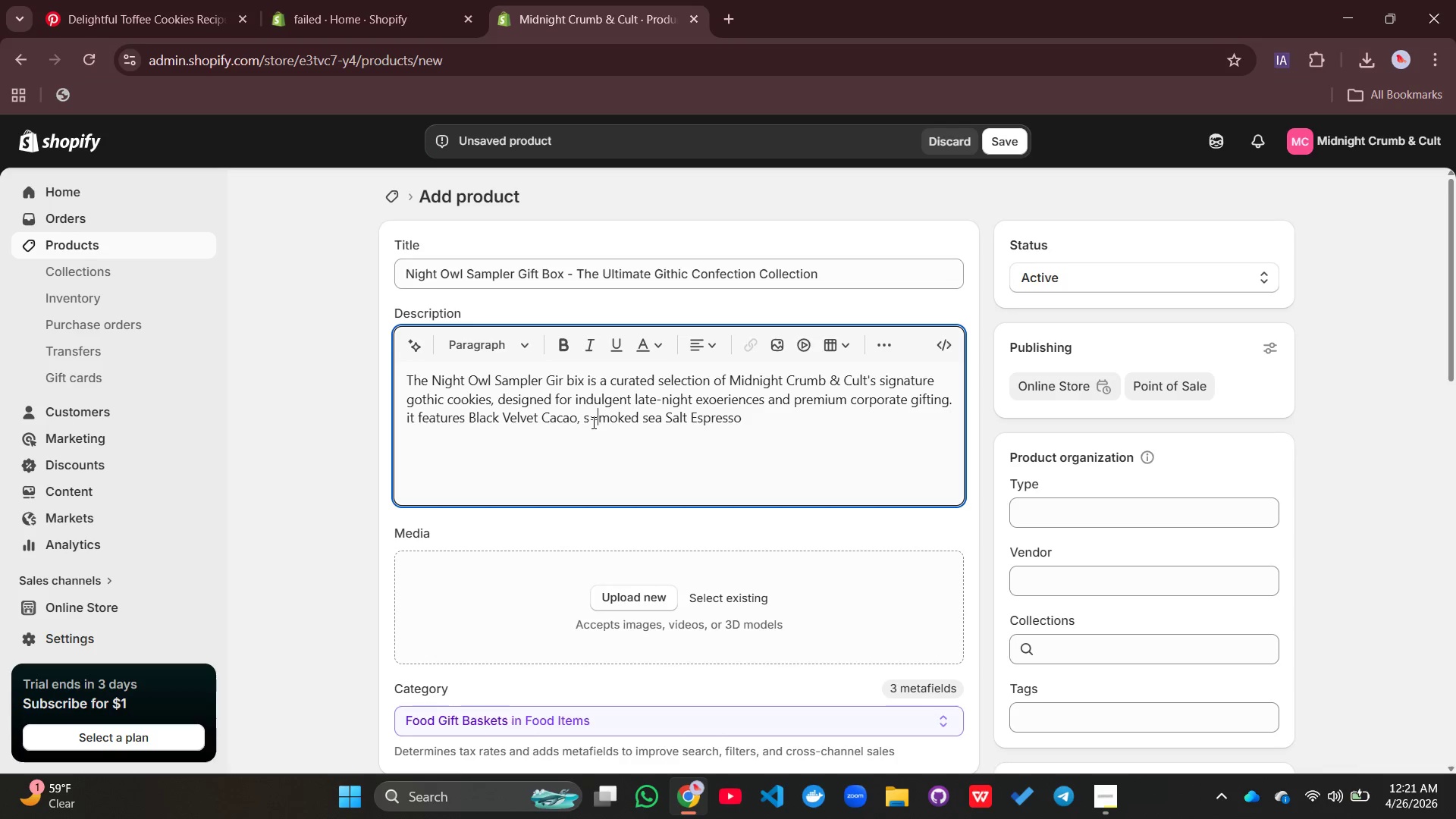 
key(Equal)
 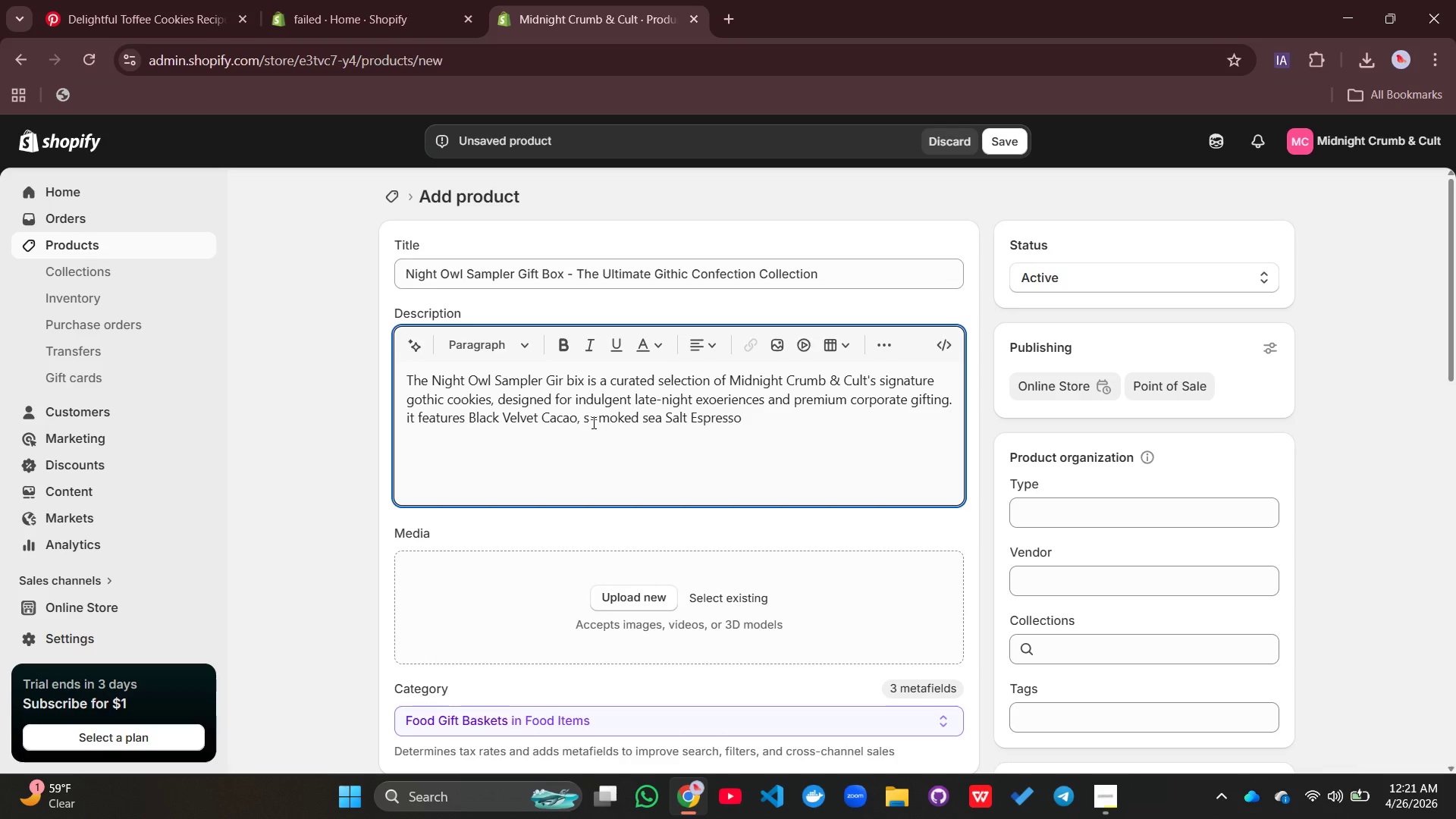 
hold_key(key=ShiftLeft, duration=0.64)
 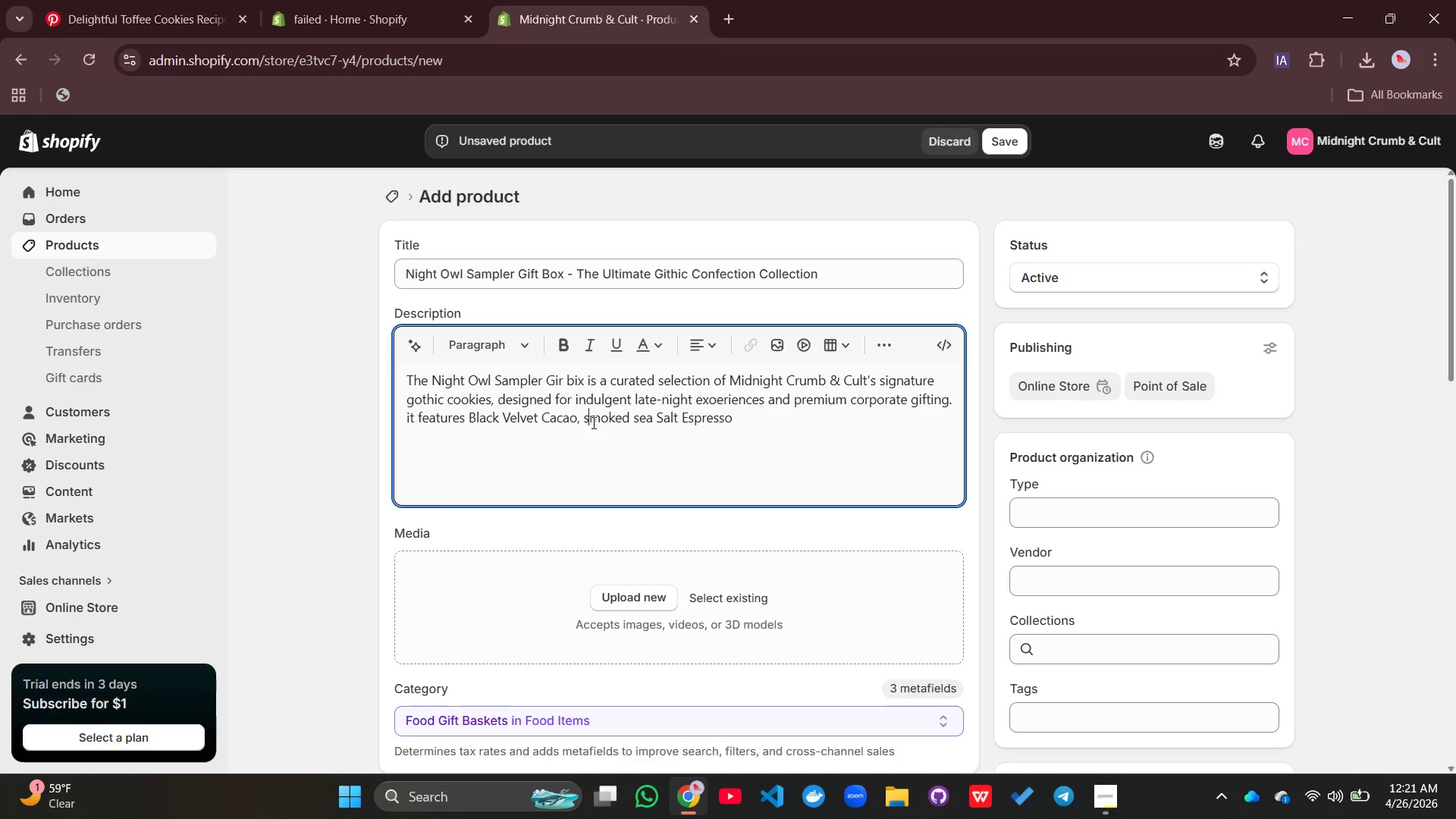 
key(Backspace)
 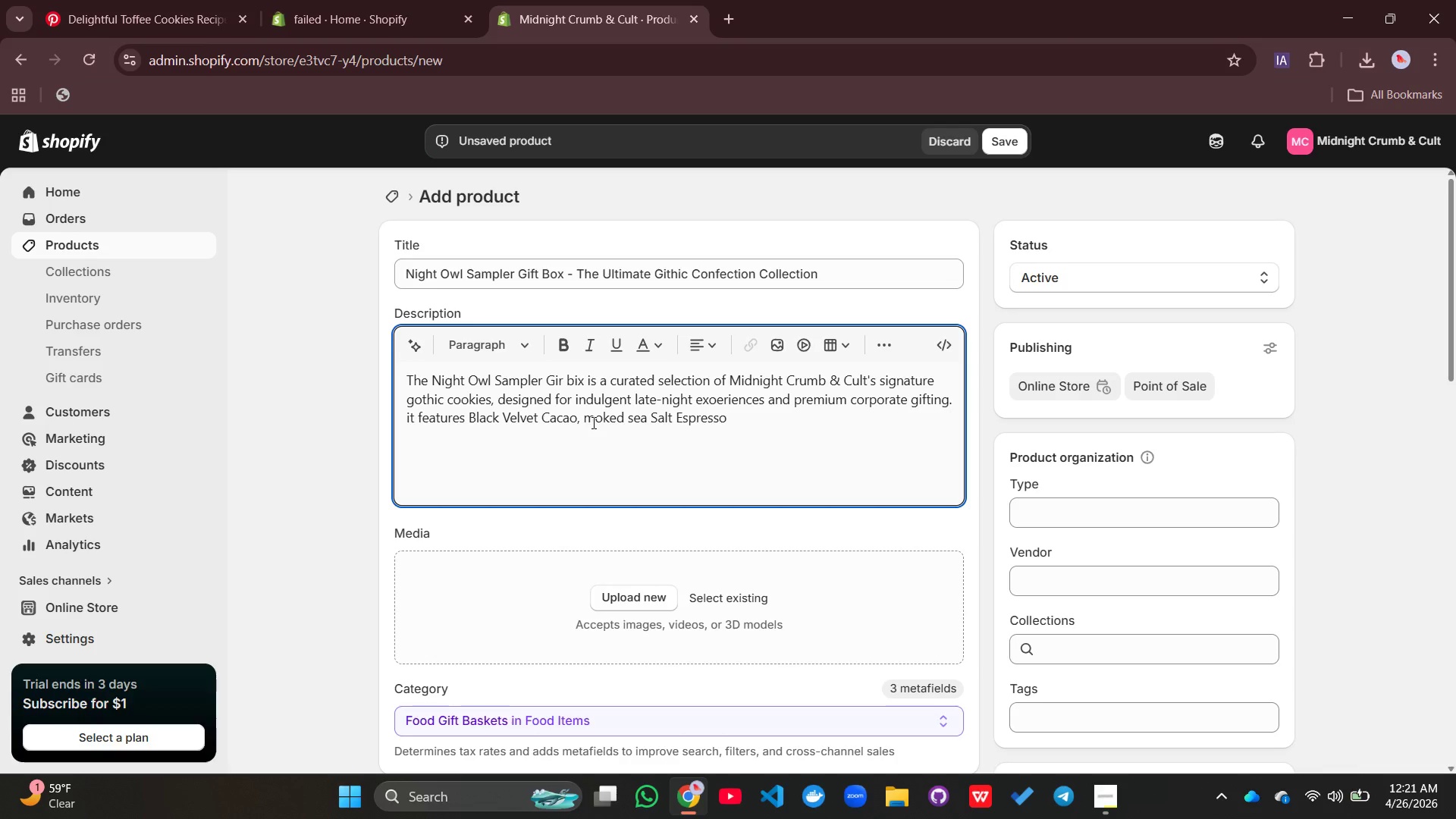 
key(Backspace)
 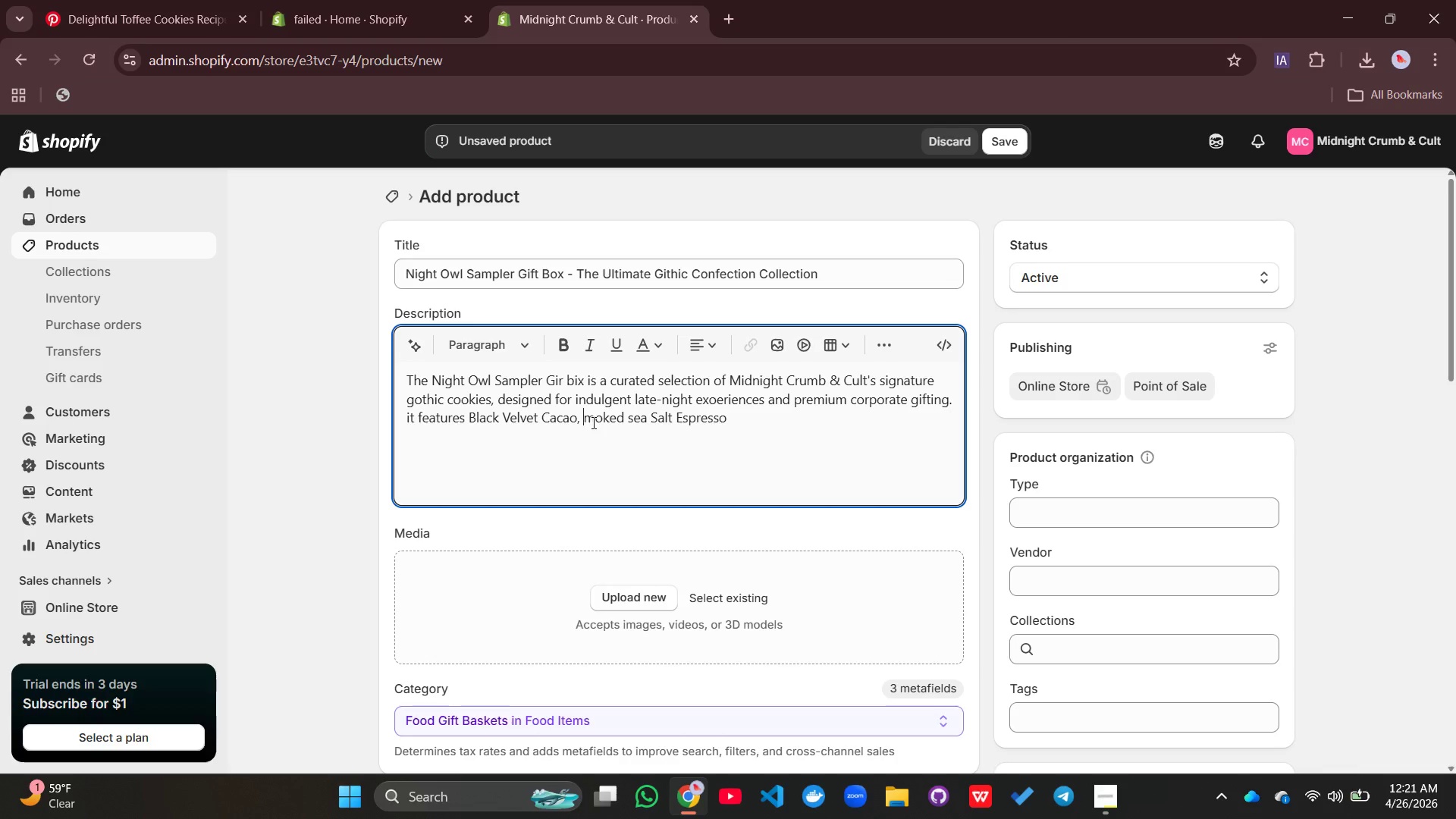 
key(Shift+S)
 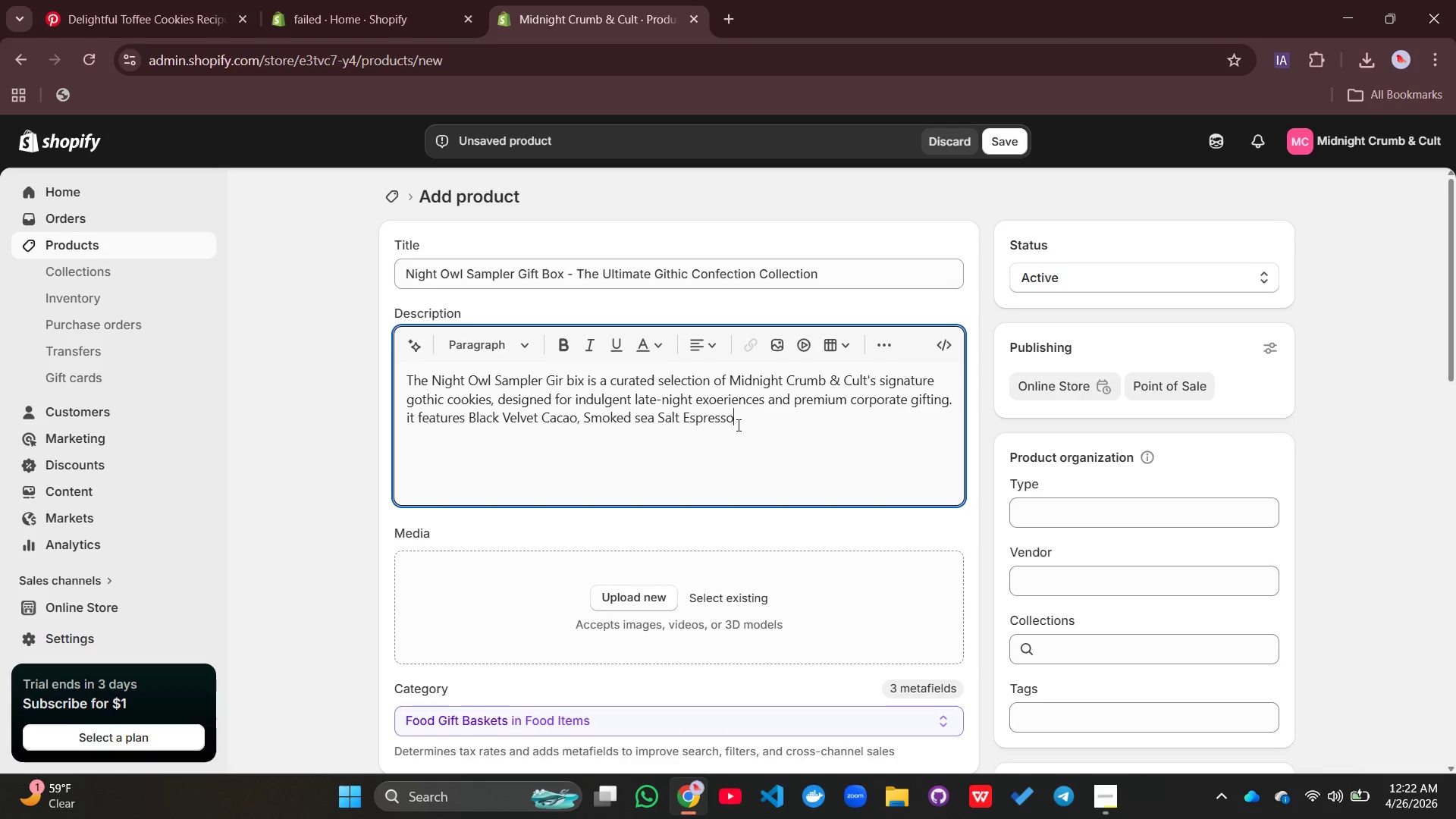 
left_click([737, 425])
 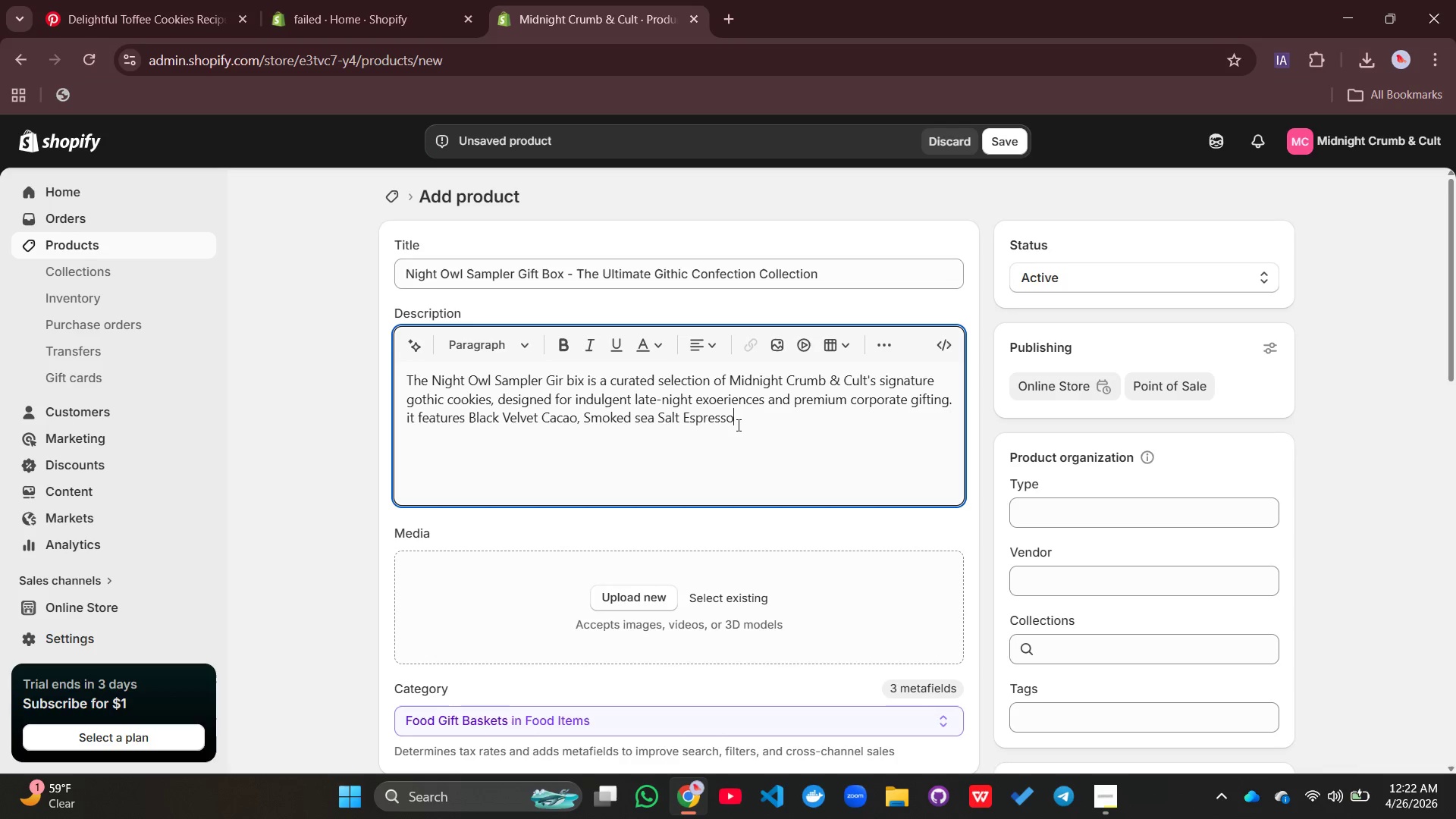 
type(, and Midnight toffee)
 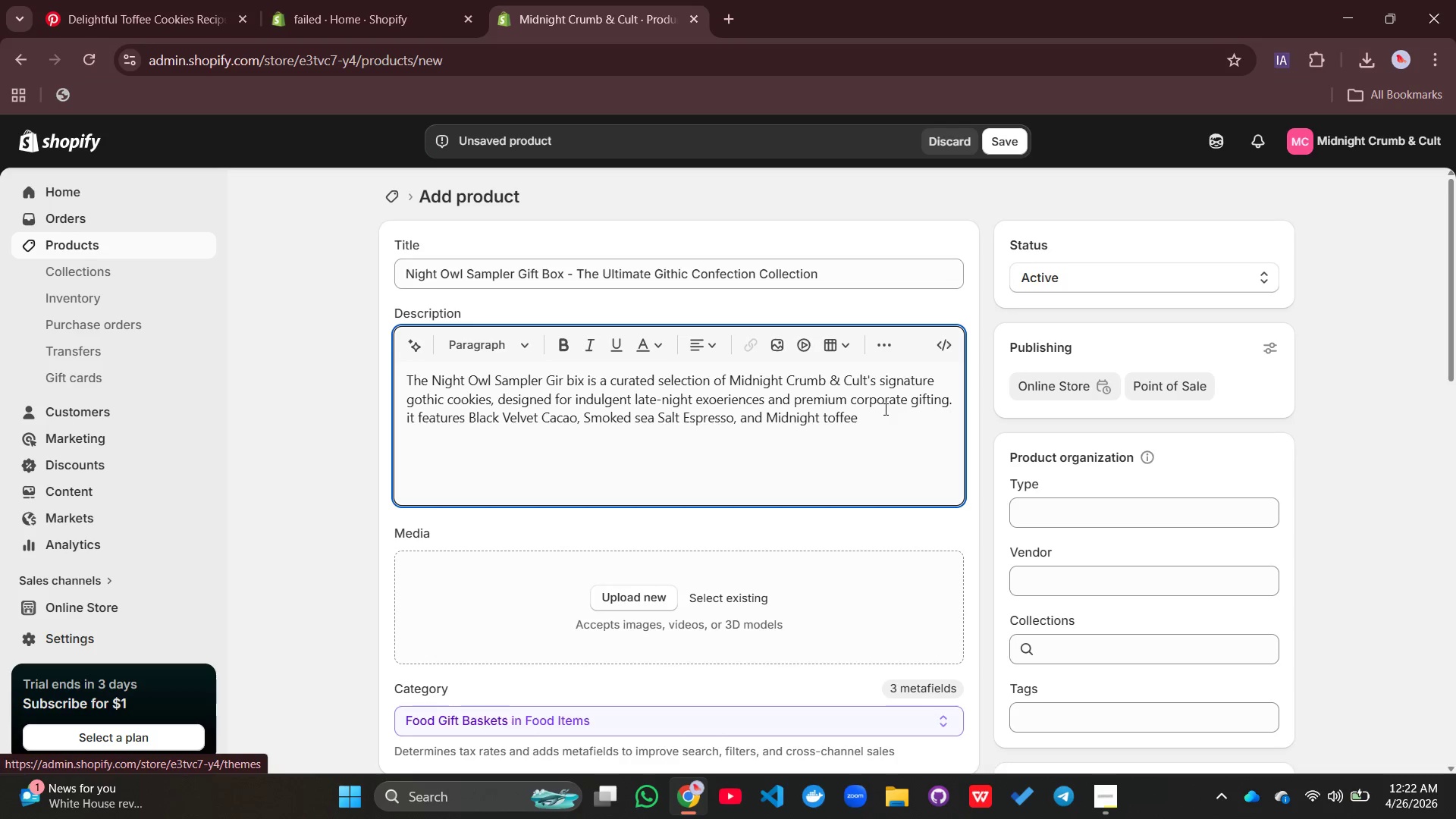 
left_click([826, 417])
 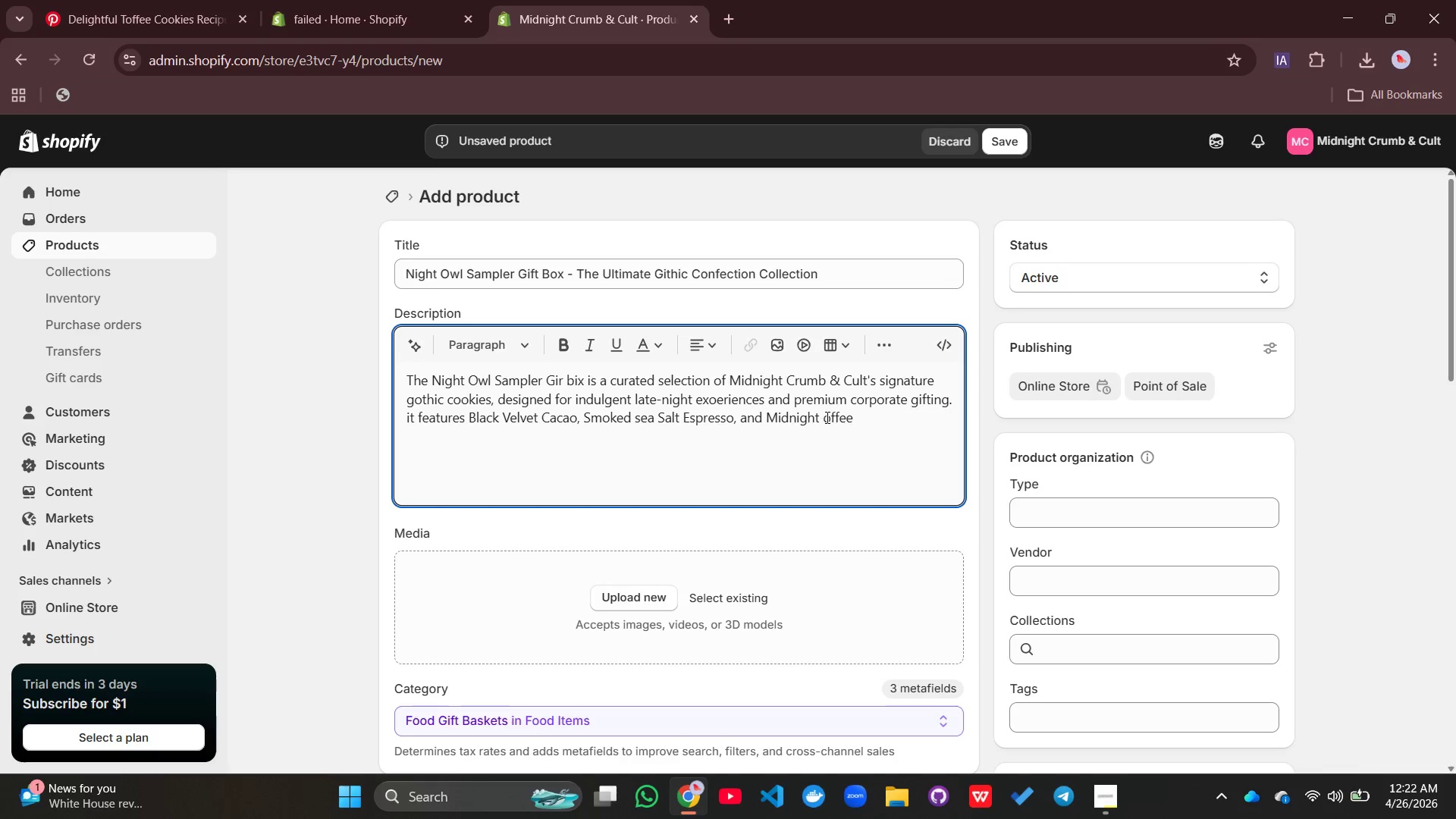 
key(Backspace)
 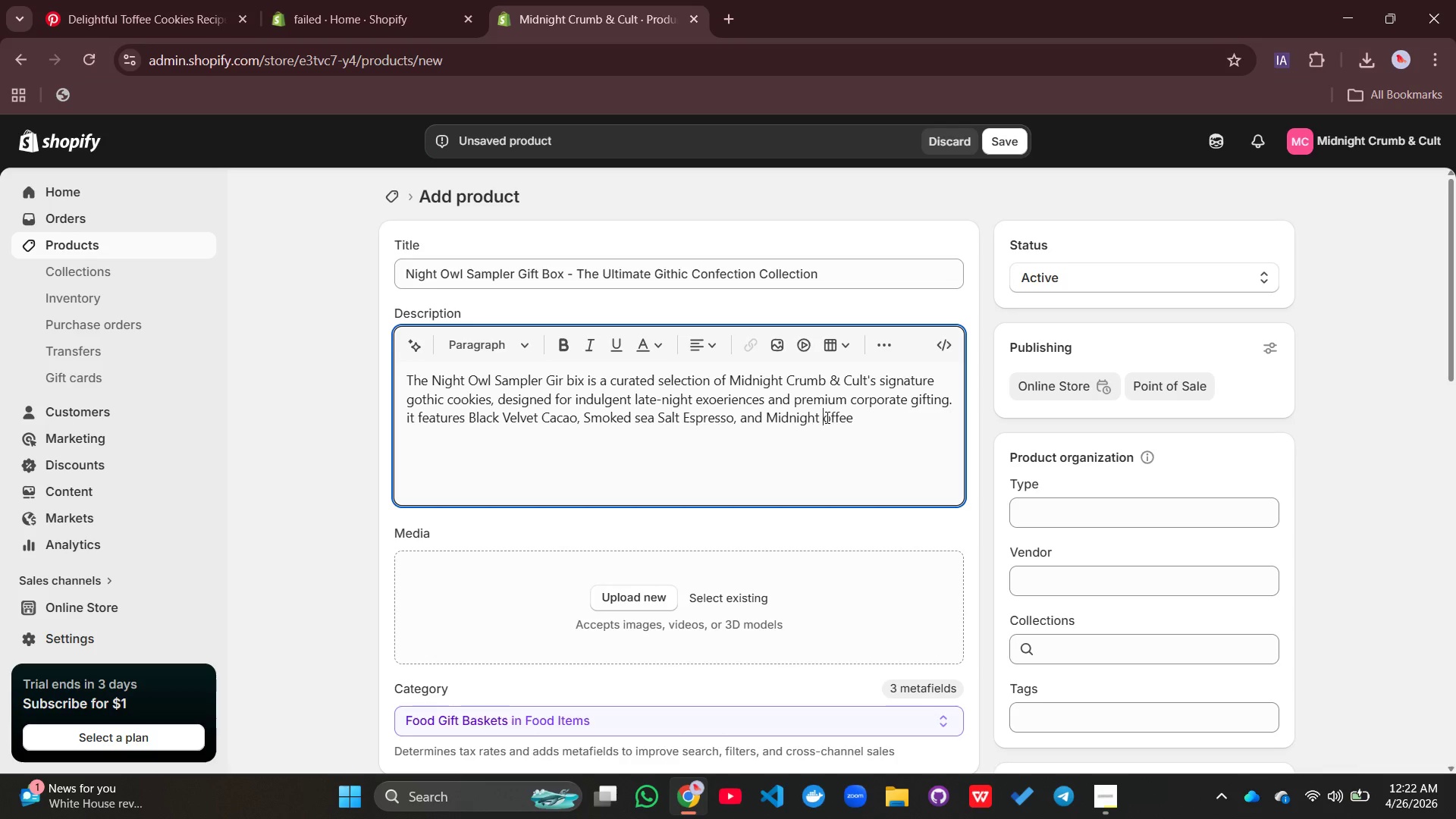 
key(Shift+T)
 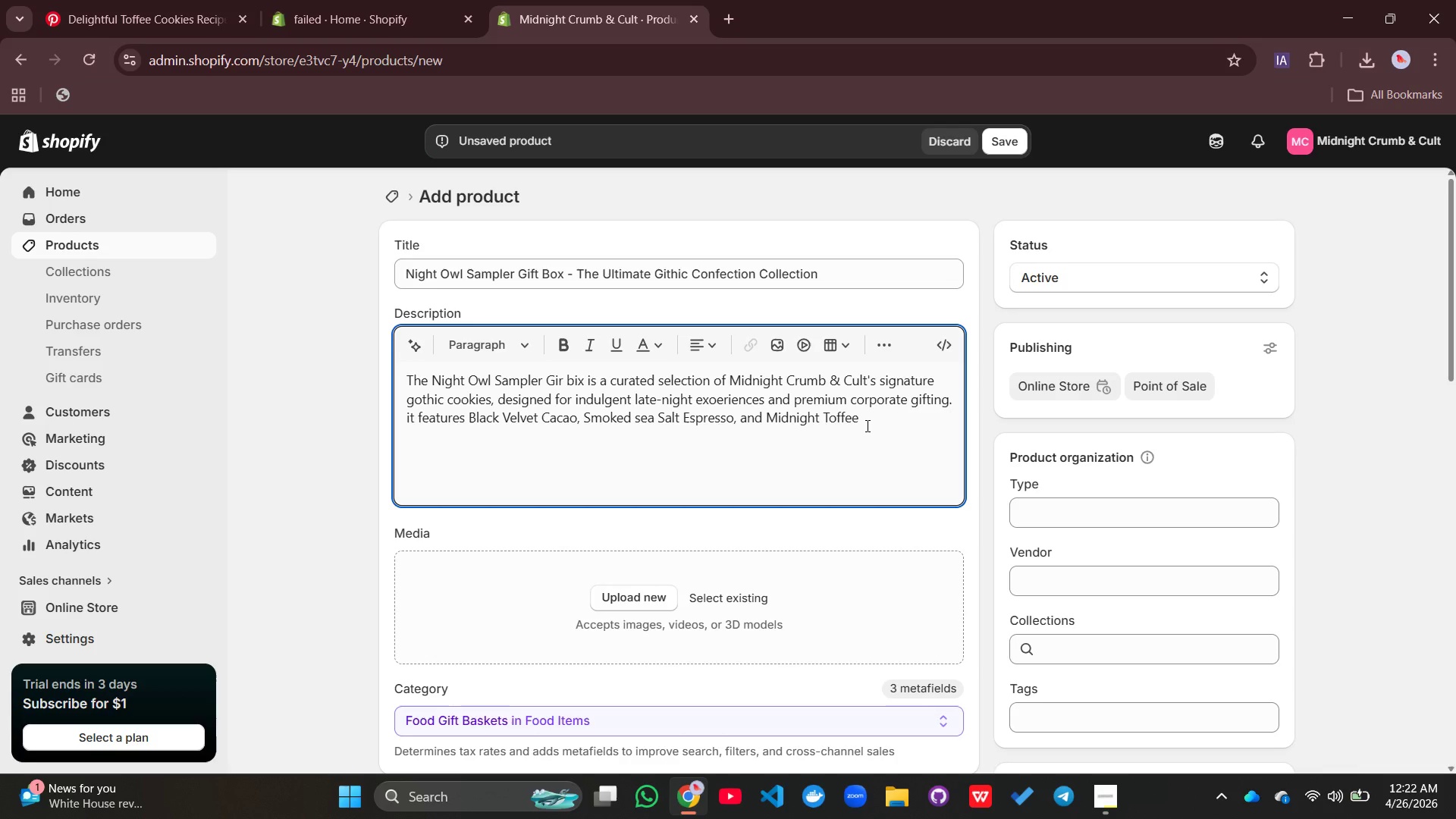 
left_click([866, 425])
 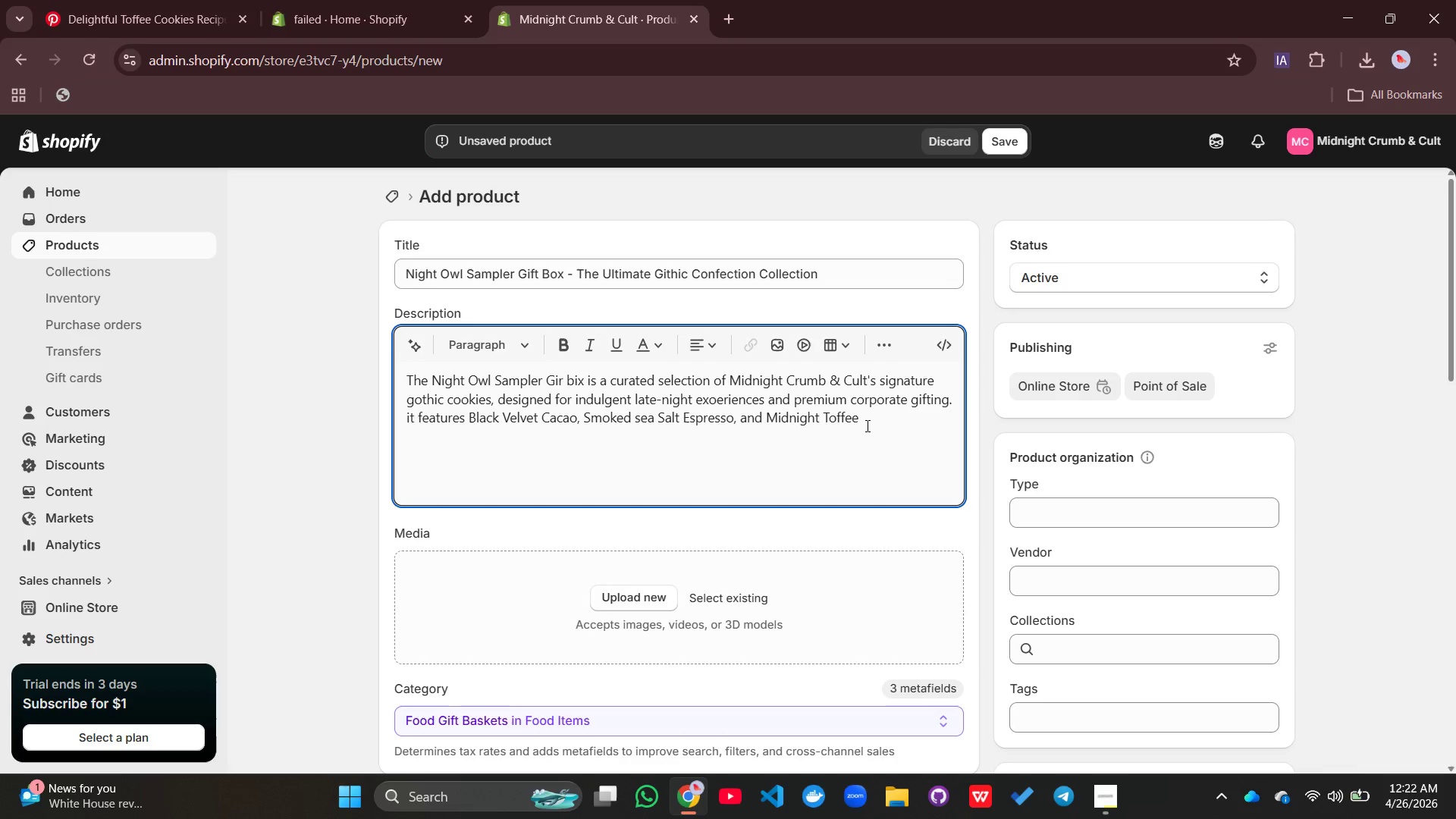 
key(Period)
 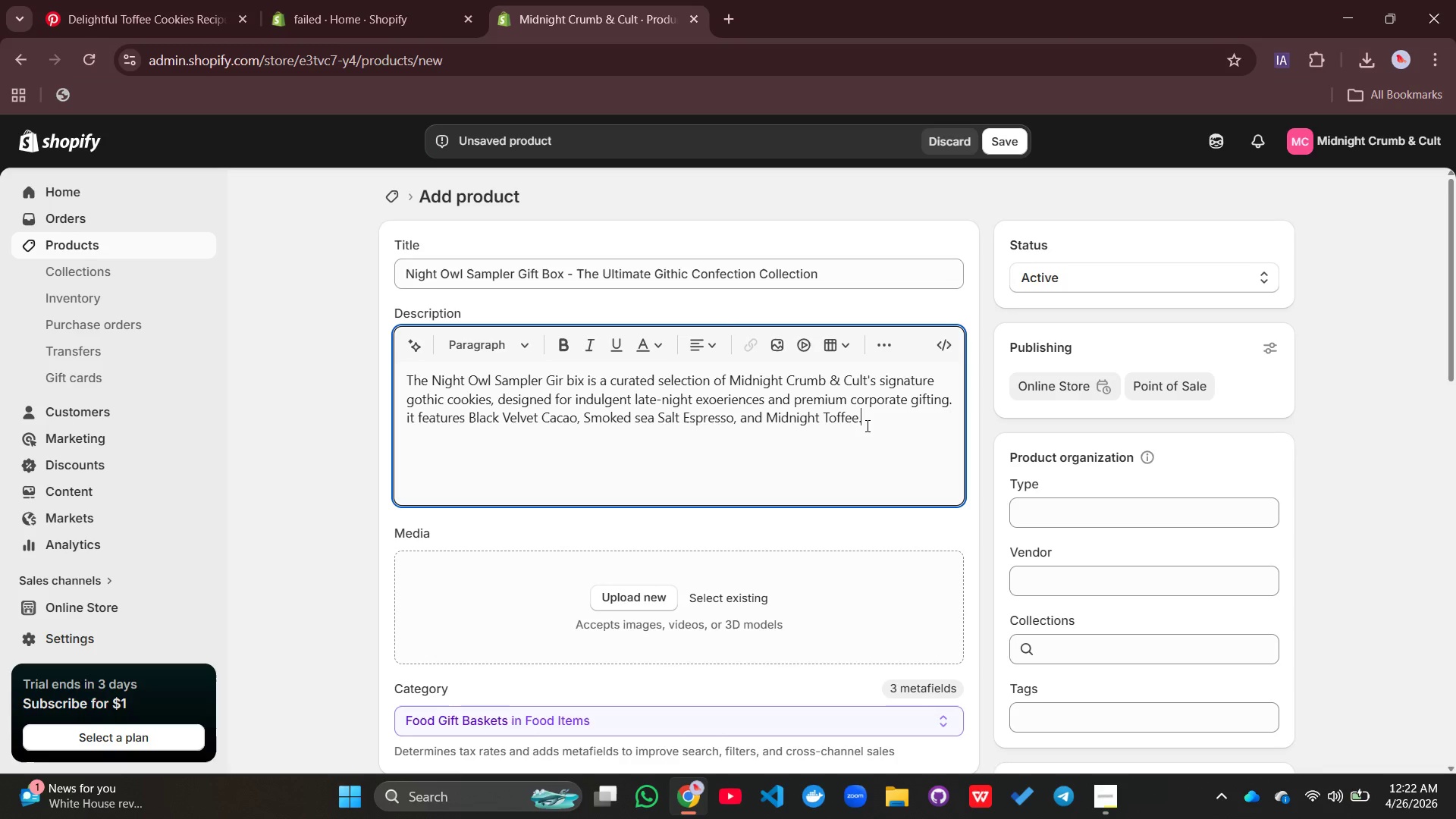 
wait(10.25)
 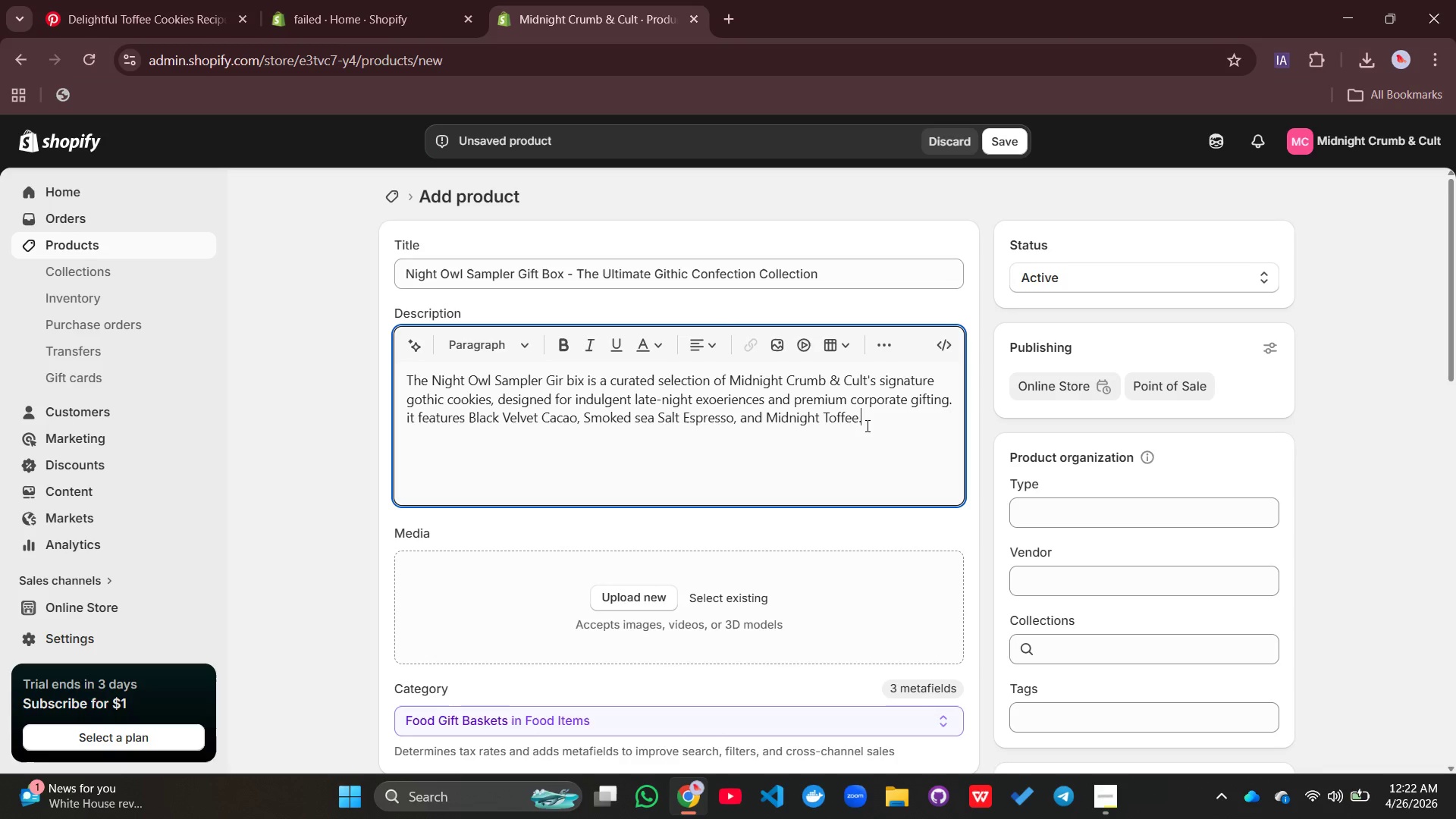 
key(Enter)
 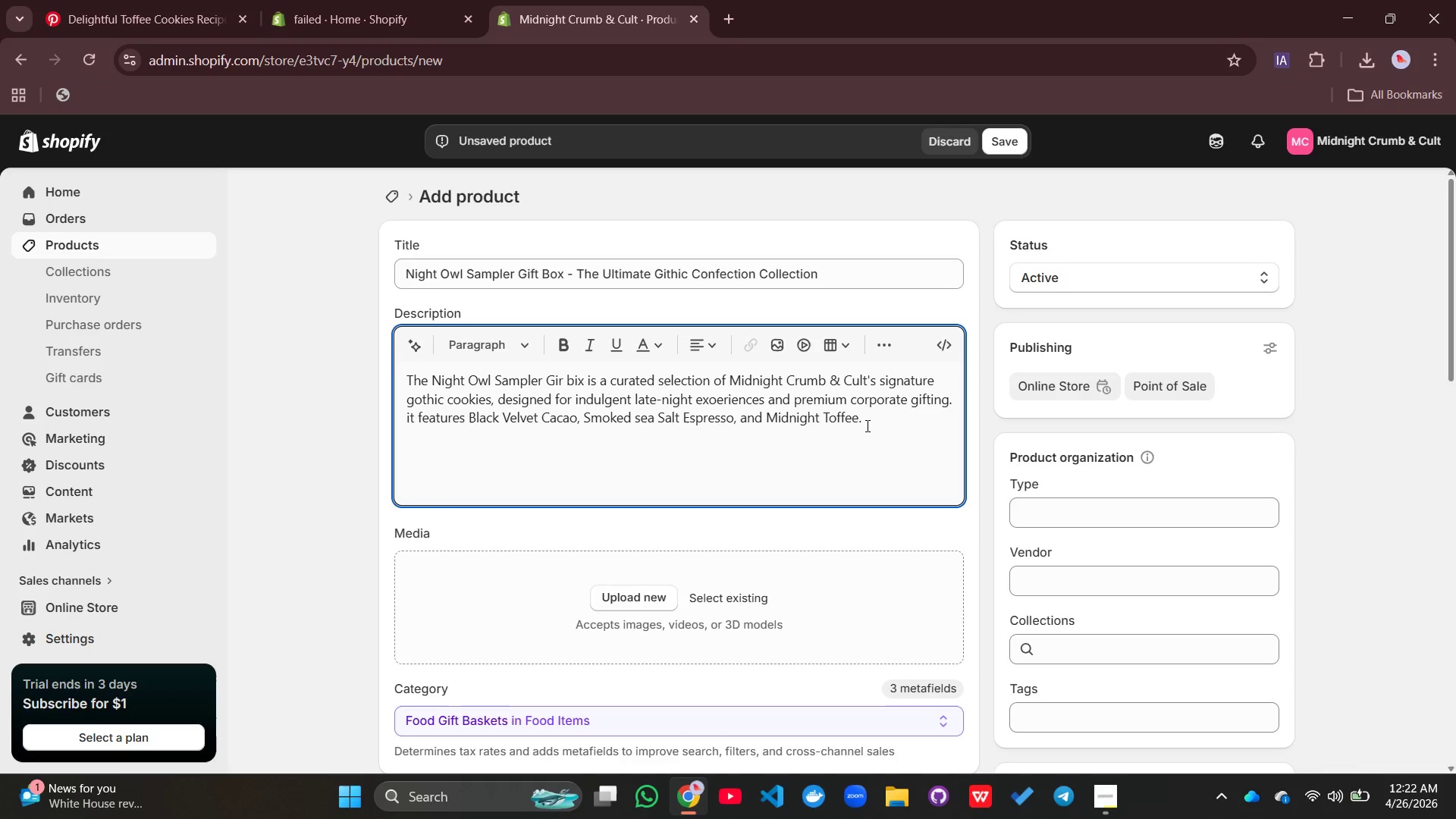 
type(Available in standard Black V)
key(Backspace)
type(Bos)
key(Backspace)
type(x or premium Velvet-Lined Care=t)
key(Backspace)
key(Backspace)
key(Backspace)
key(Backspace)
 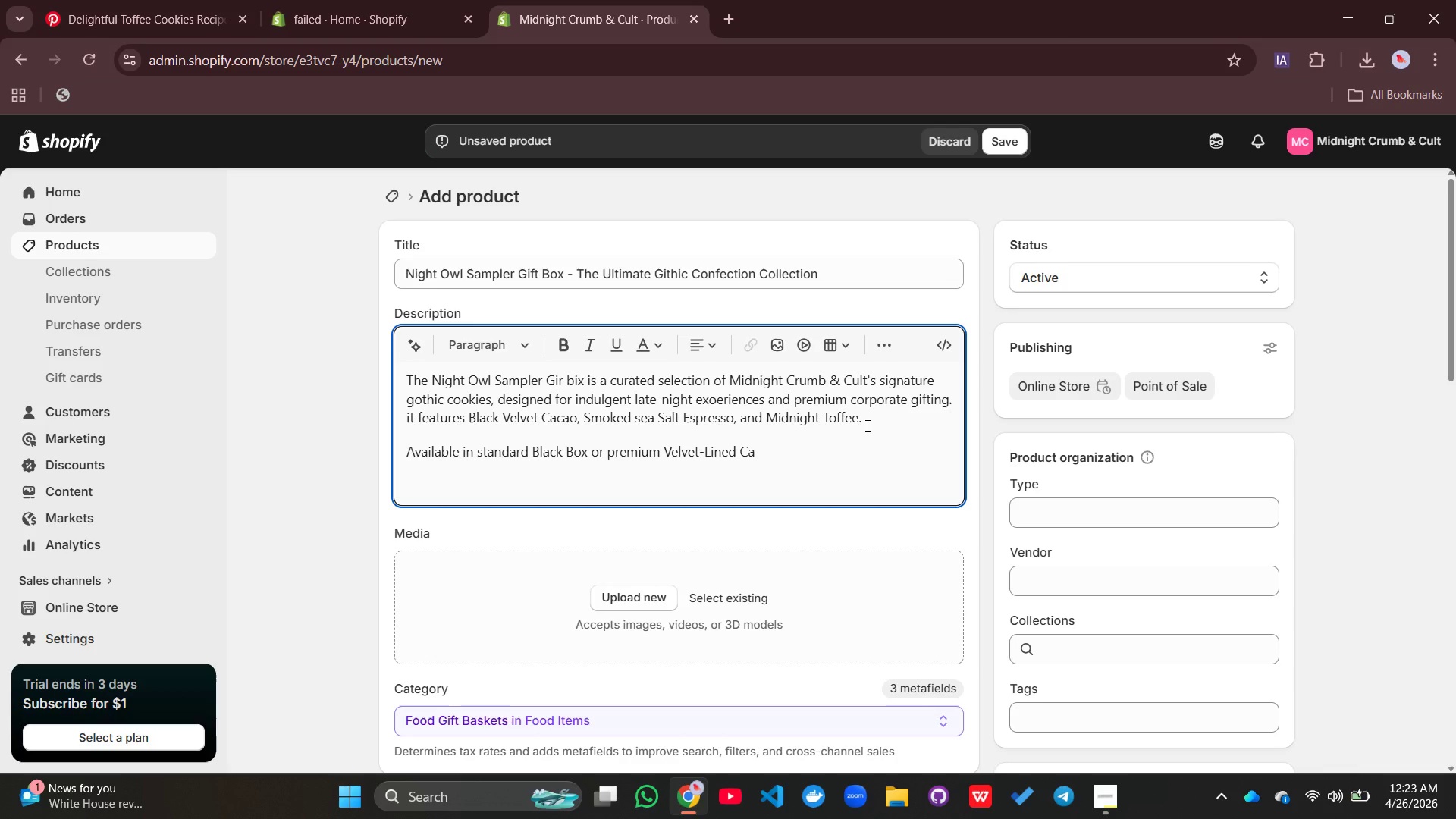 
type(\)
key(Backspace)
key(Backspace)
type(rate)
 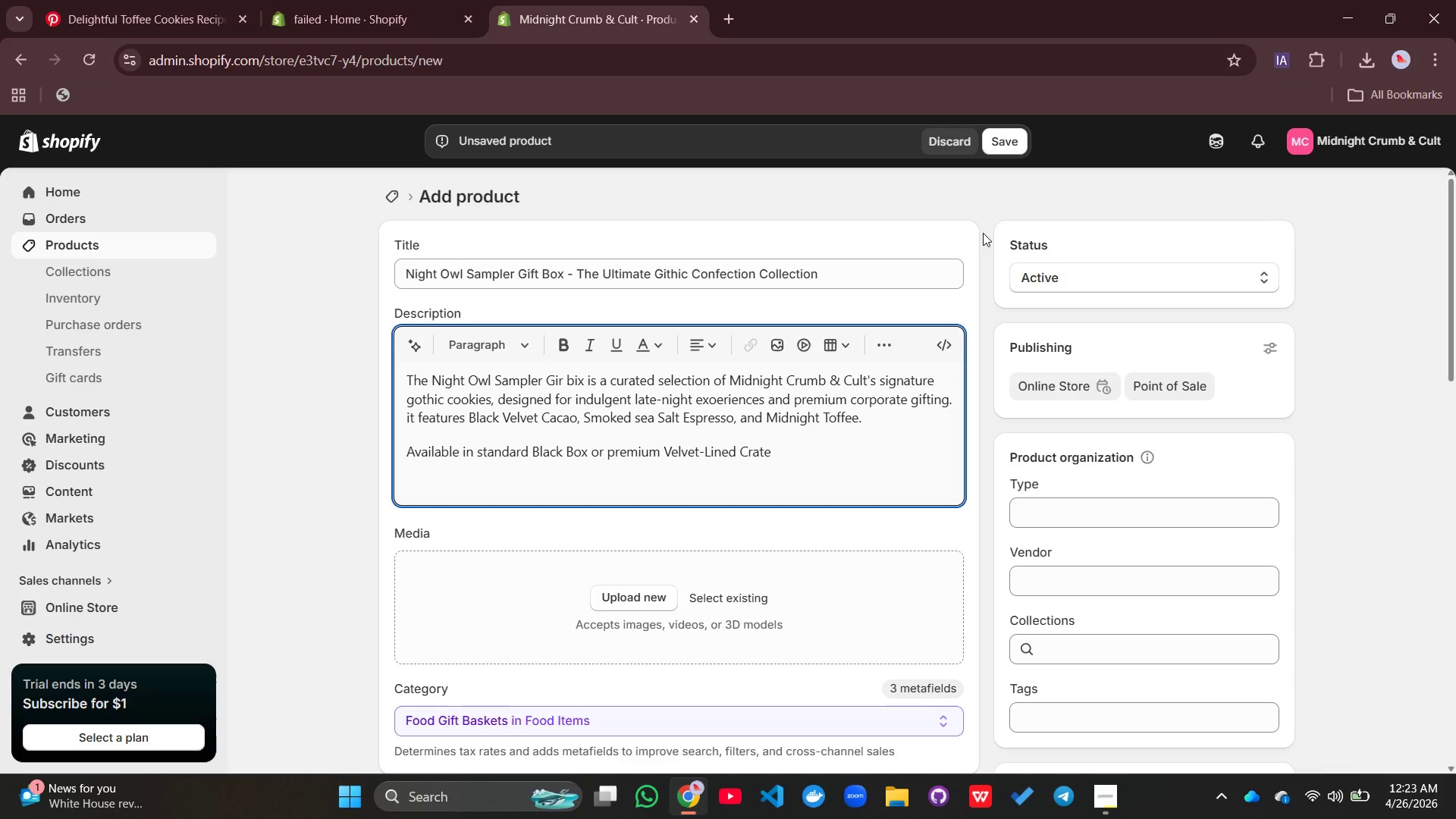 
type(, with customizabe;)
key(Backspace)
key(Backspace)
type(le ribbon colors for )
 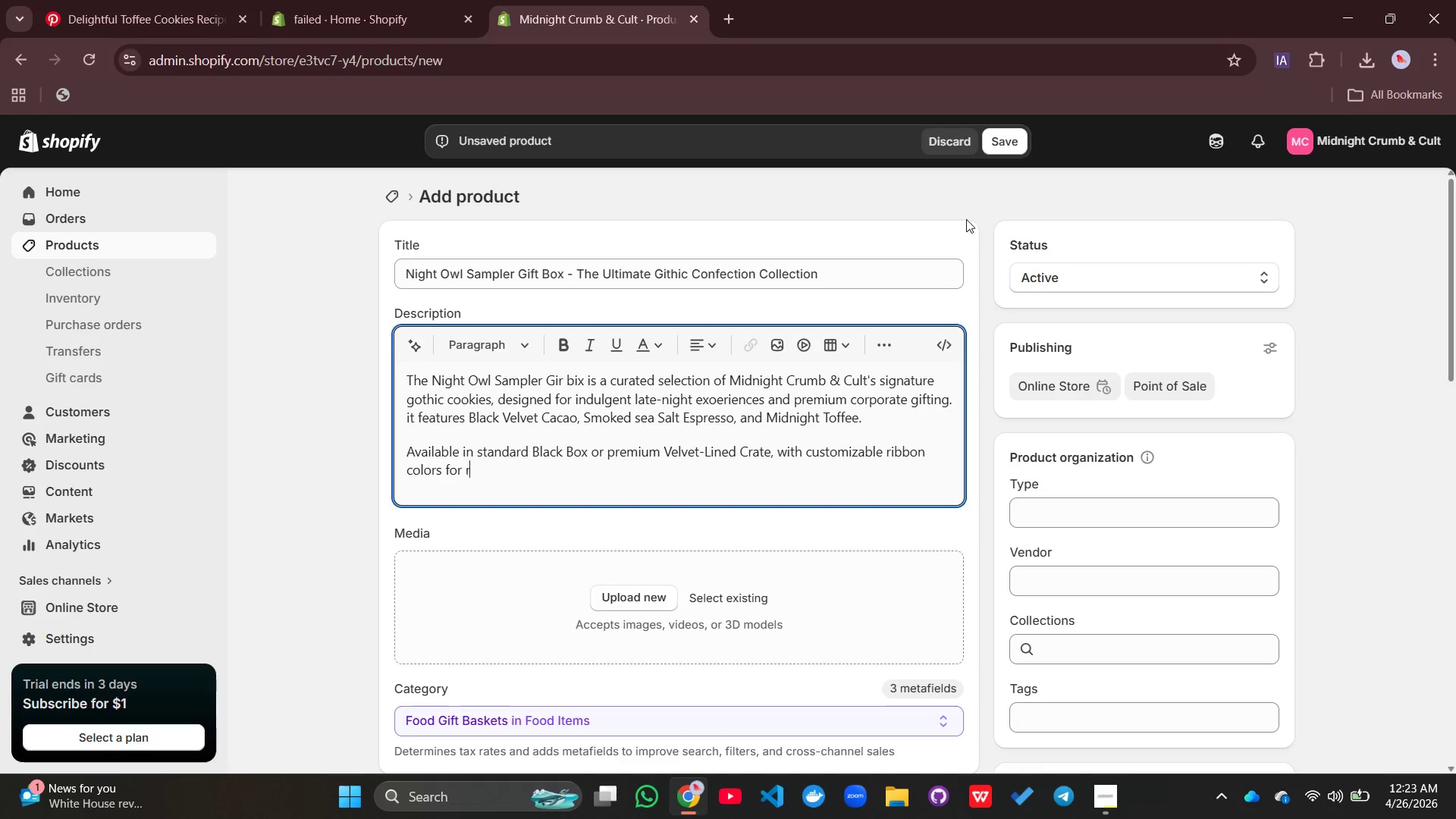 
type(refined finishing toucj)
key(Backspace)
type(h.,)
key(Backspace)
 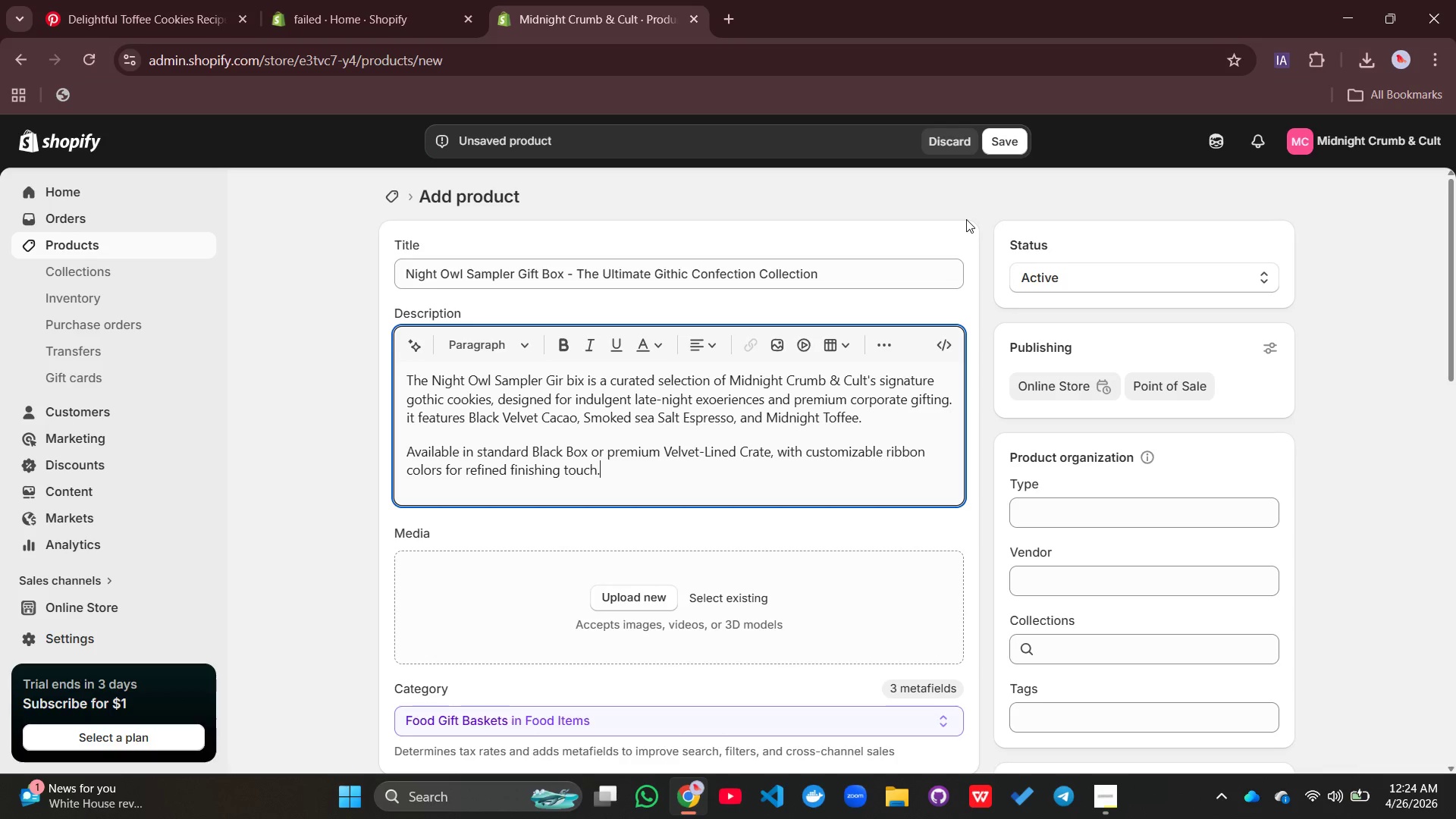 
wait(13.86)
 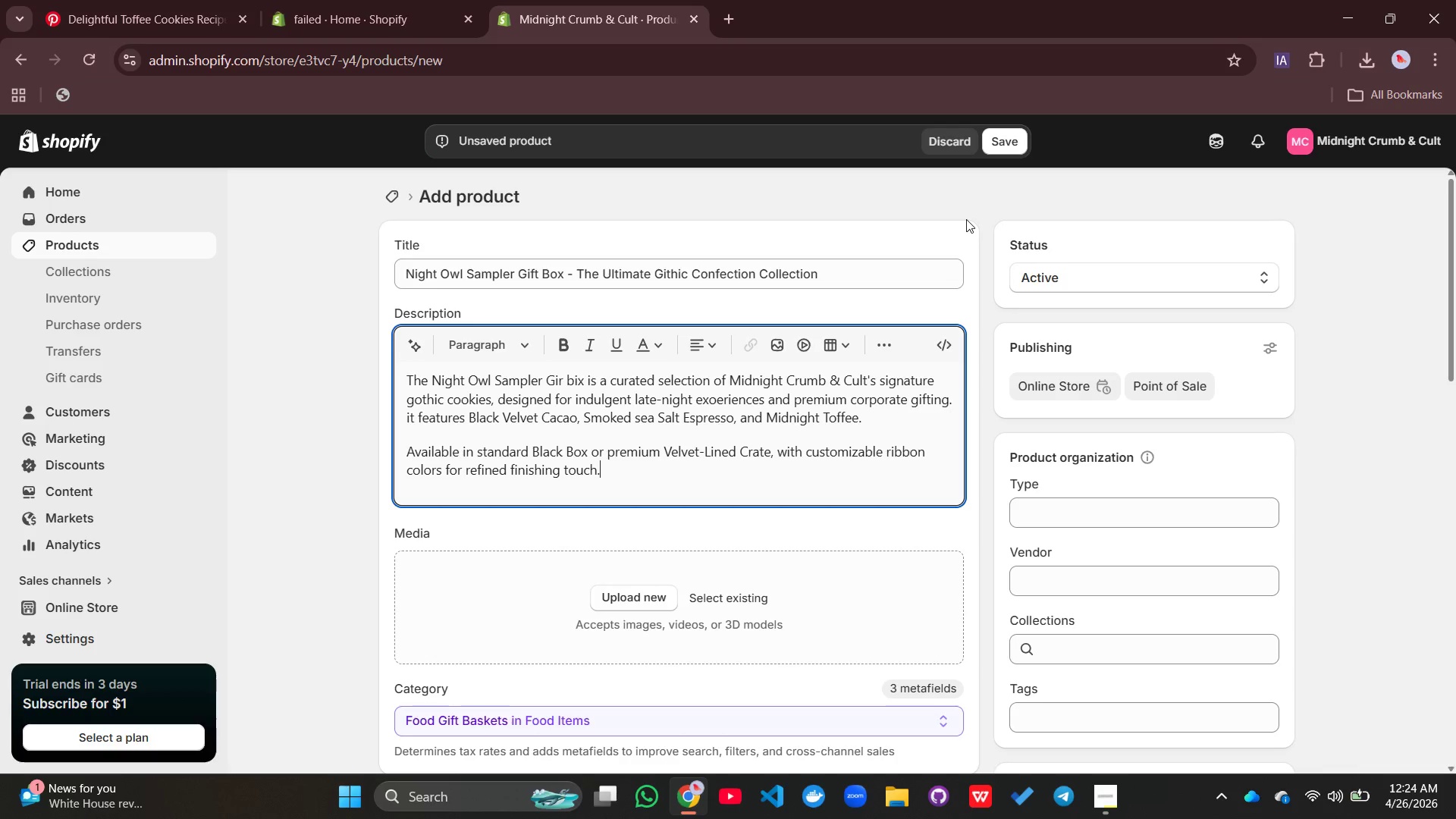 
left_click_drag(start_coordinate=[1118, 514], to_coordinate=[1123, 513])
 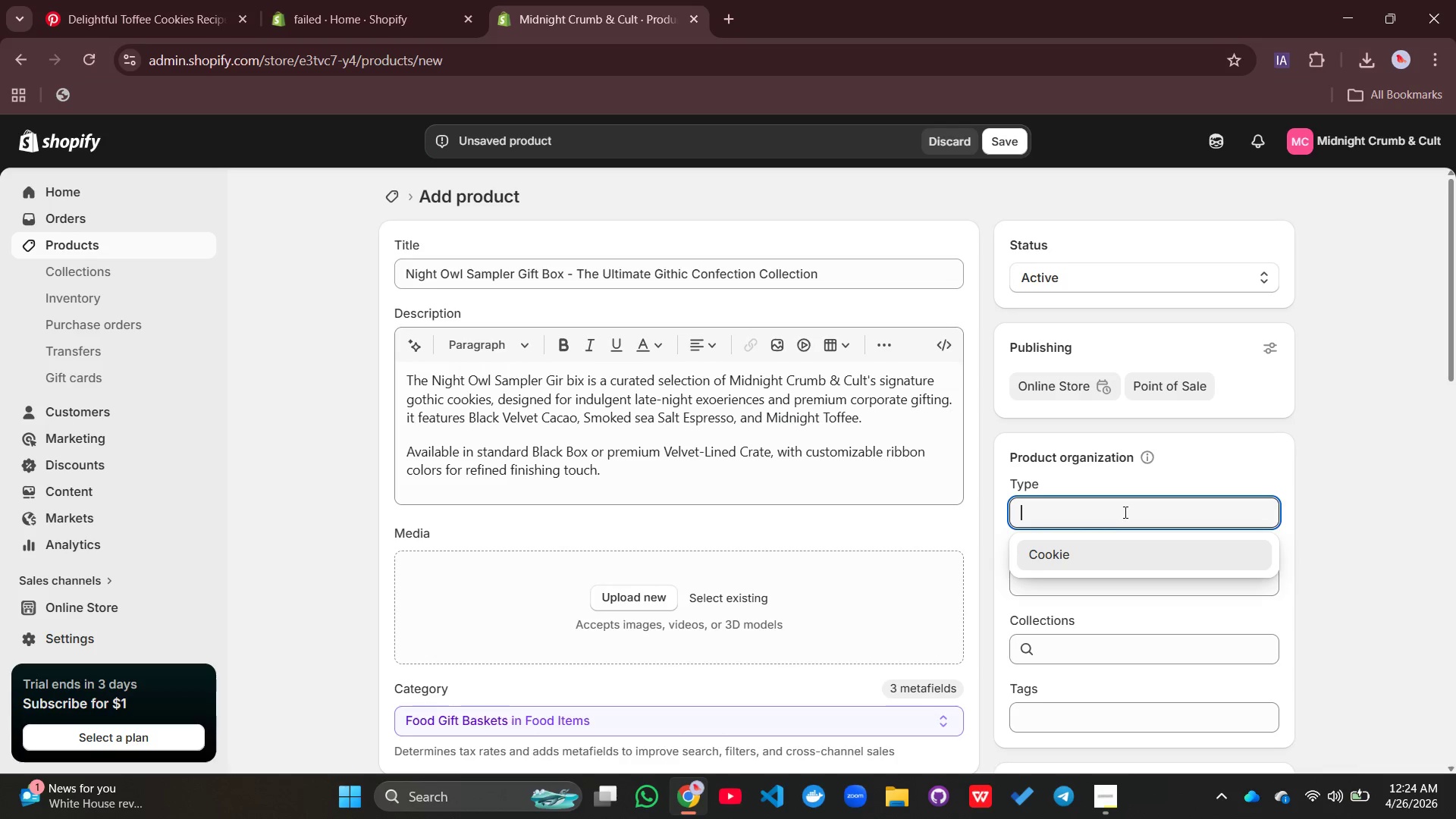 
type(Gift Box)
 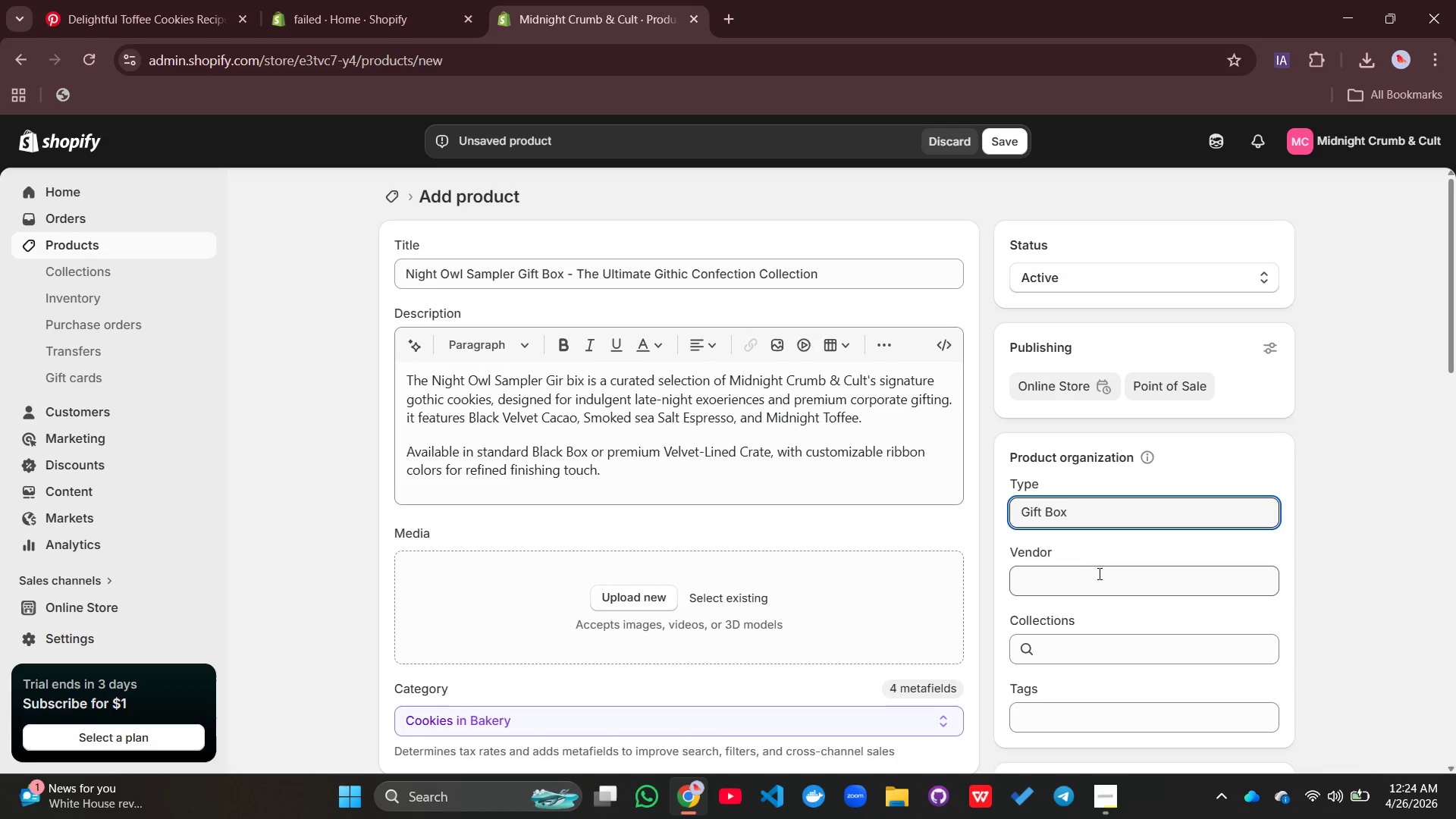 
left_click([1088, 578])
 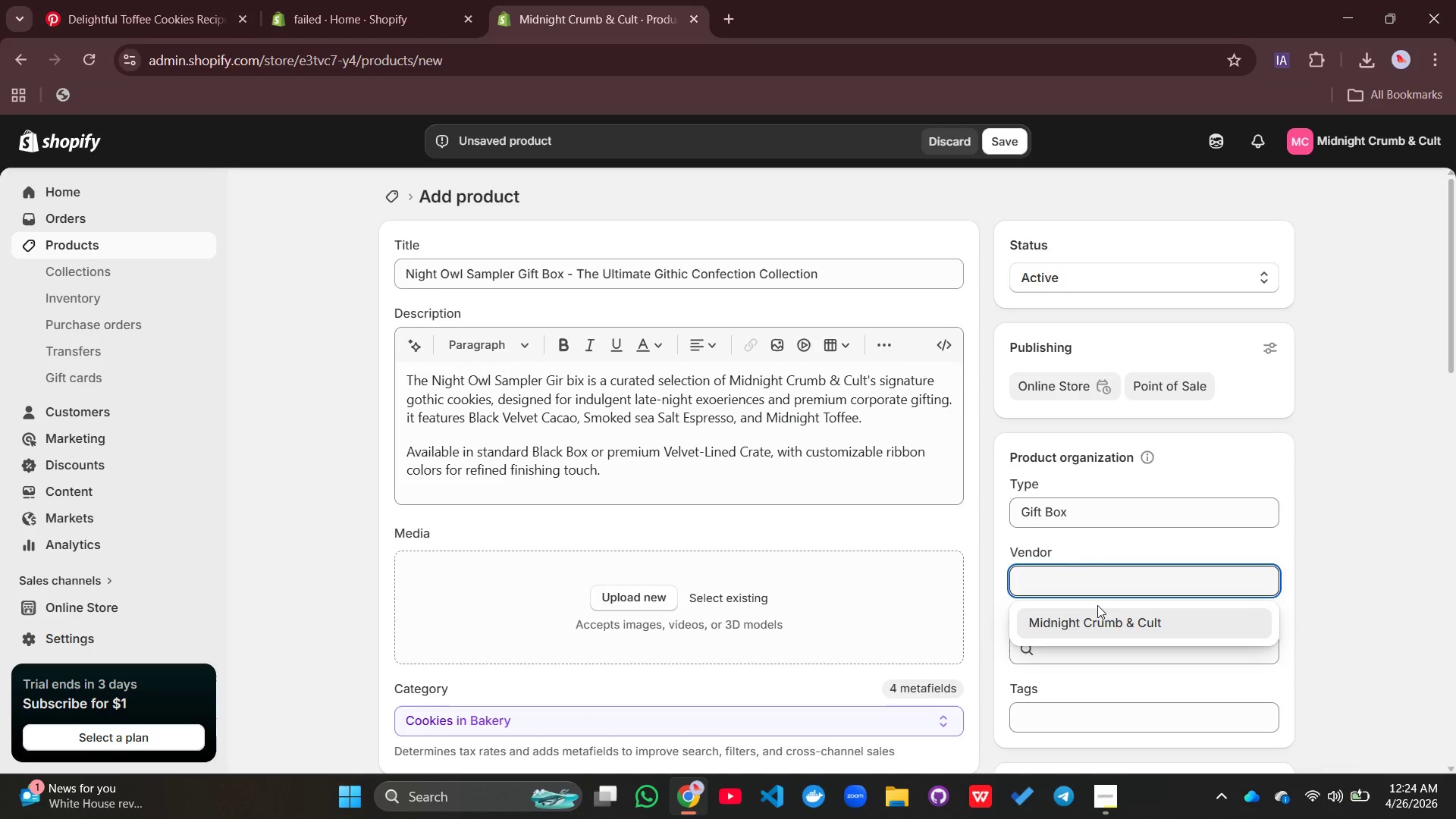 
left_click([1097, 605])
 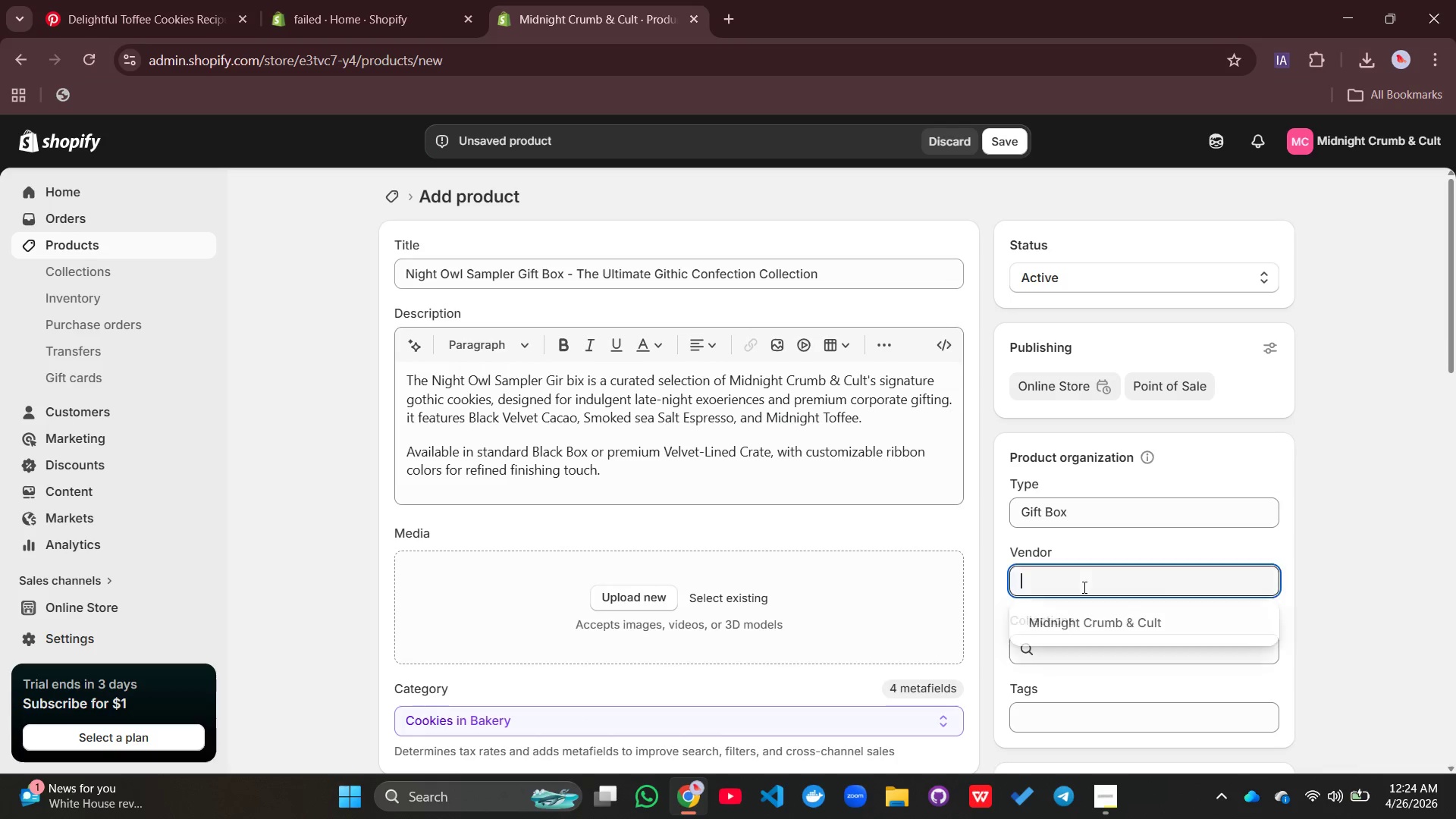 
left_click([1083, 587])
 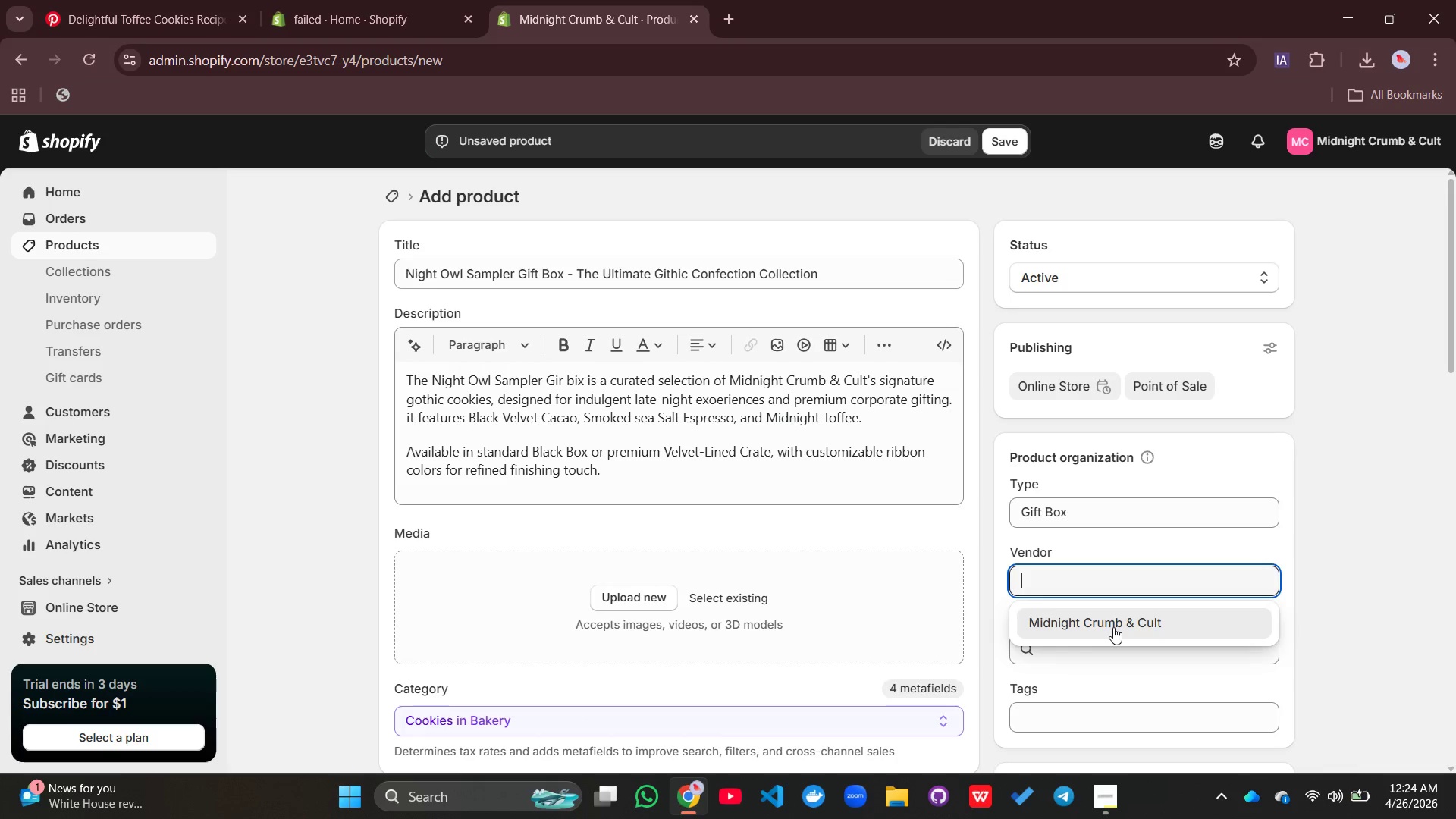 
left_click([1113, 627])
 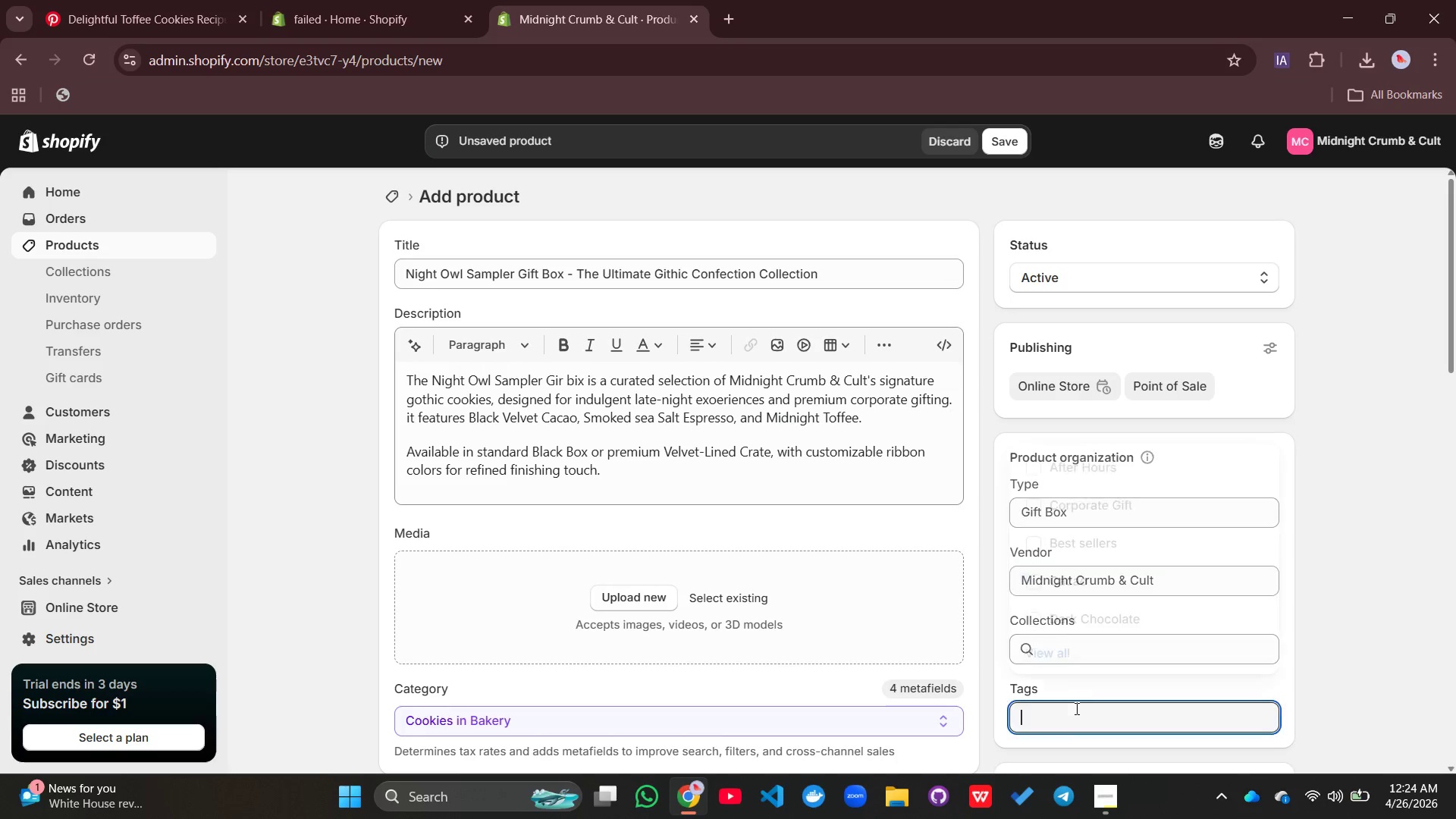 
left_click([1075, 708])
 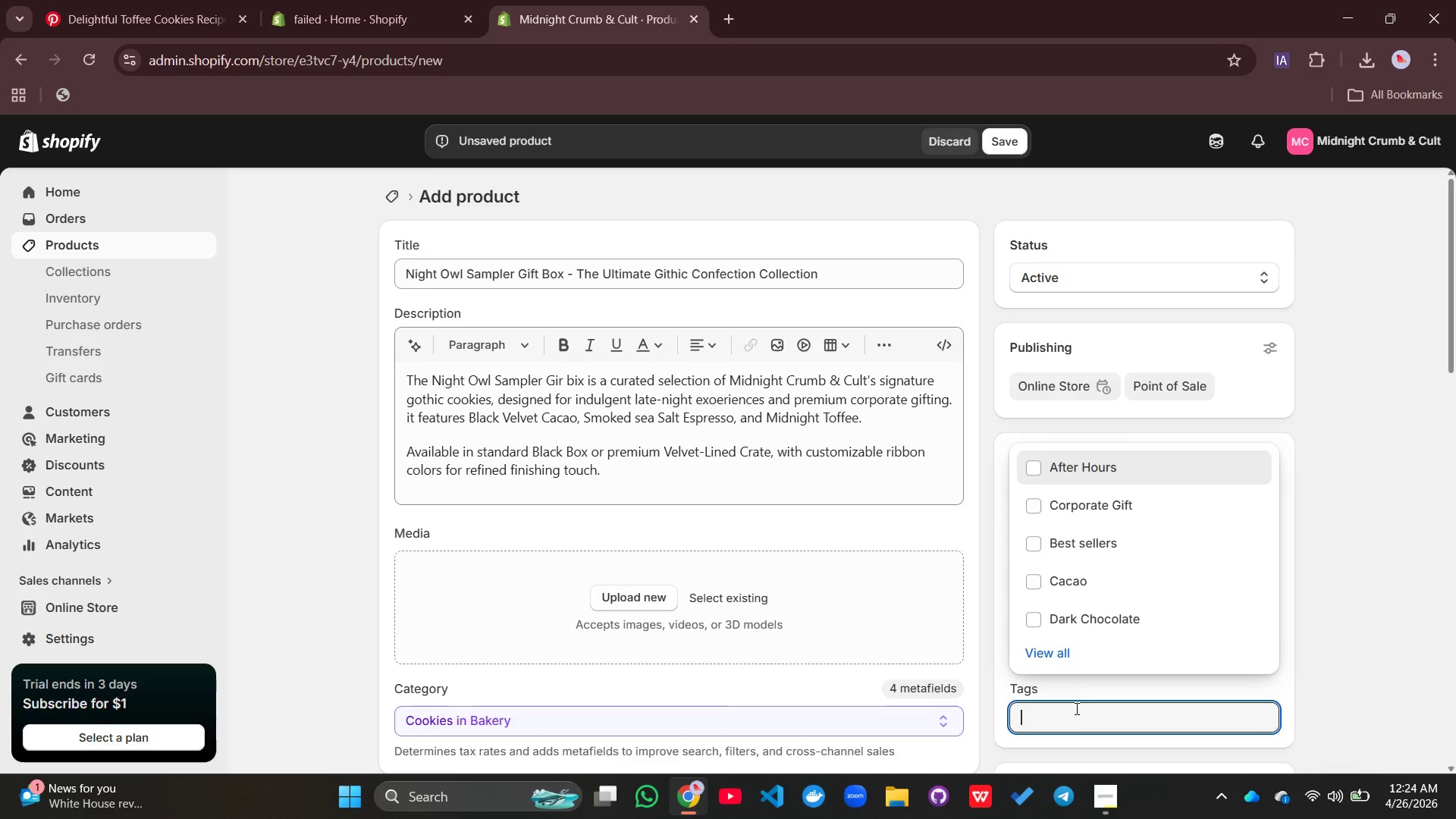 
type(Sampke)
key(Backspace)
key(Backspace)
type(ler, Gift Box, Corporate)
 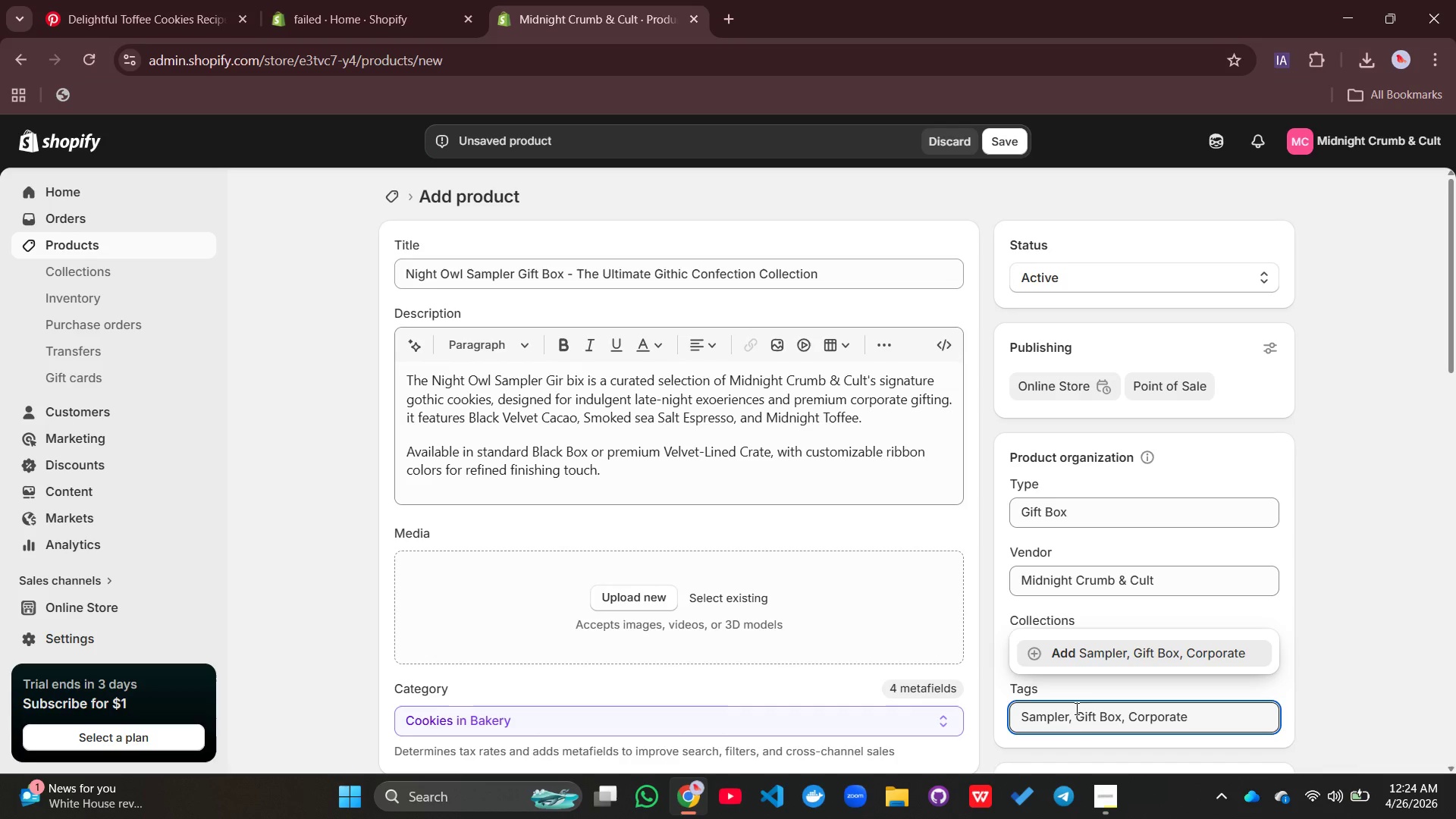 
type( Goft)
key(Backspace)
key(Backspace)
key(Backspace)
type(ift)
 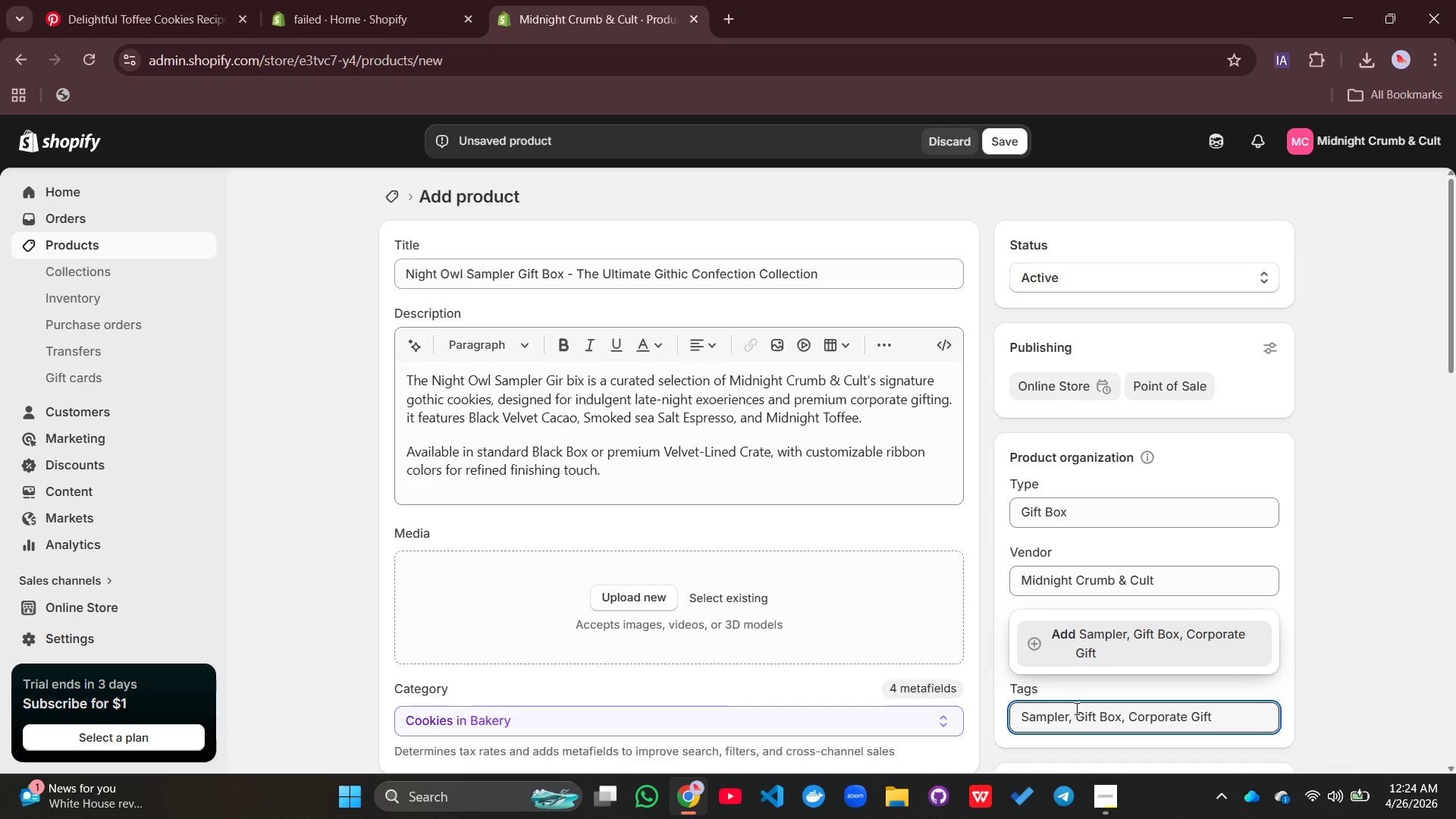 
type(, after hours, Luxury, Best Sellers)
 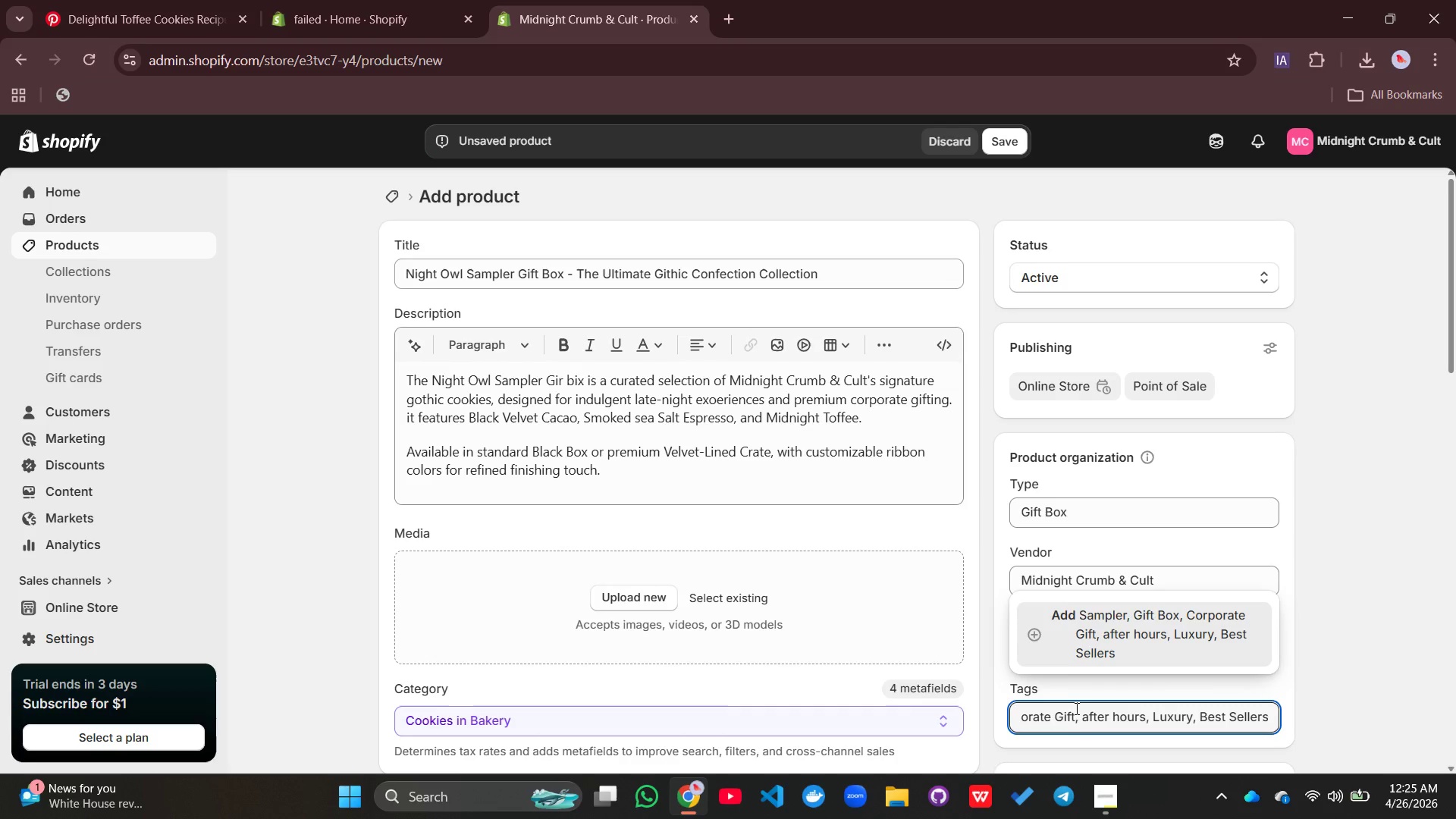 
key(Enter)
 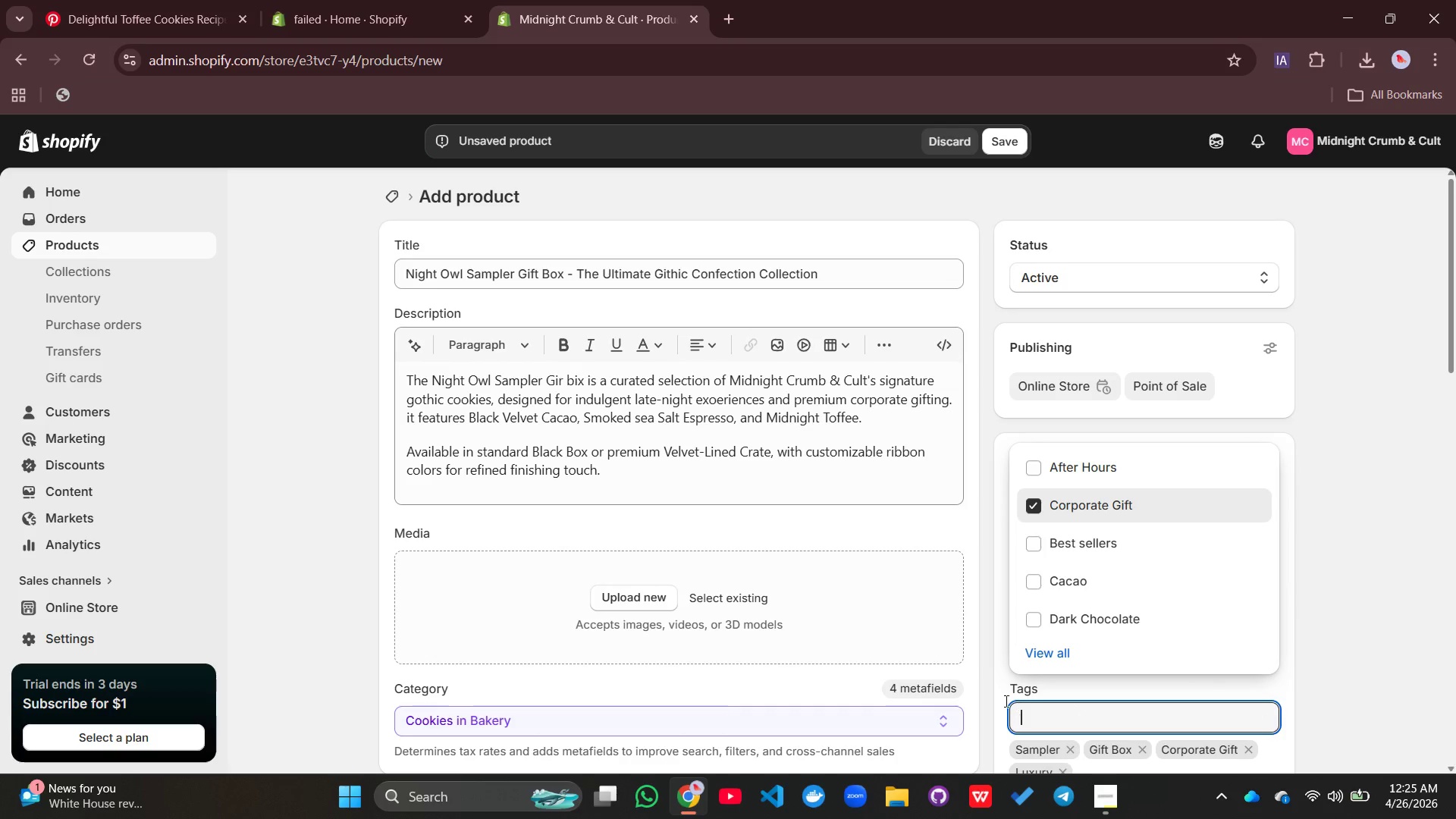 
scroll: coordinate [903, 594], scroll_direction: down, amount: 3.0
 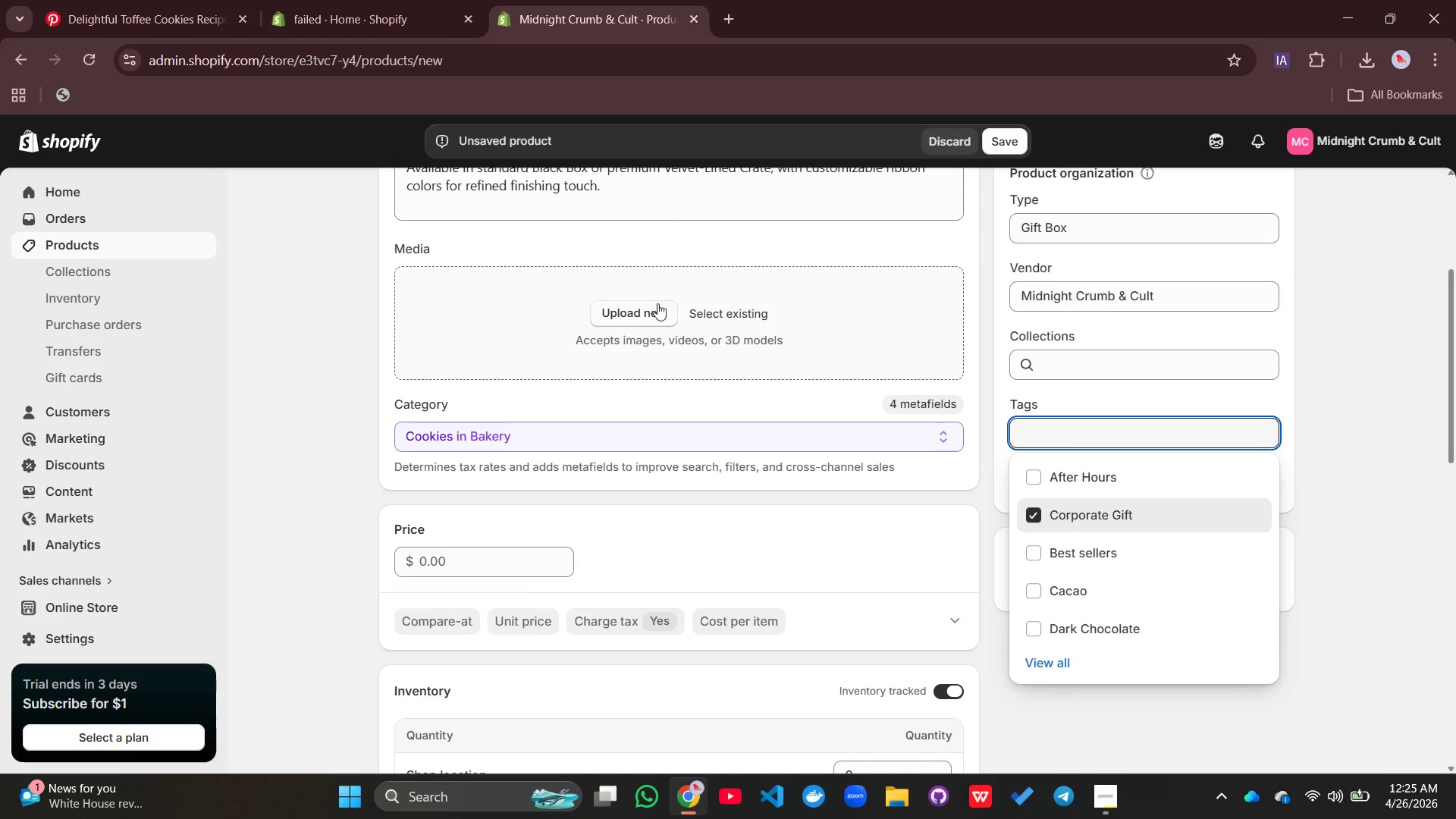 
left_click([657, 308])
 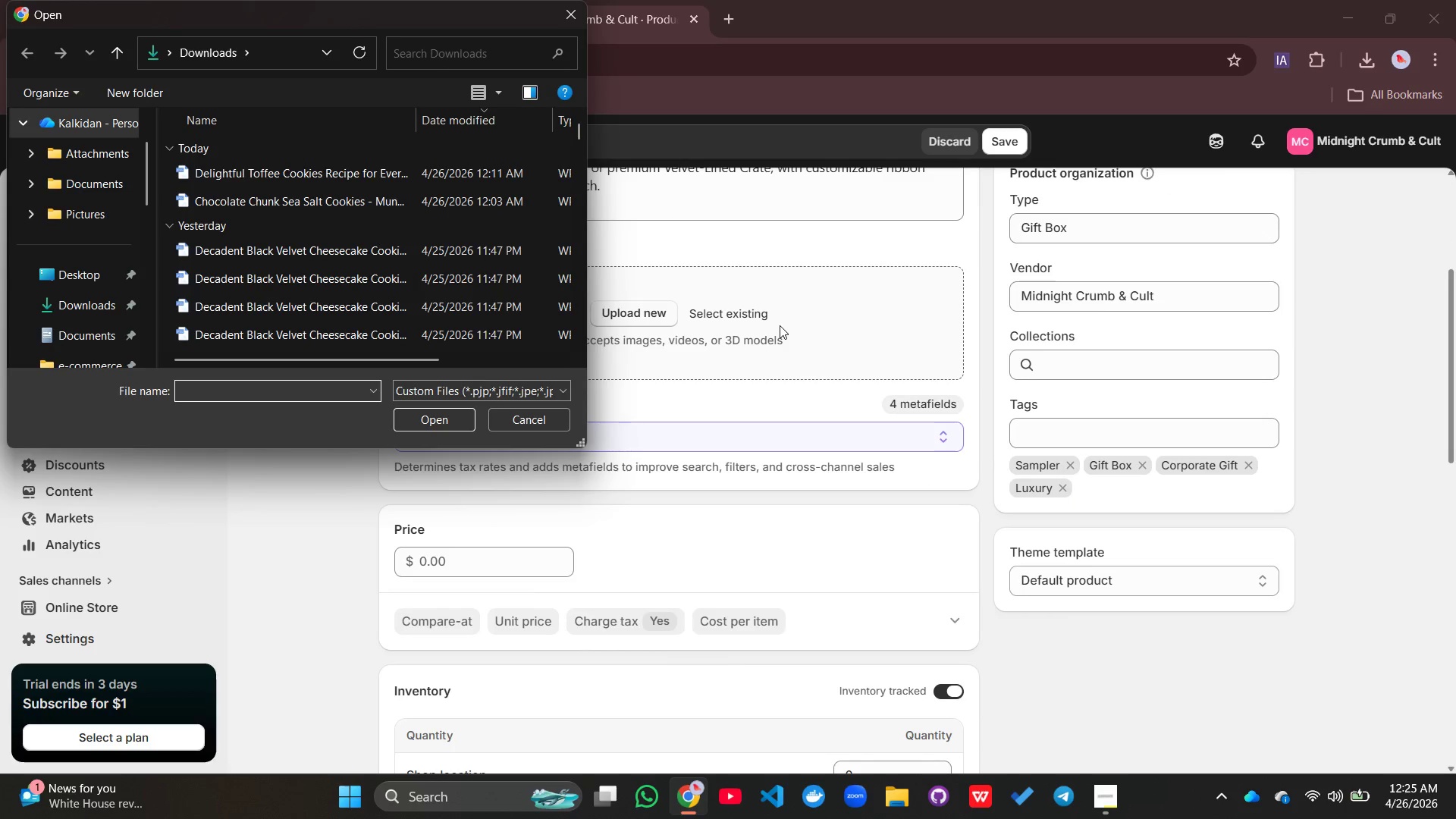 
left_click([822, 332])
 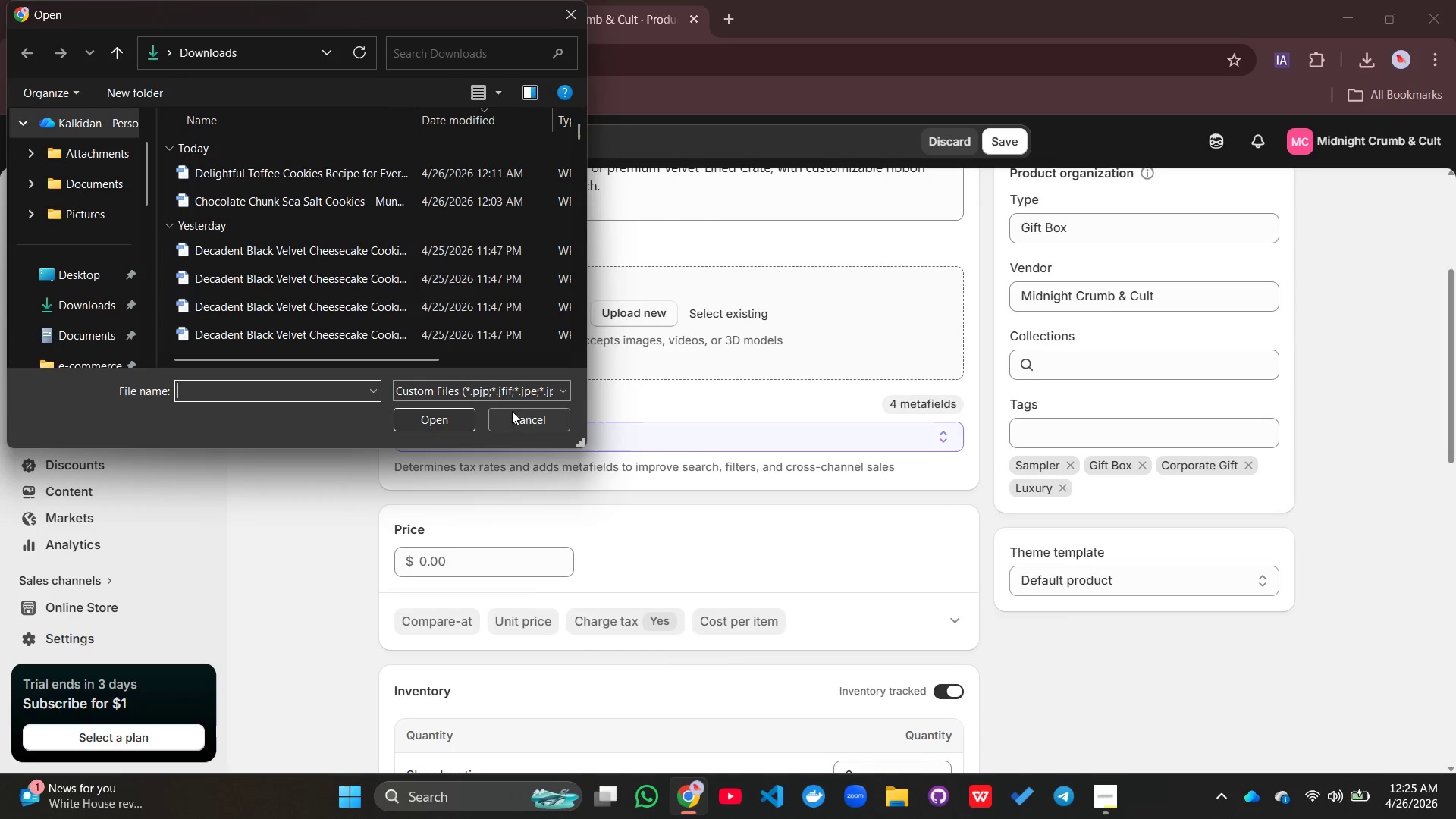 
left_click([529, 422])
 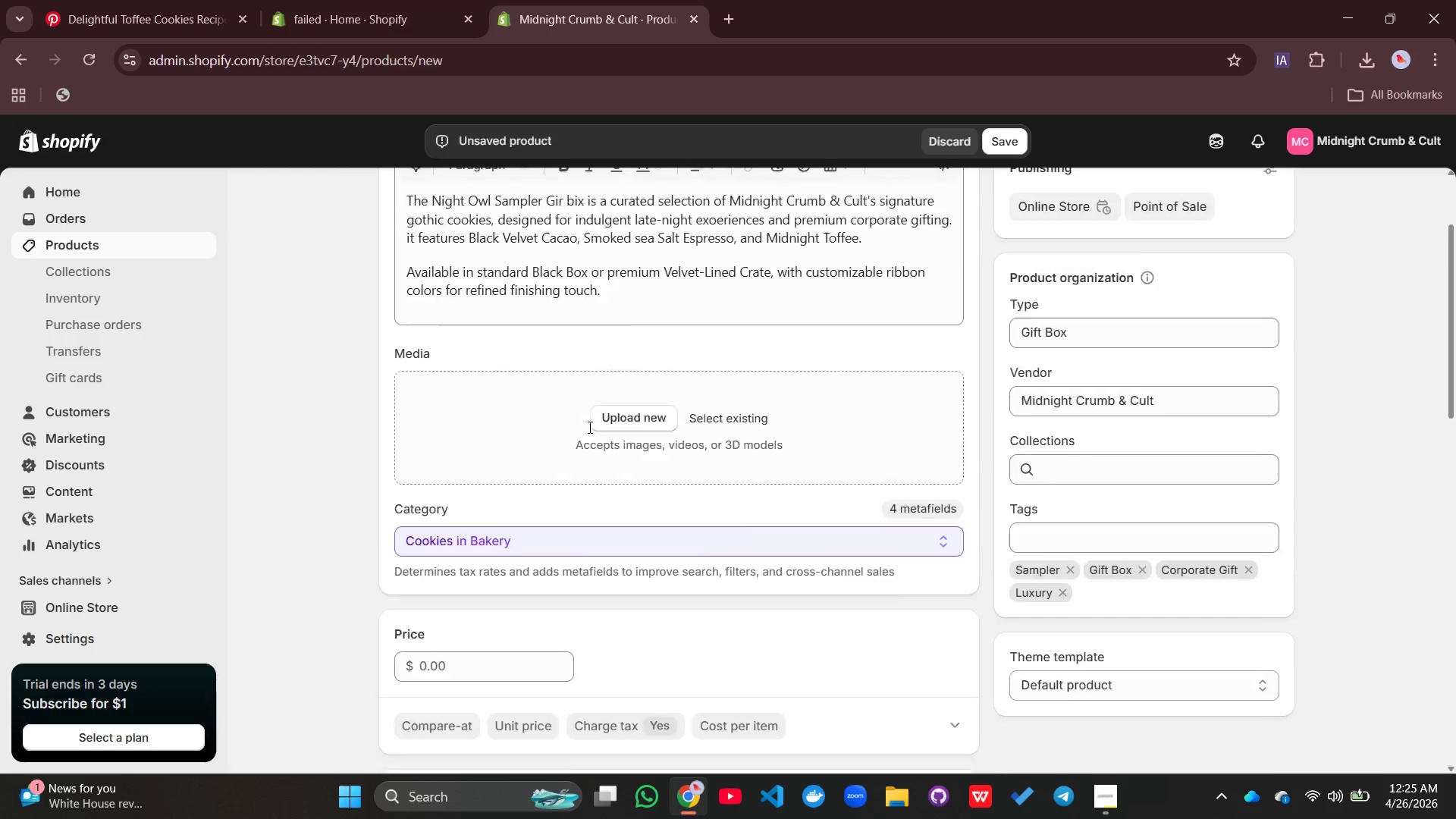 
scroll: coordinate [588, 427], scroll_direction: up, amount: 7.0
 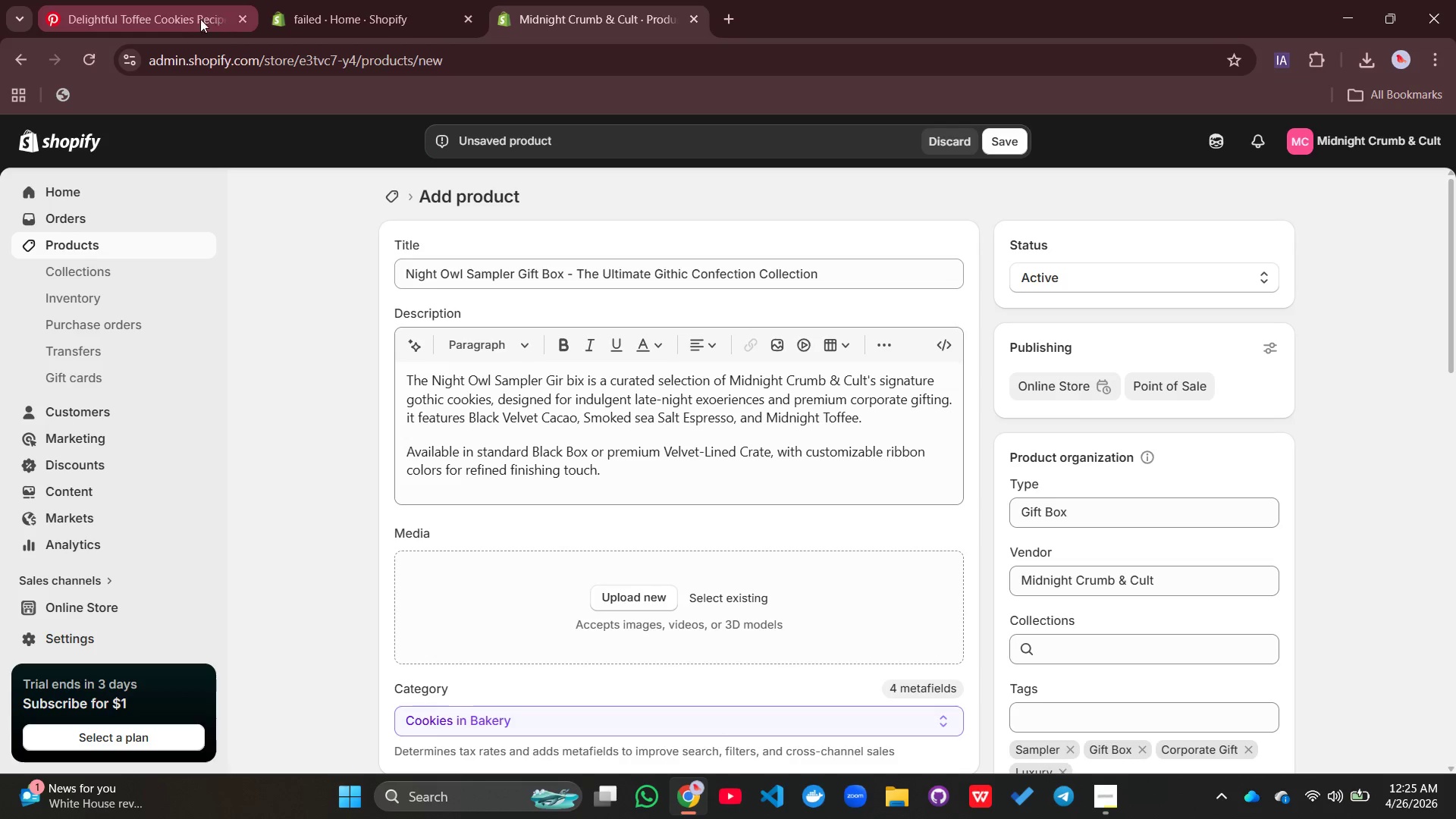 
left_click([185, 19])
 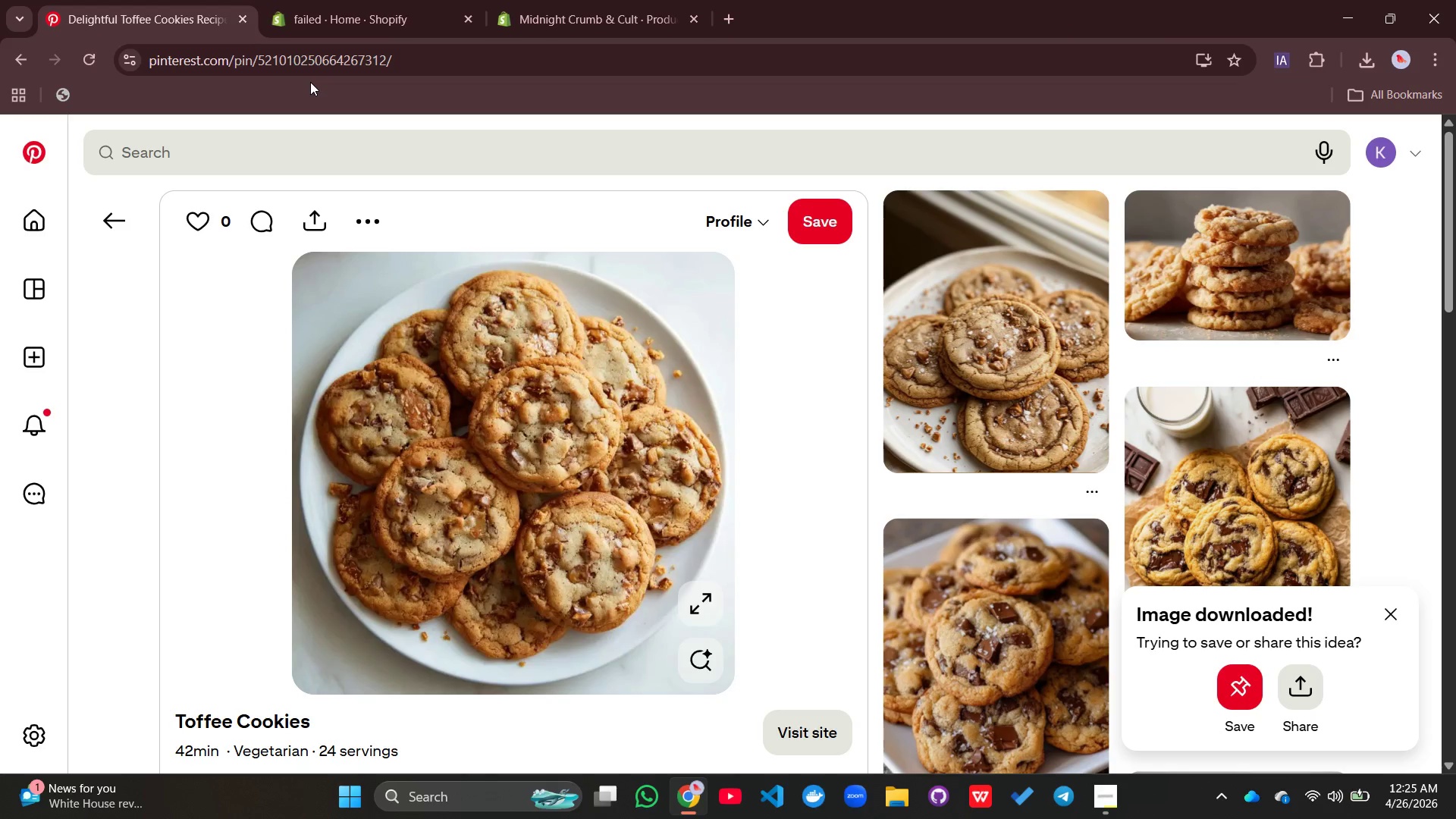 
left_click([290, 126])
 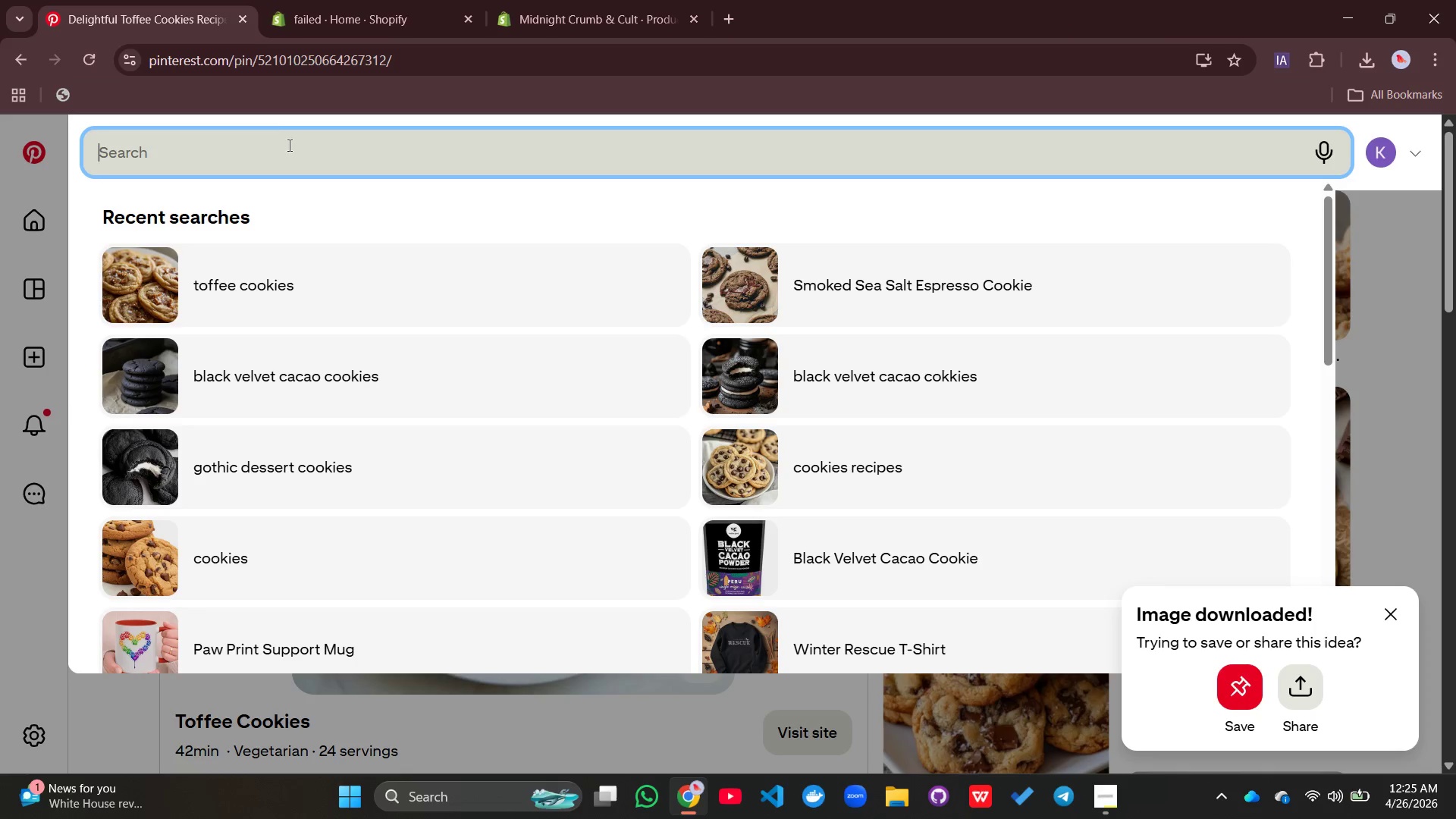 
left_click([288, 145])
 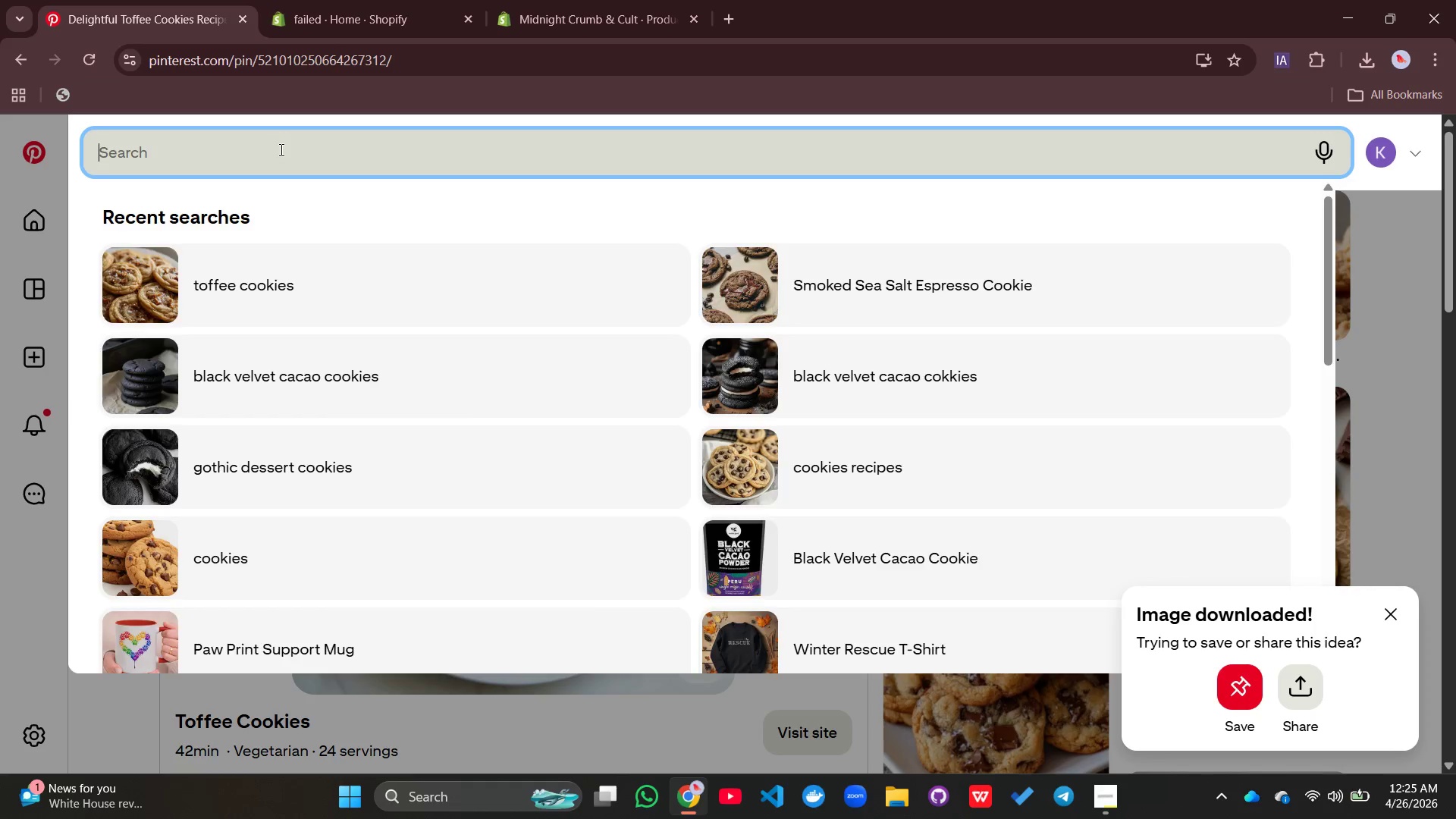 
type(cookie sampler)
 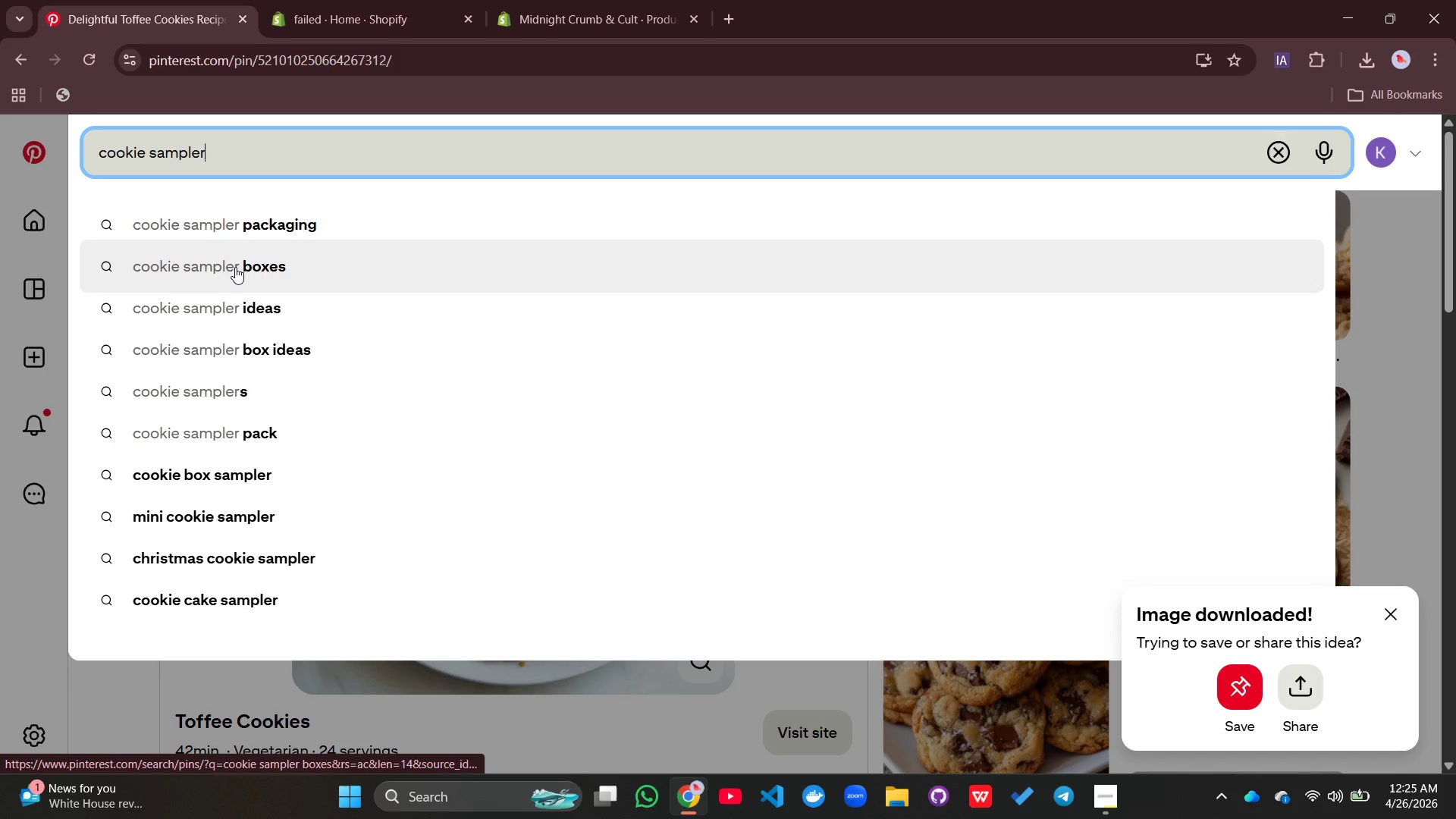 
left_click([235, 267])
 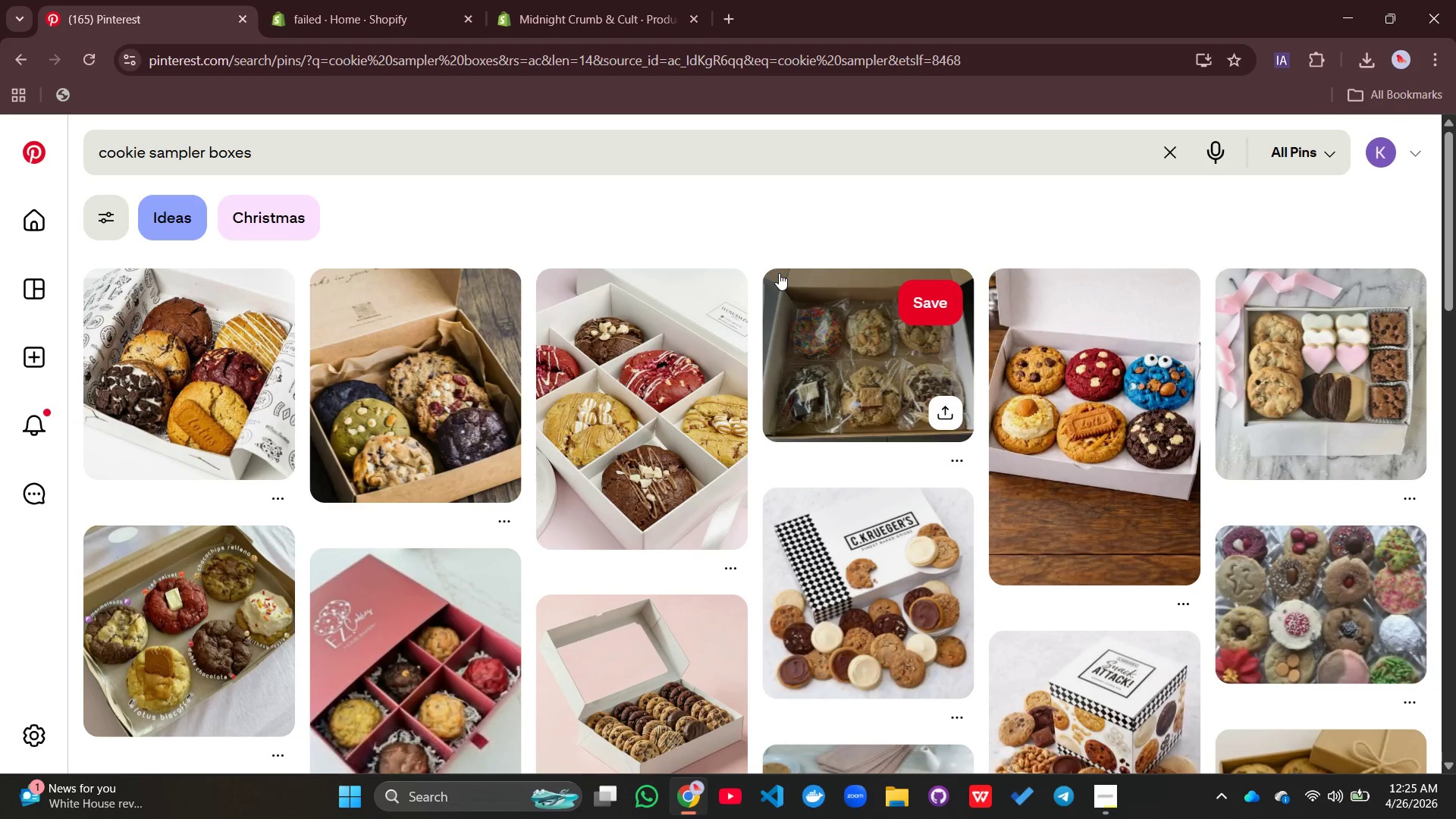 
wait(7.25)
 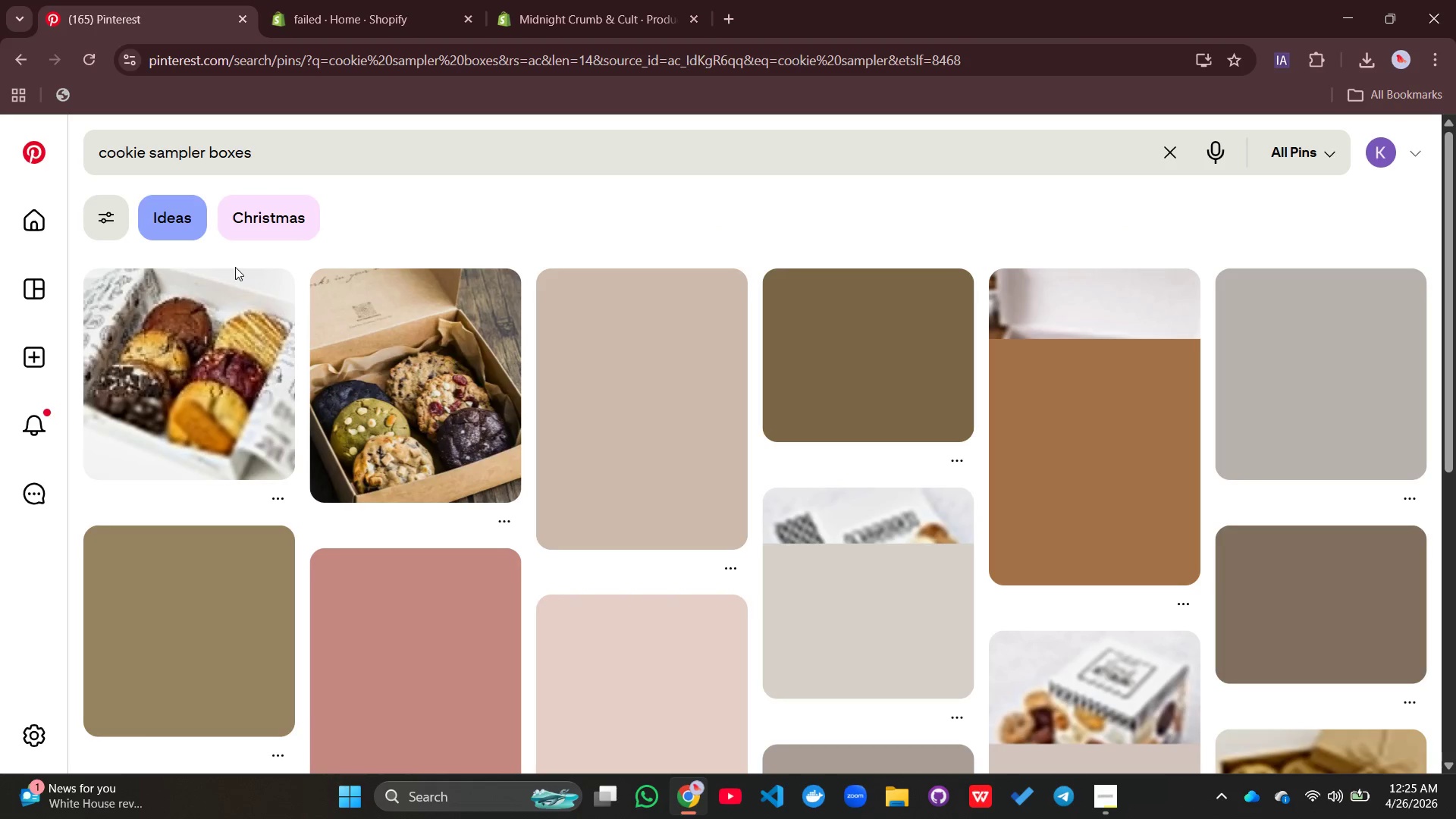 
mouse_move([989, 517])
 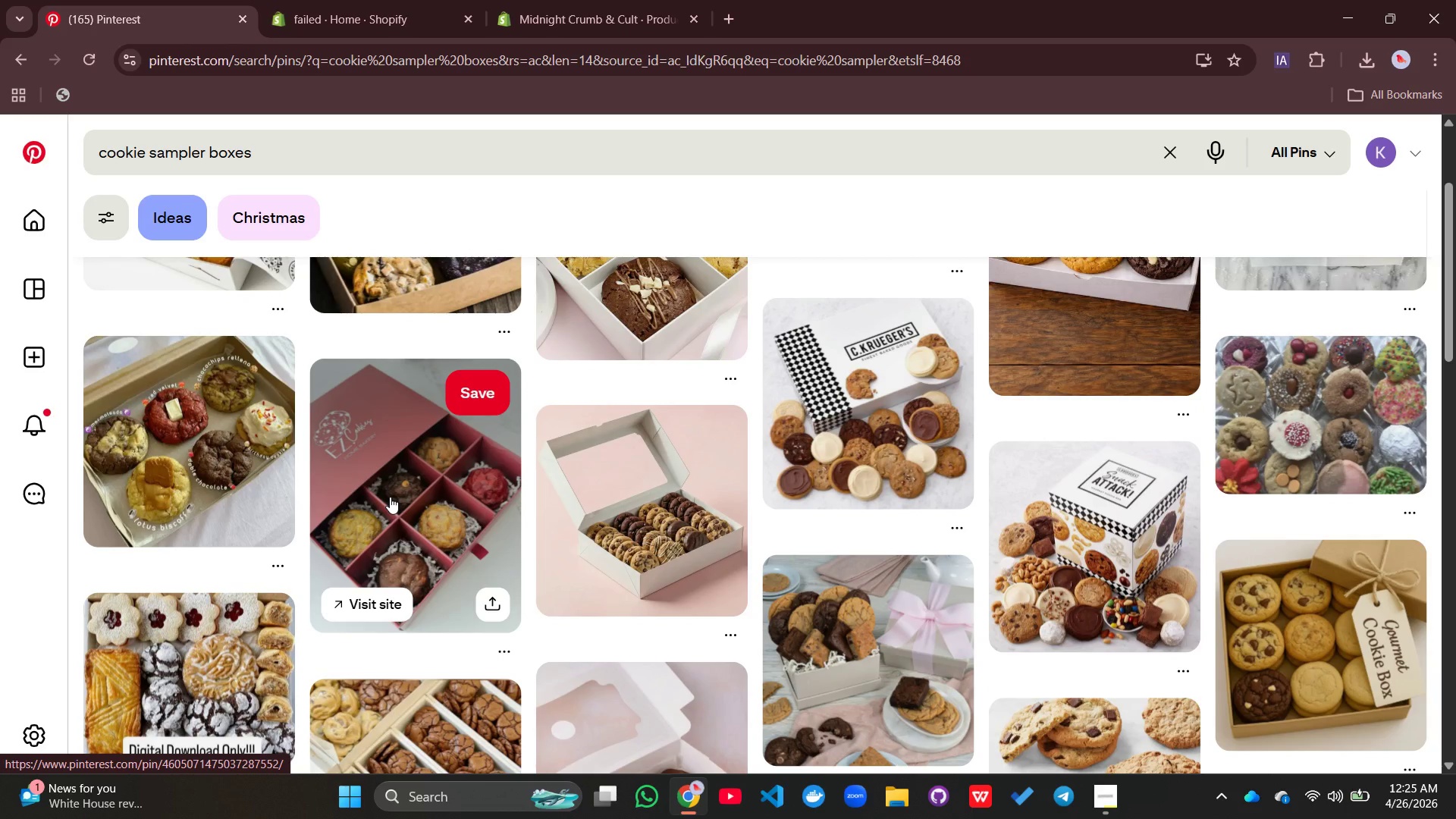 
left_click([390, 497])
 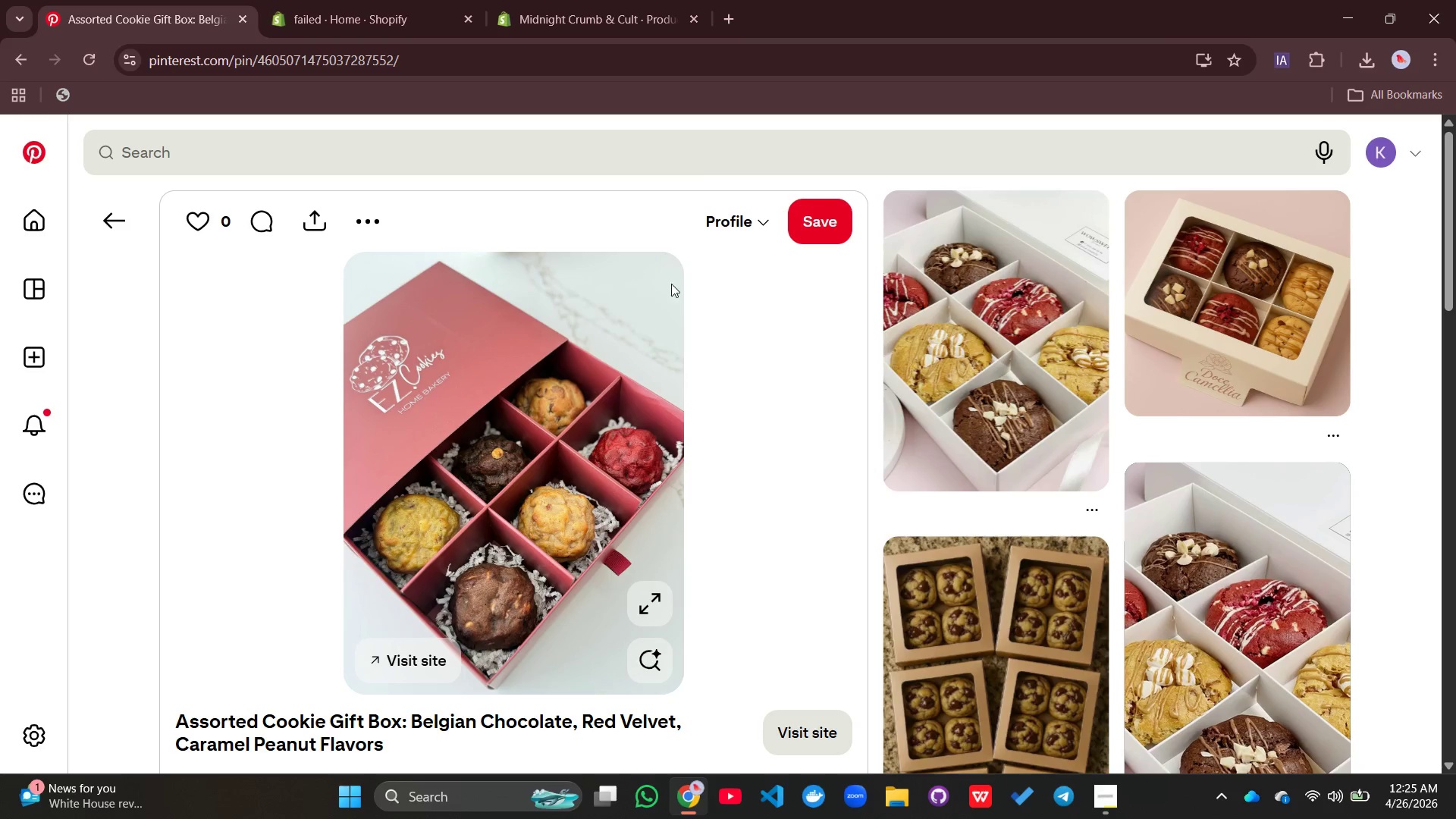 
wait(7.38)
 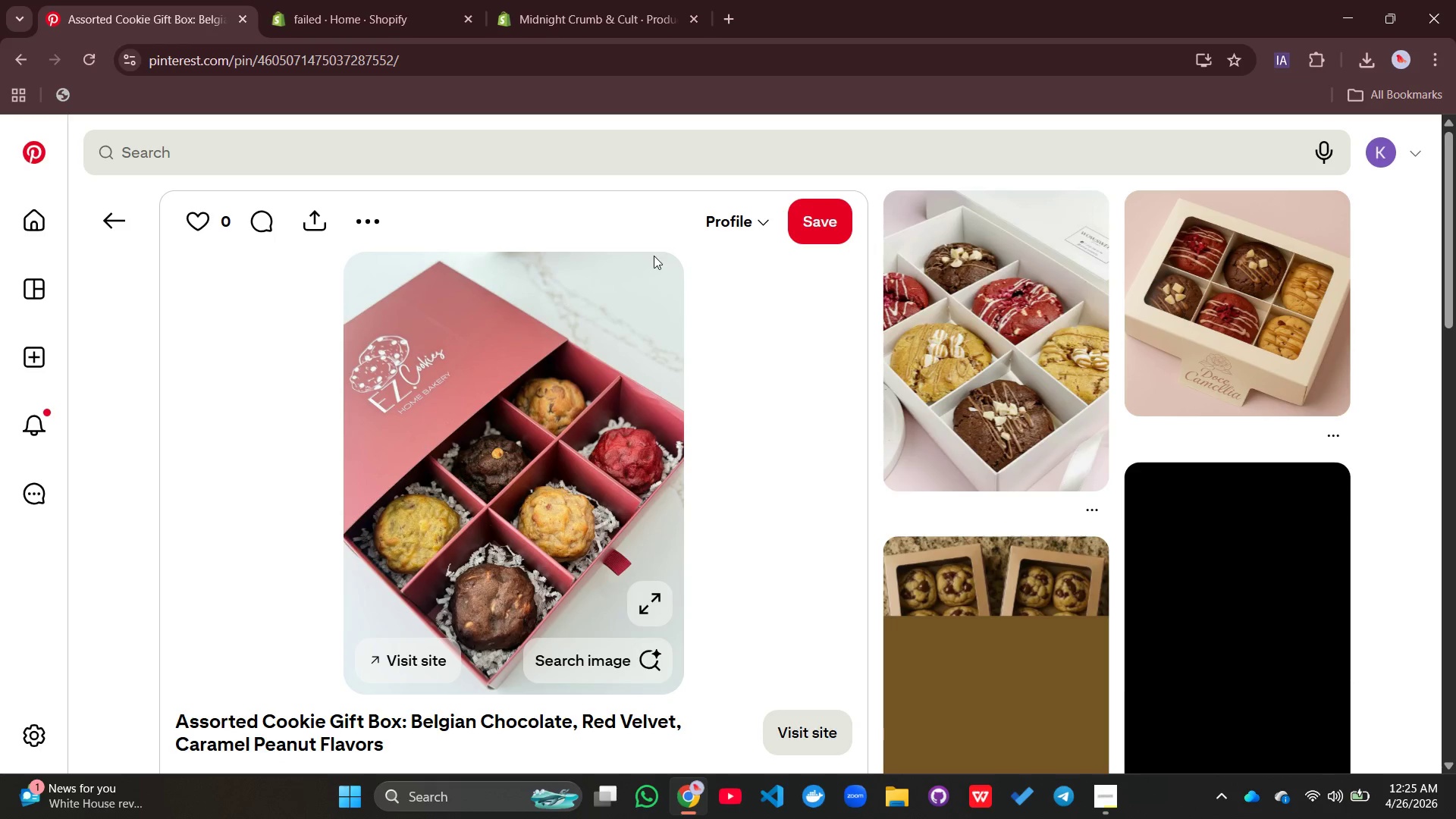 
left_click([378, 218])
 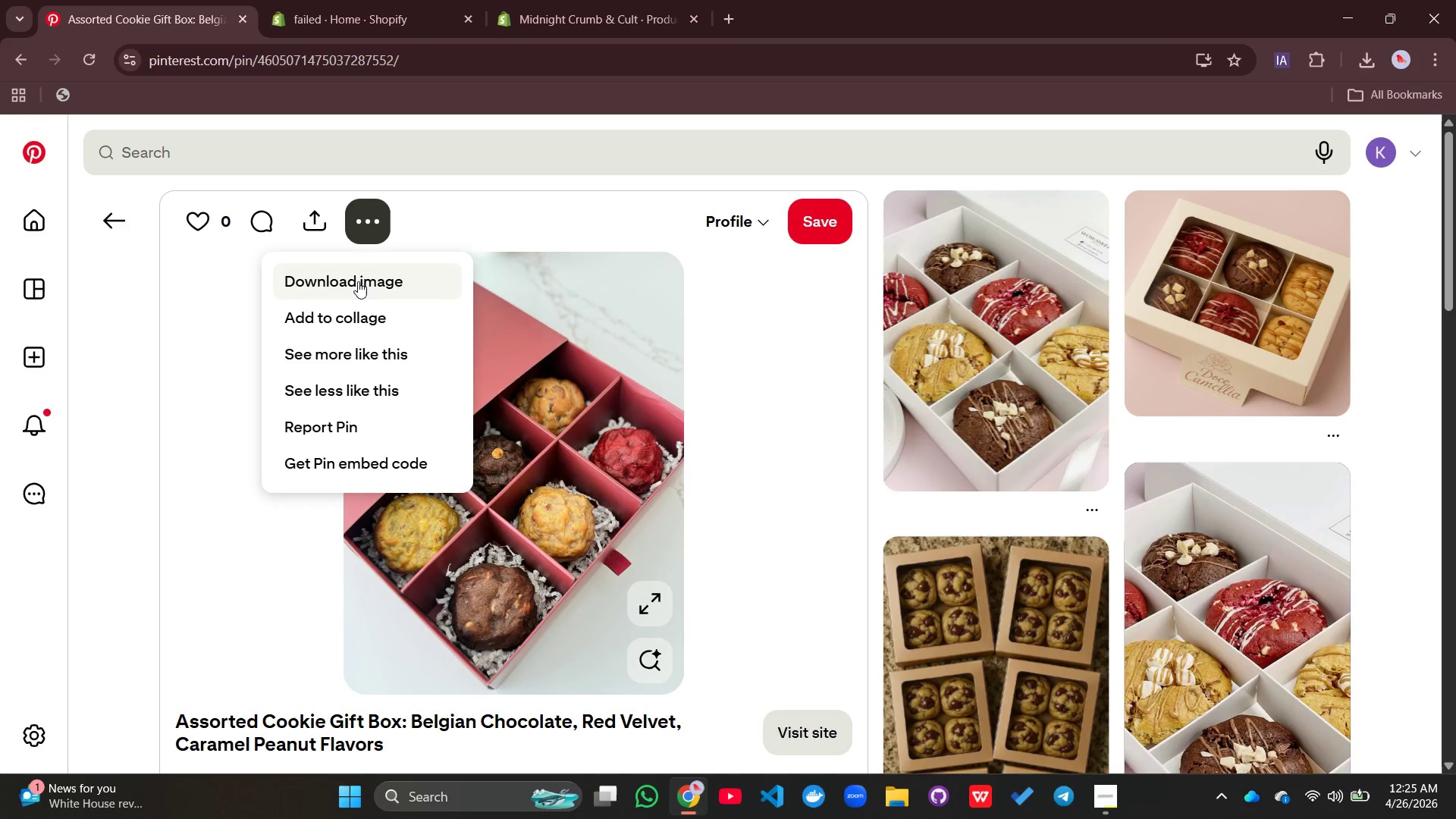 
left_click([358, 281])
 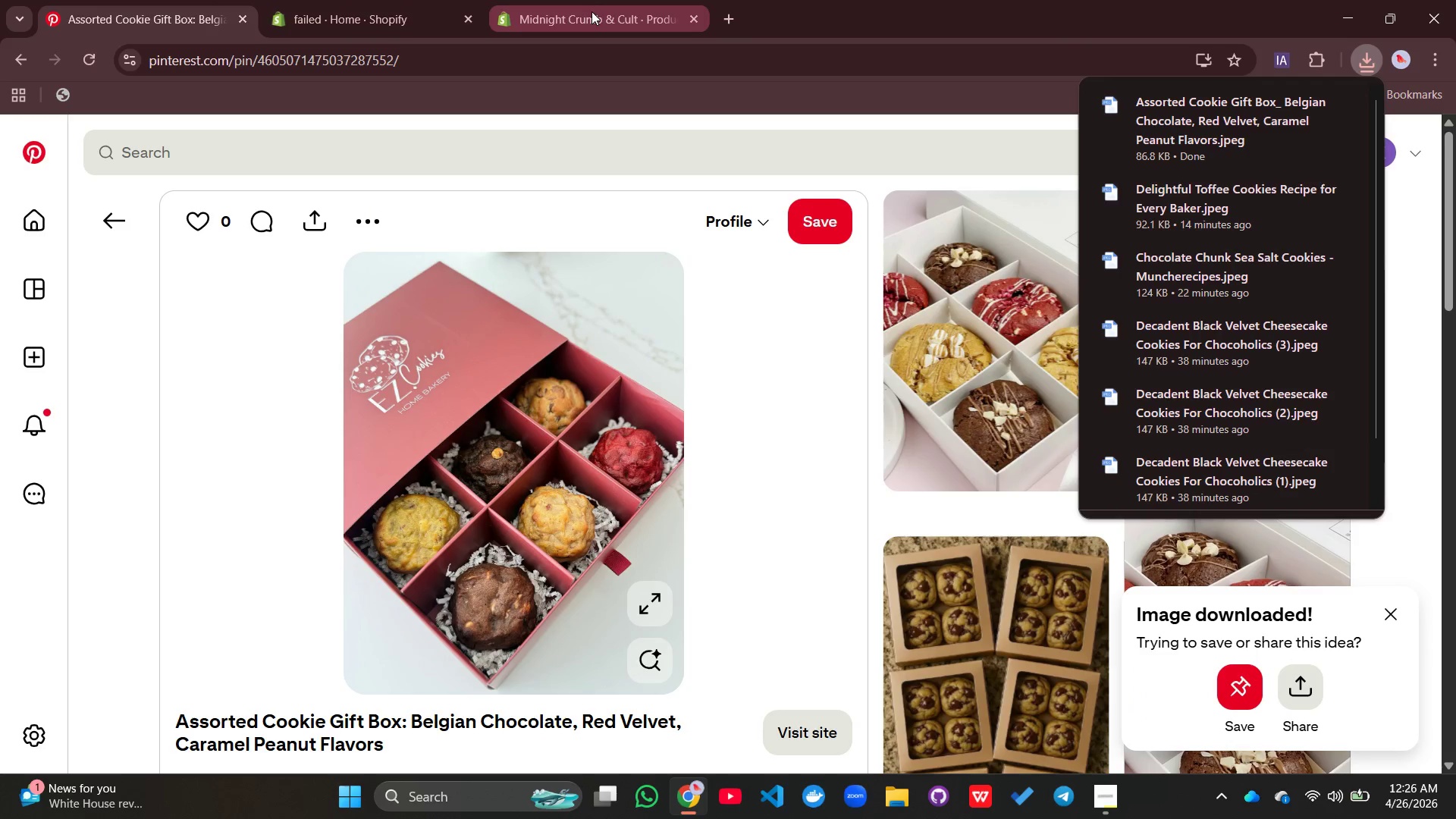 
left_click([592, 11])
 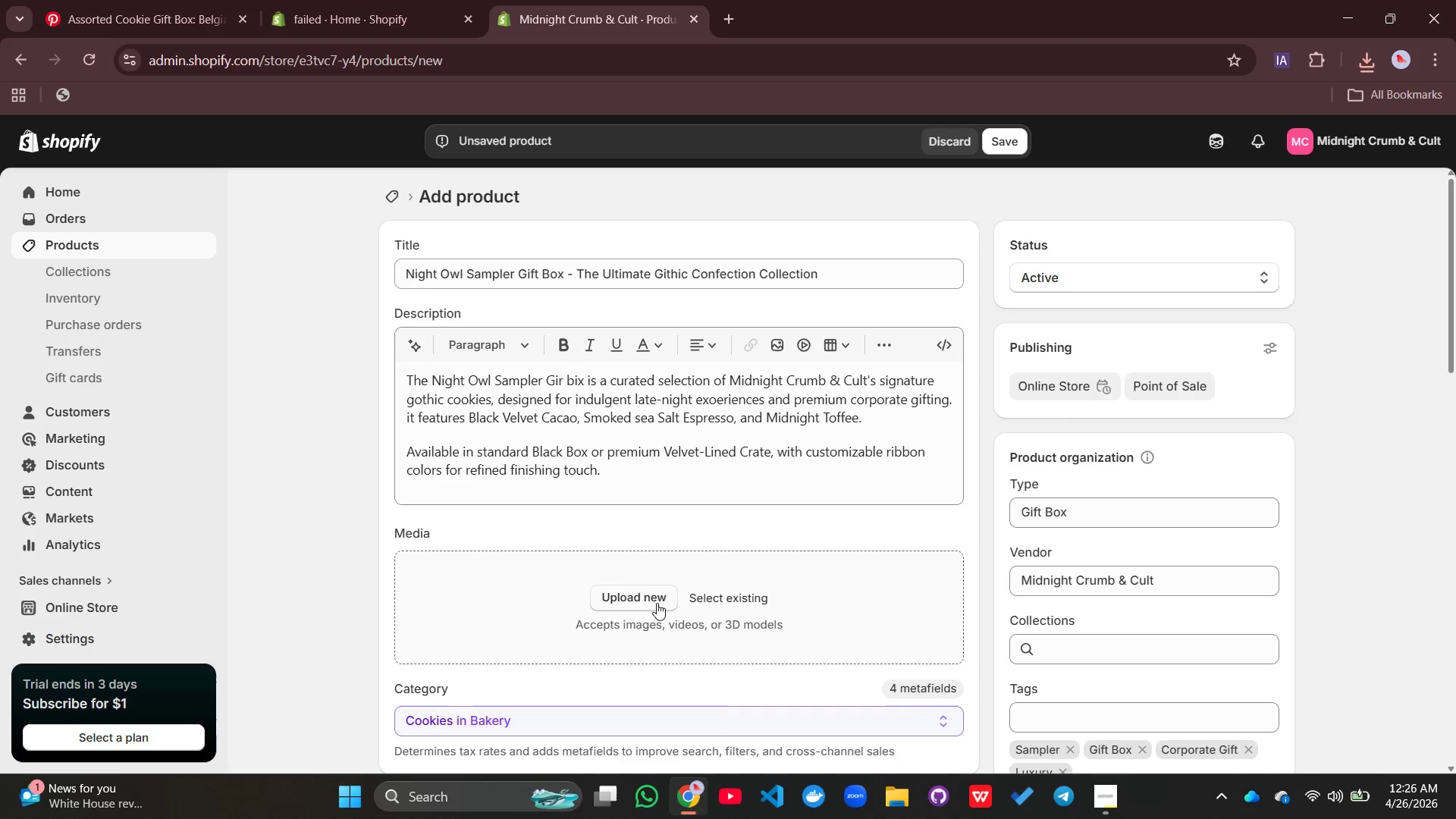 
left_click([657, 601])
 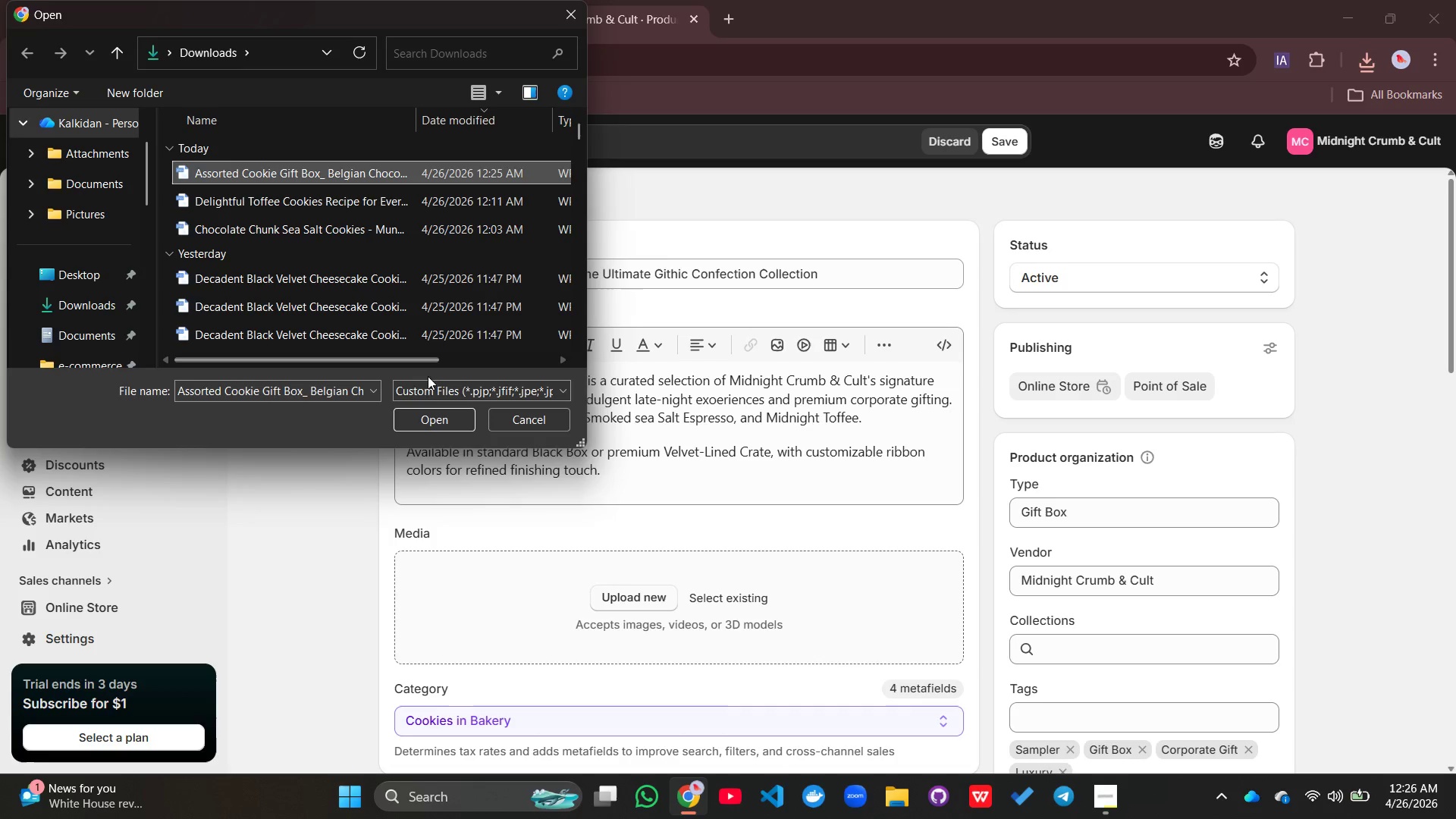 
left_click([432, 420])
 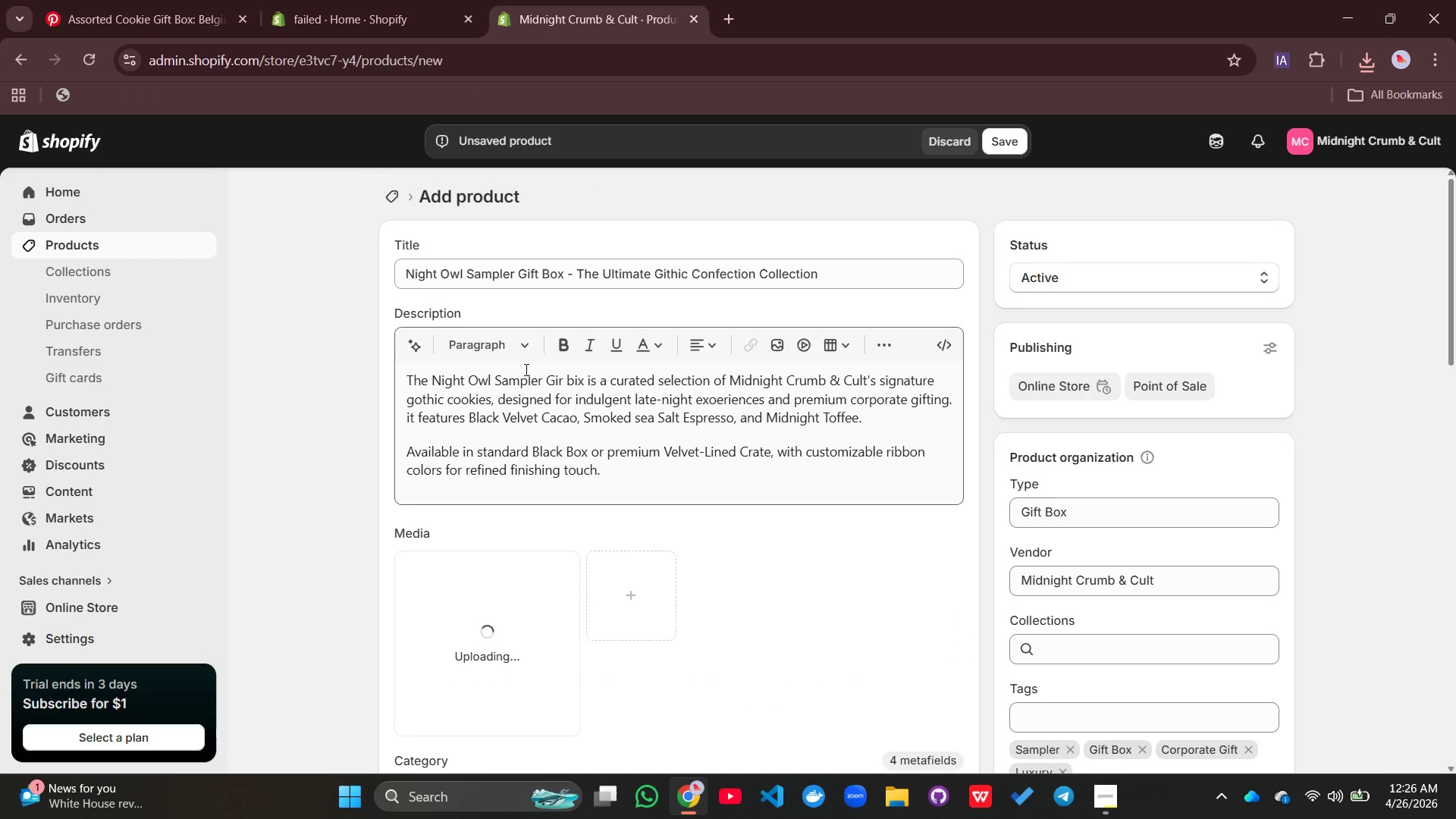 
scroll: coordinate [487, 502], scroll_direction: down, amount: 6.0
 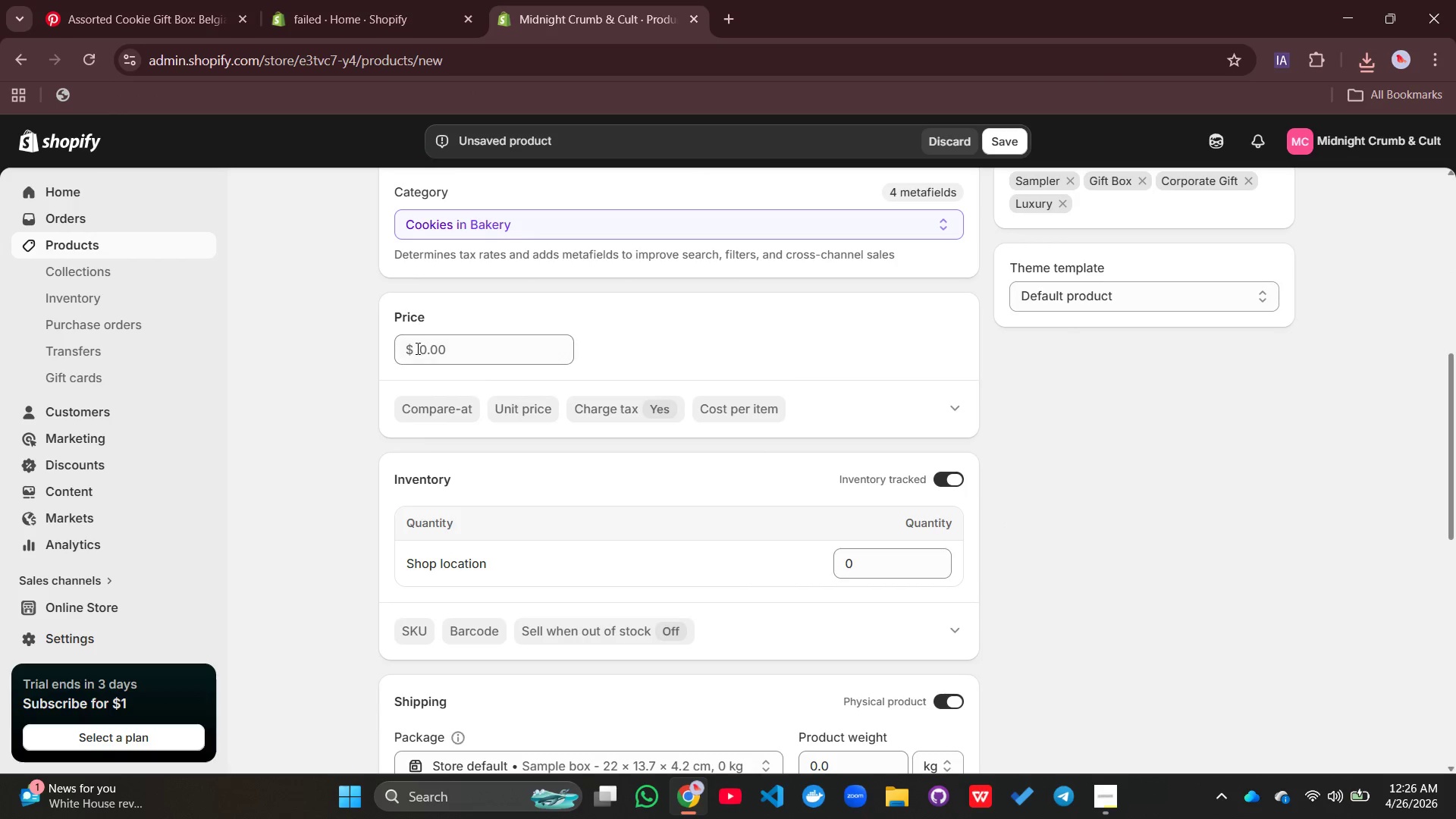 
left_click([416, 348])
 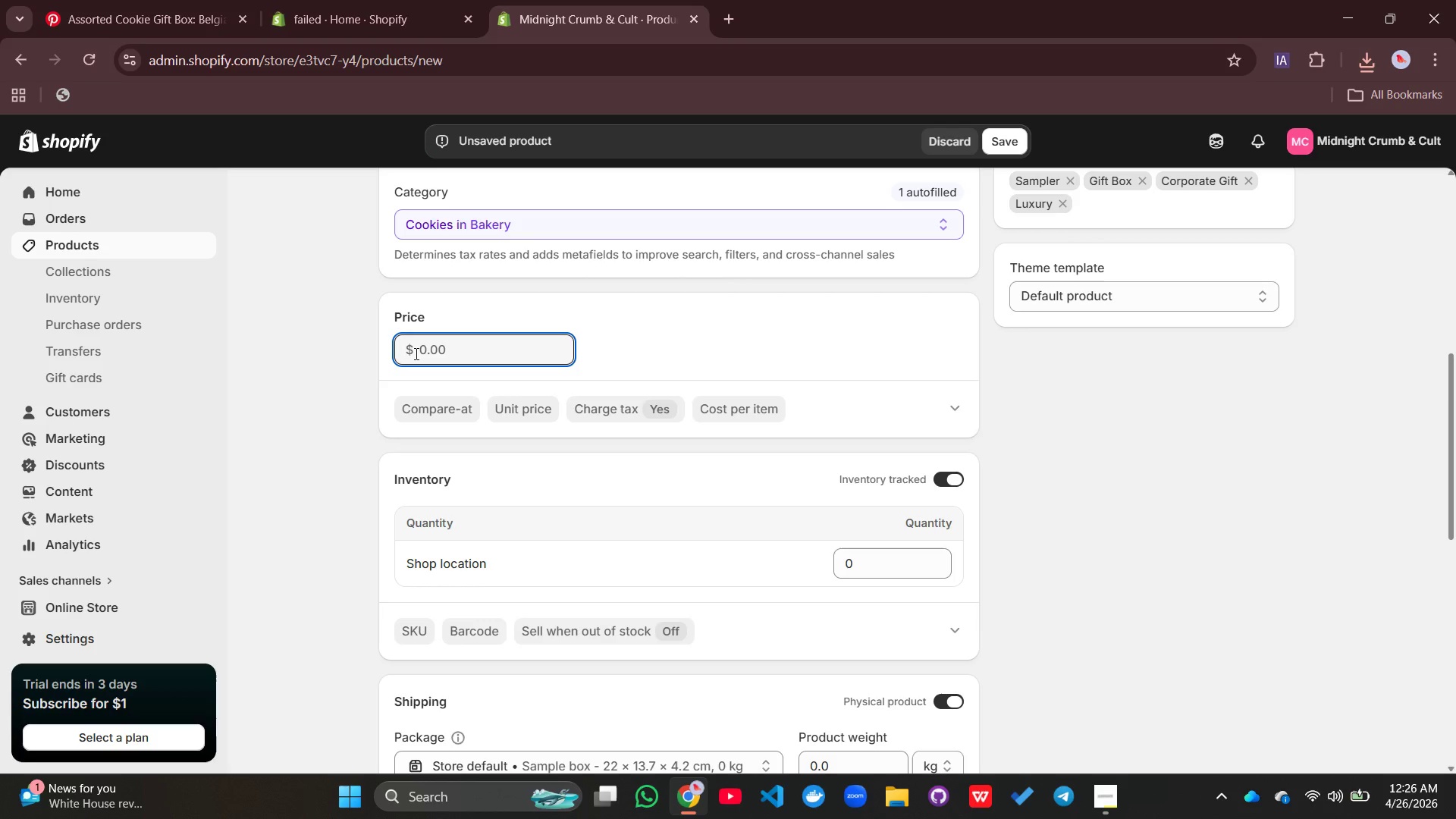 
wait(7.77)
 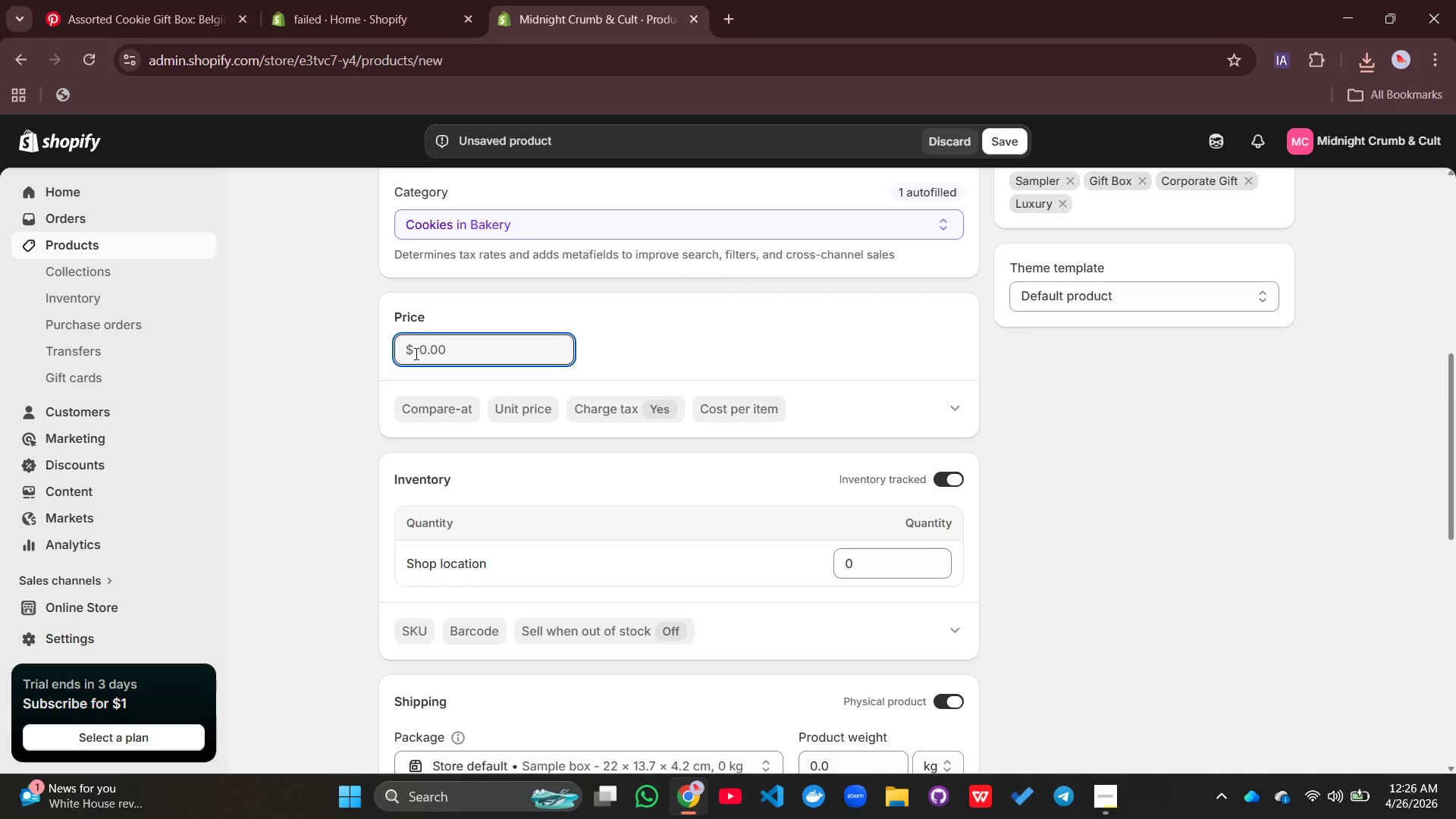 
scroll: coordinate [486, 497], scroll_direction: down, amount: 5.0
 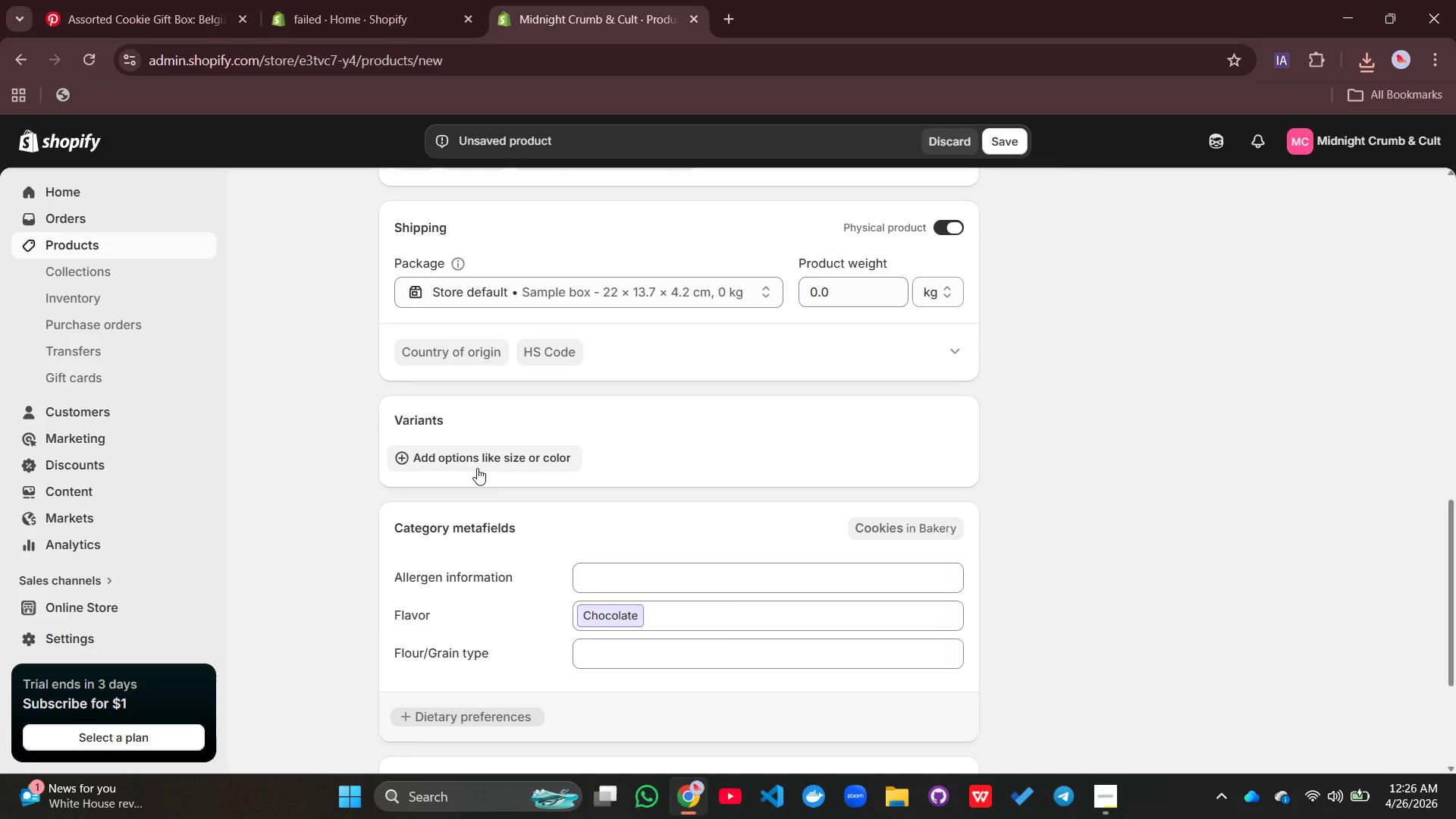 
left_click([477, 468])
 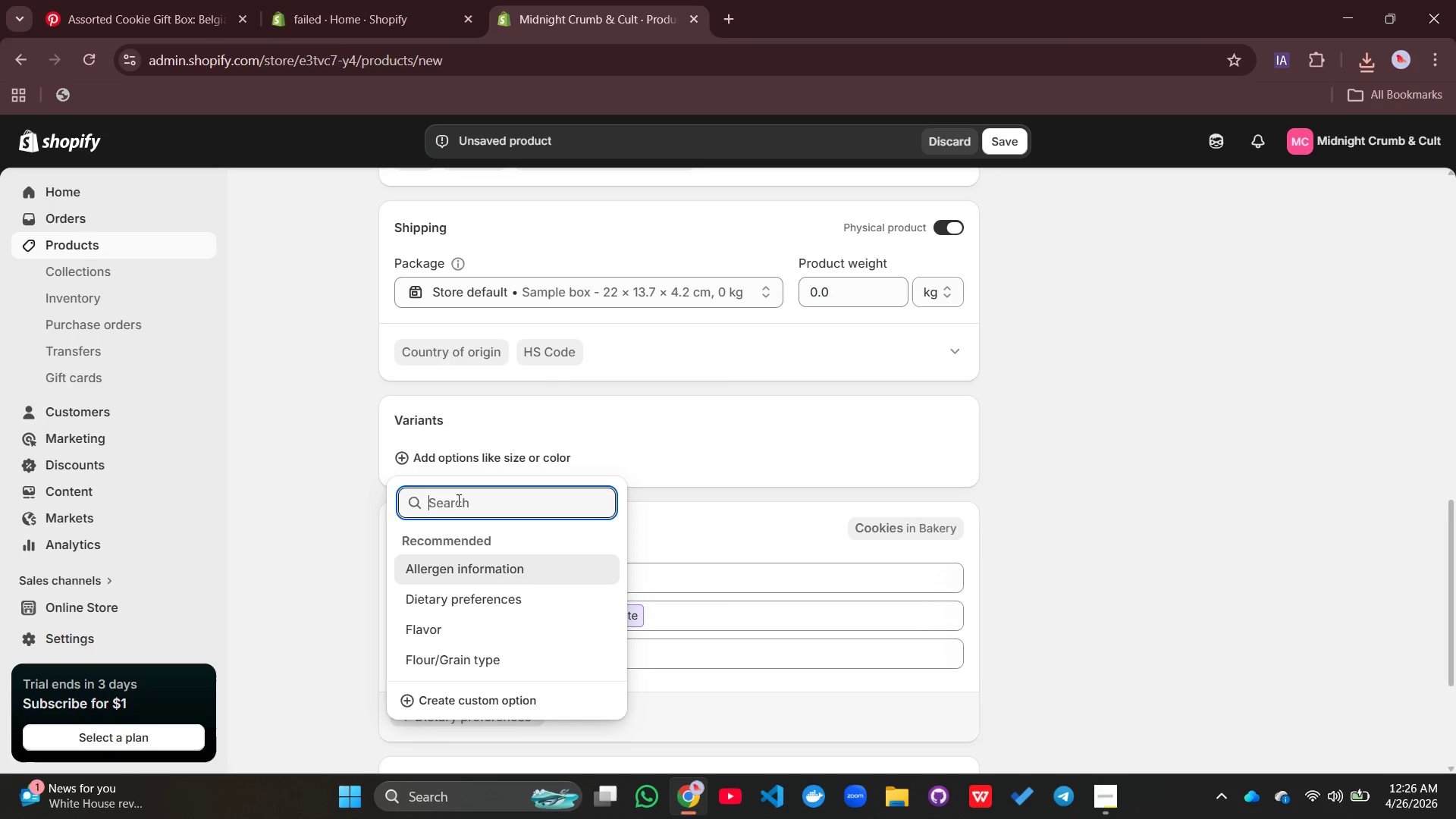 
left_click([457, 500])
 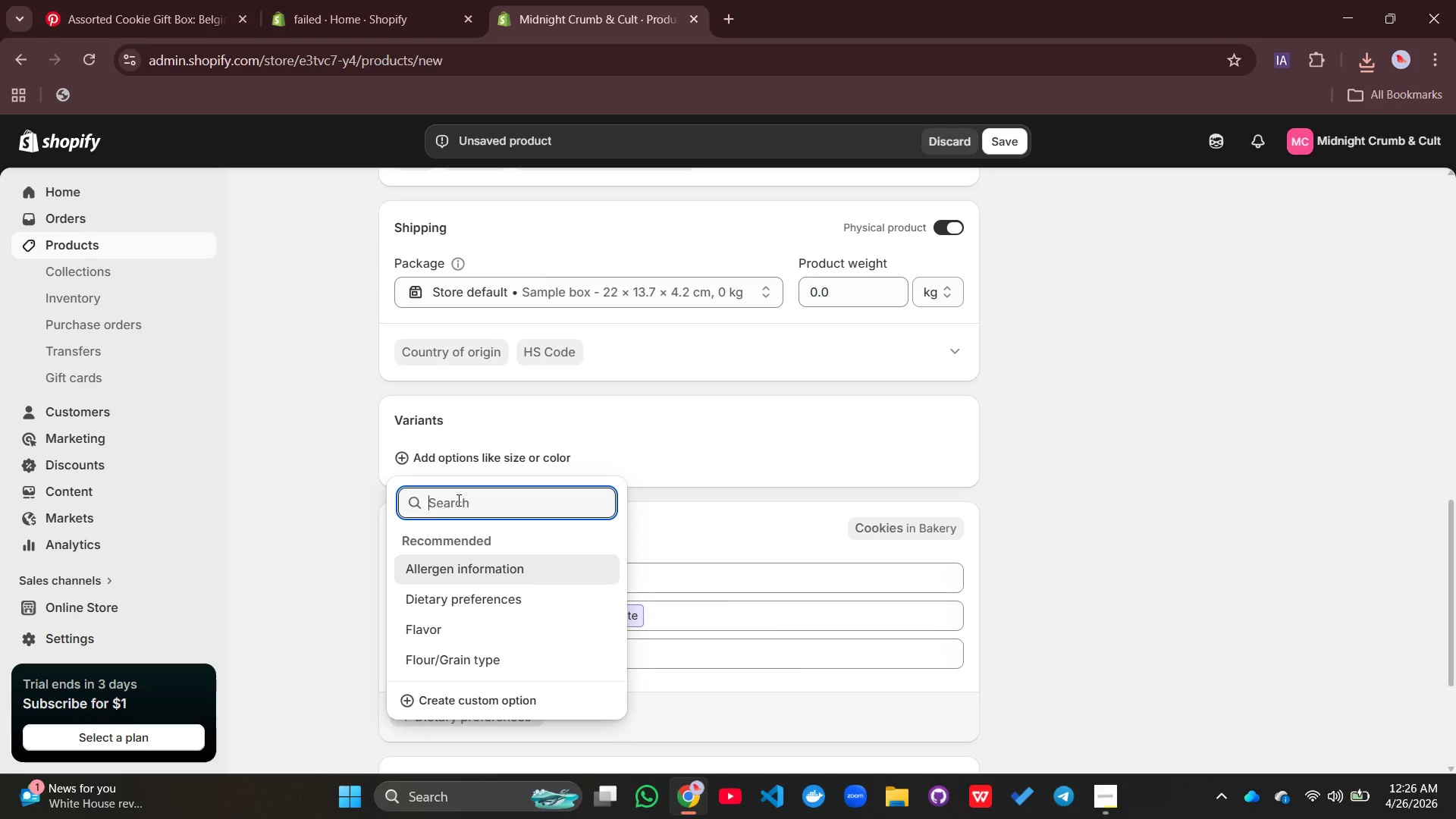 
type(Psckaging)
 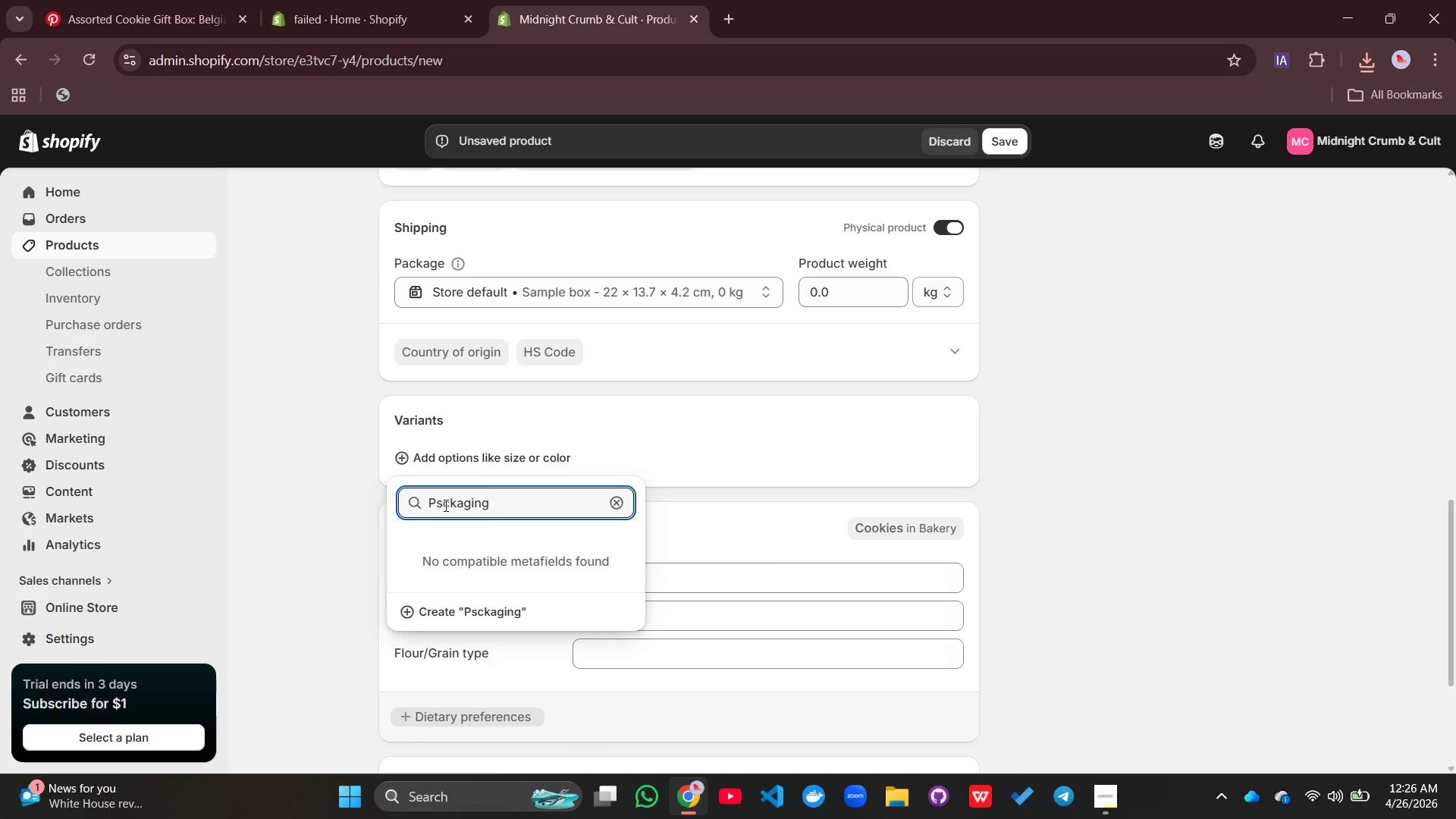 
left_click([444, 505])
 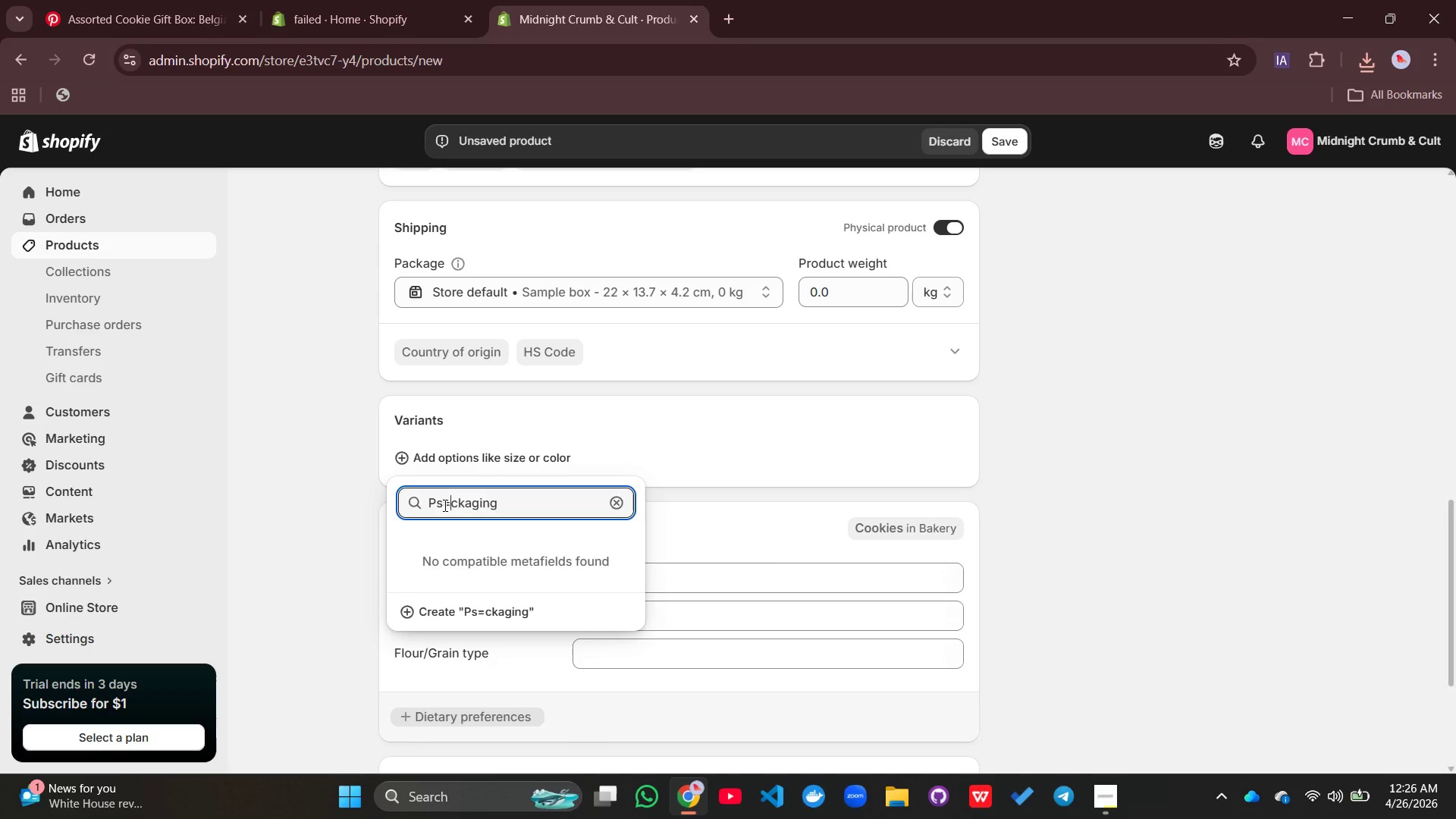 
key(Equal)
 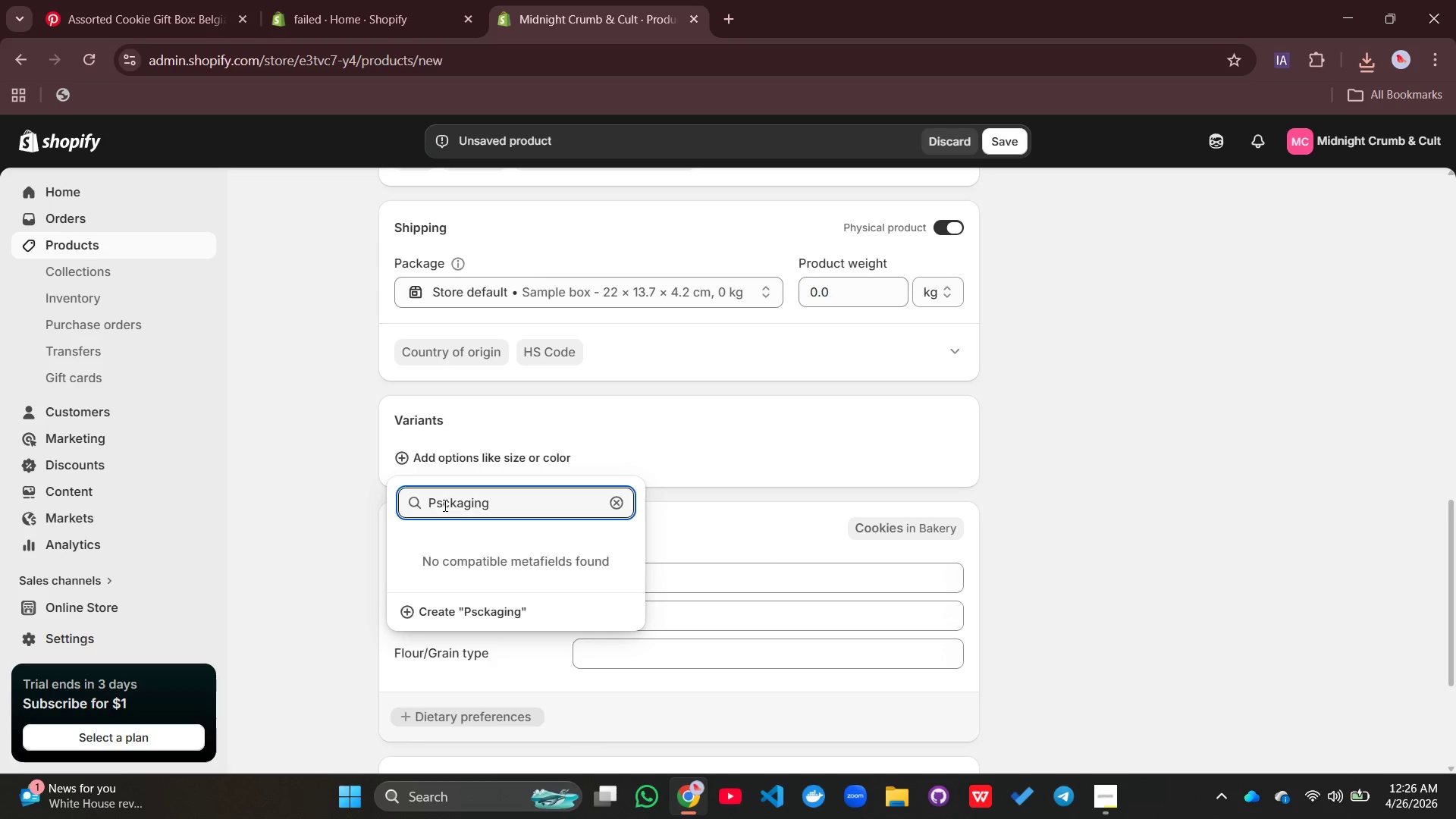 
key(Backspace)
 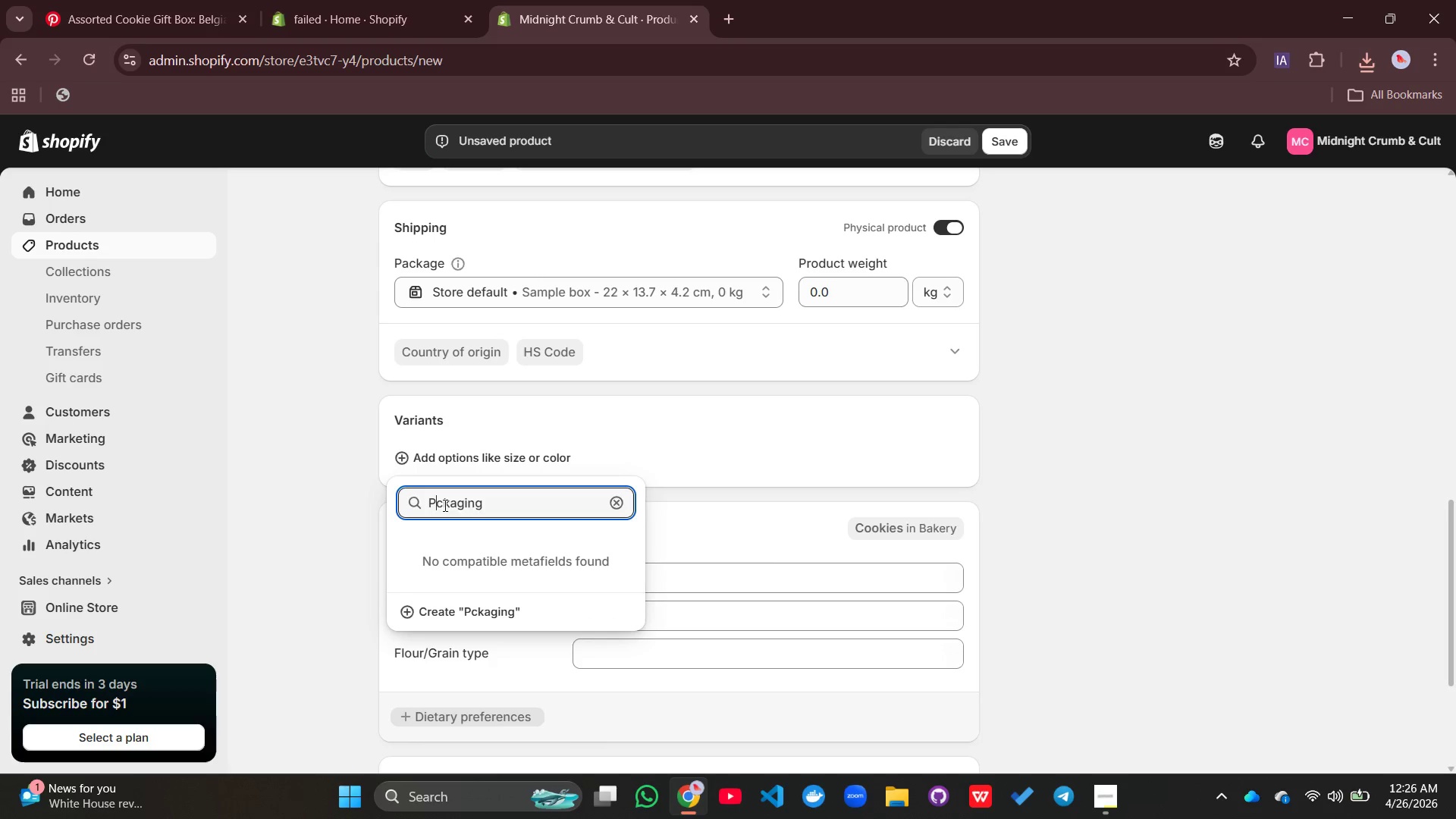 
key(Backspace)
 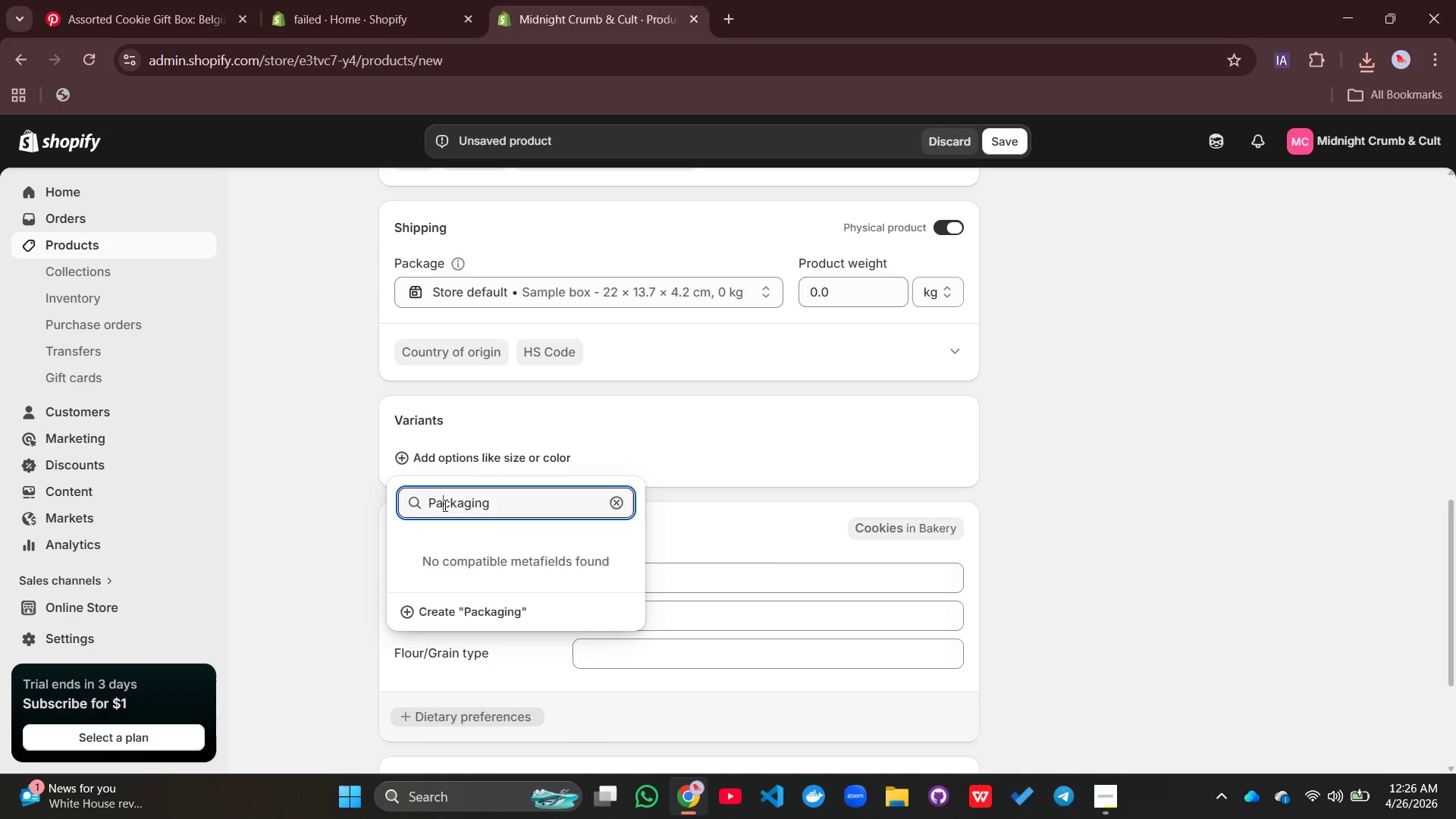 
key(A)
 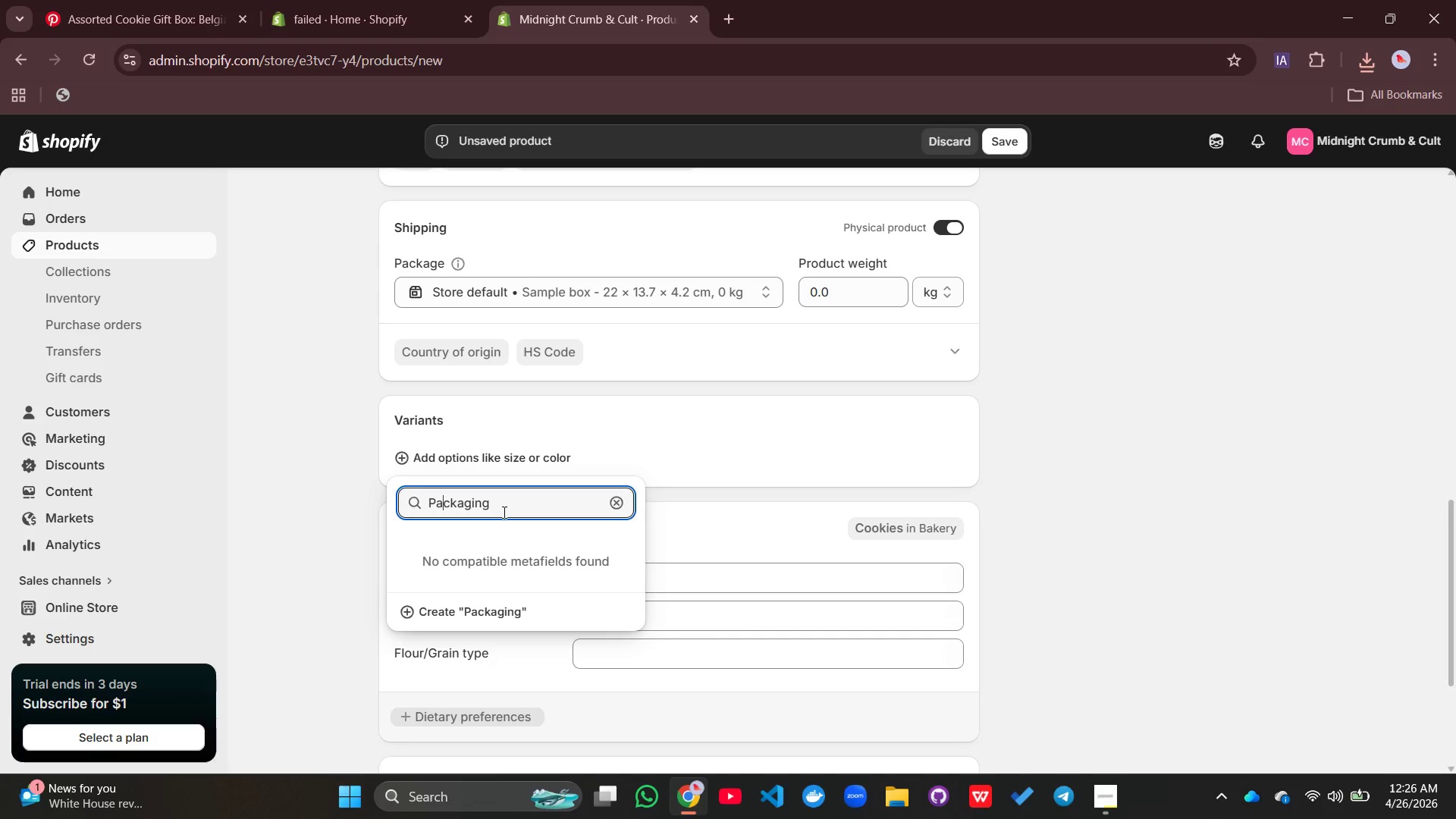 
wait(5.14)
 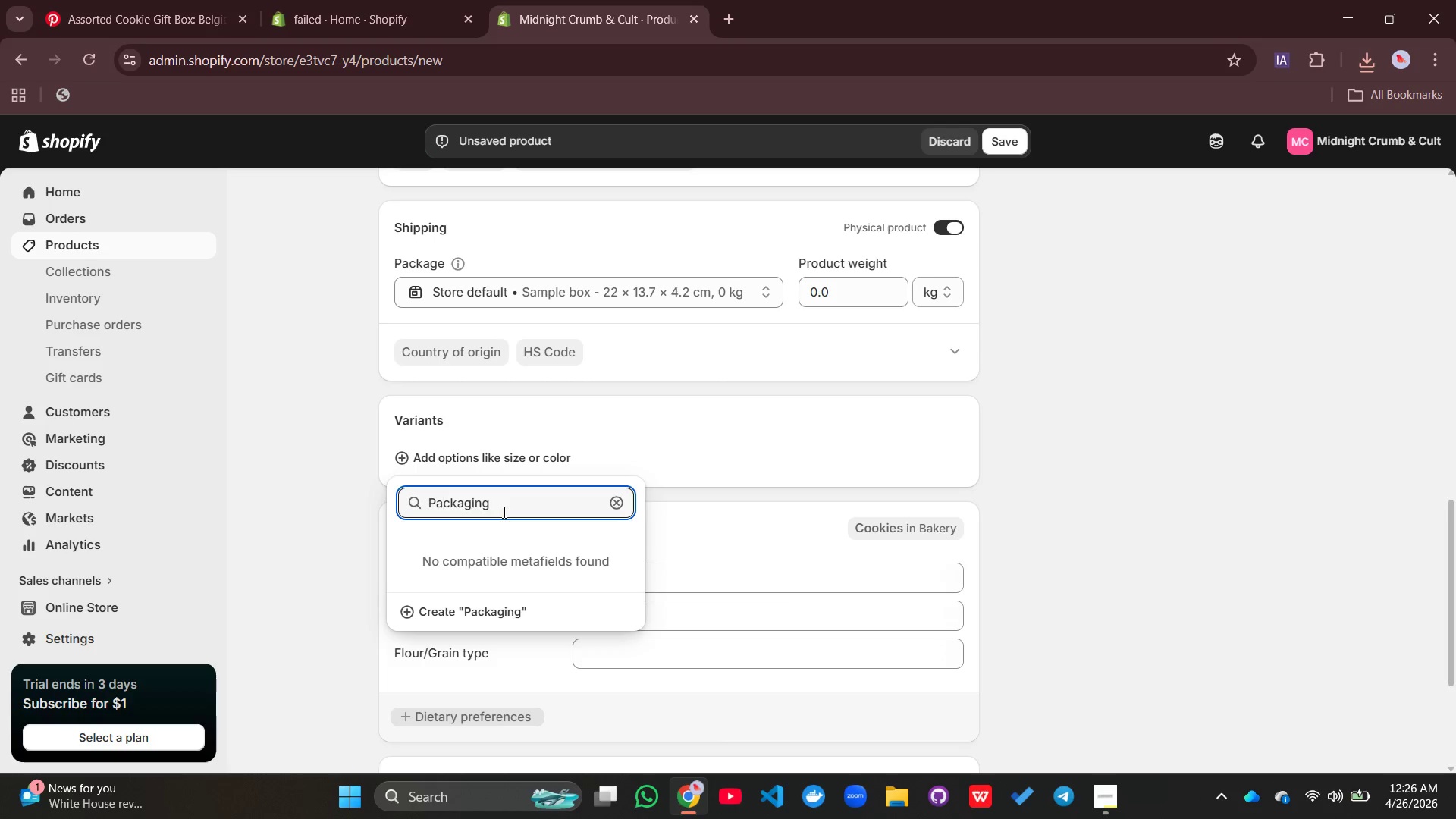 
key(Enter)
 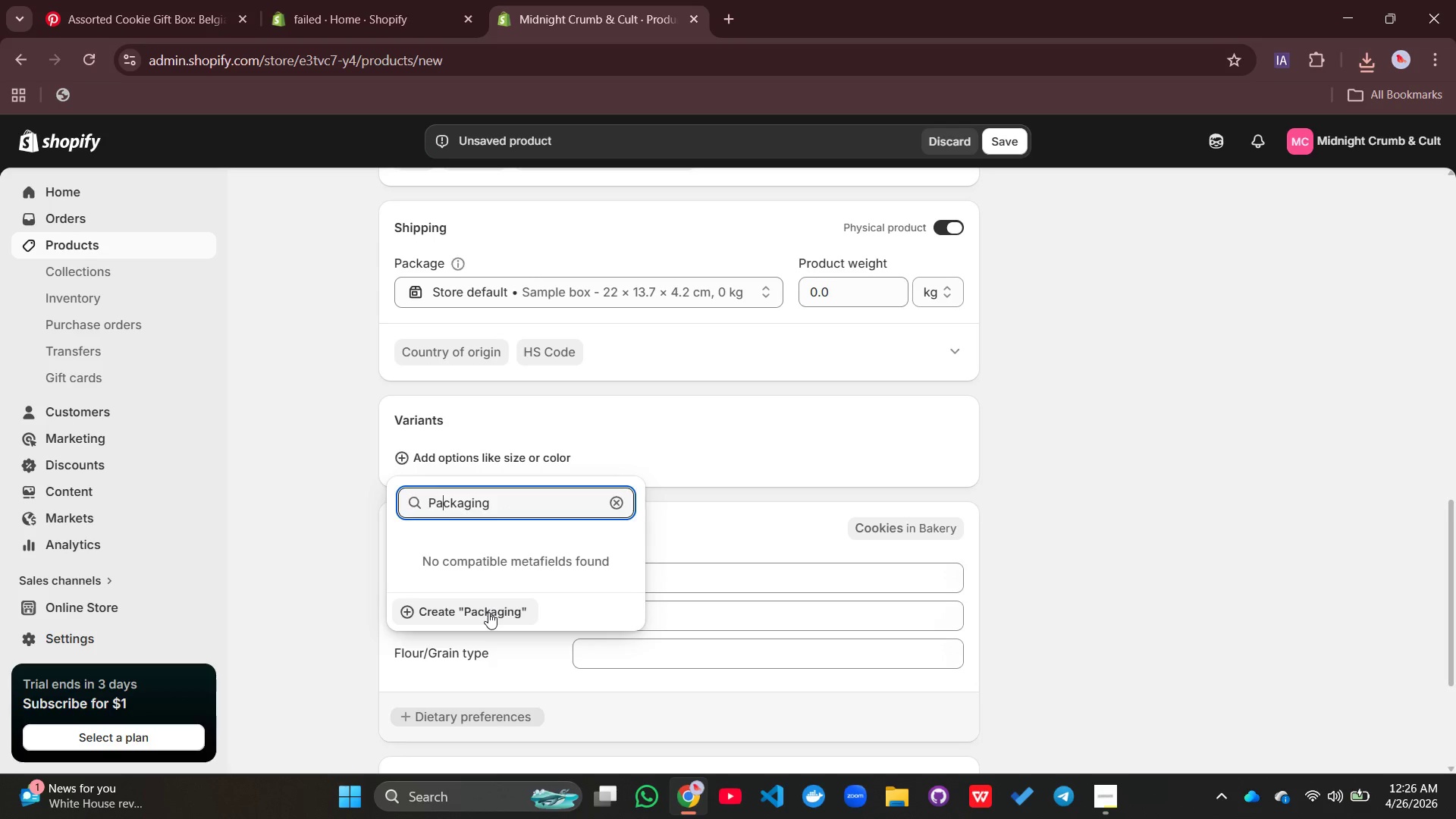 
left_click([488, 612])
 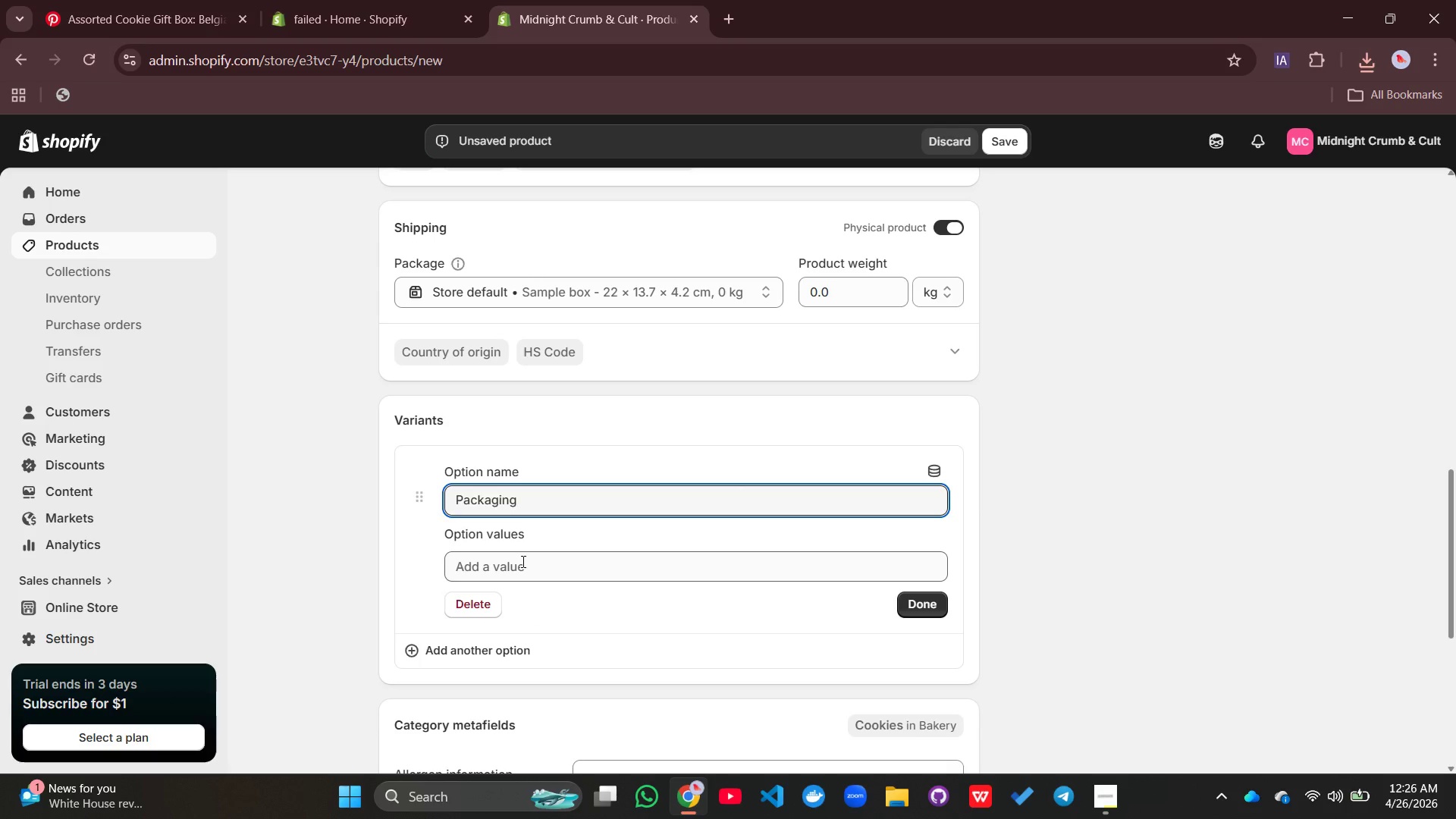 
left_click([522, 561])
 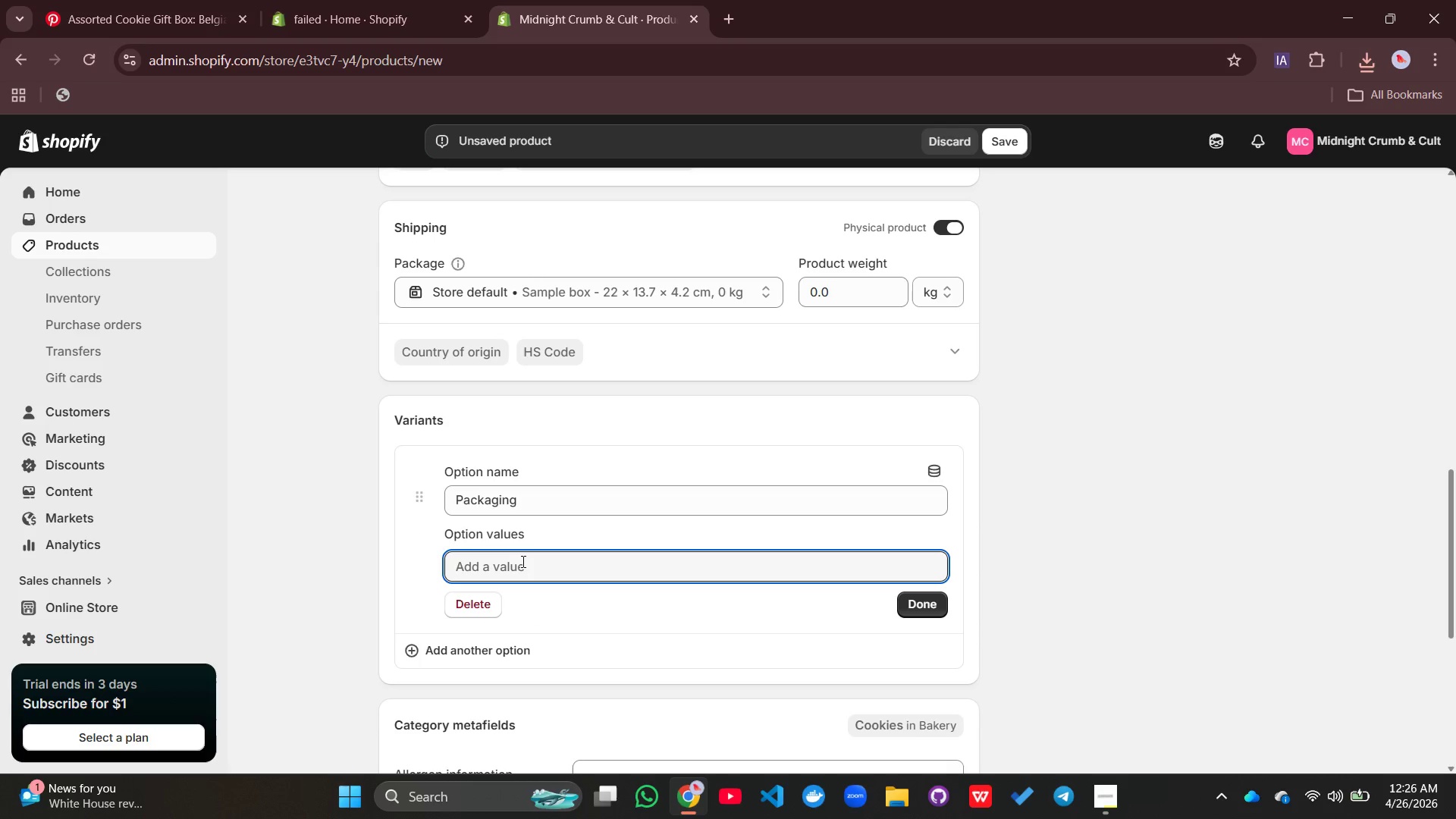 
type(Standard Black Bix)
 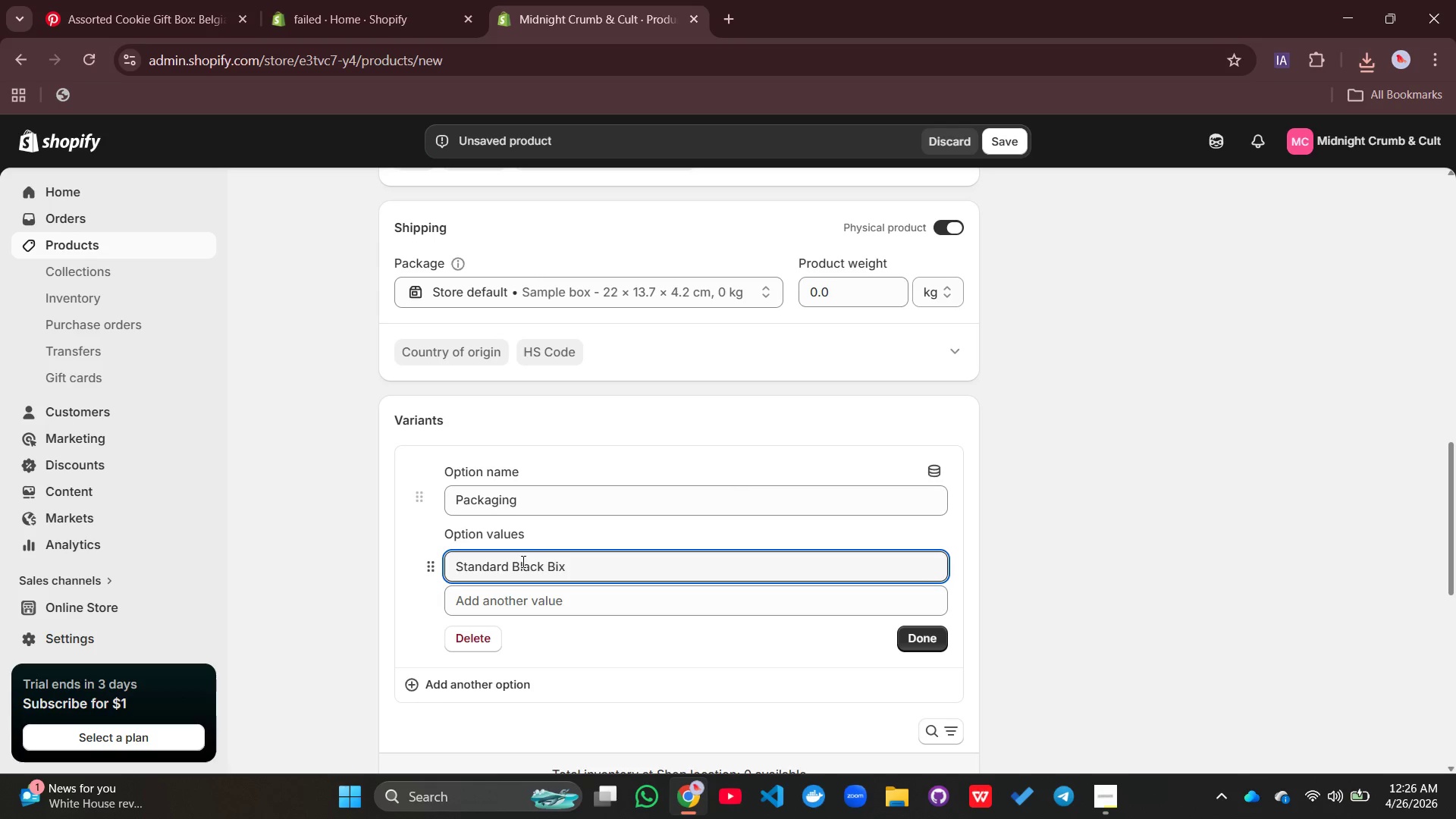 
left_click([487, 597])
 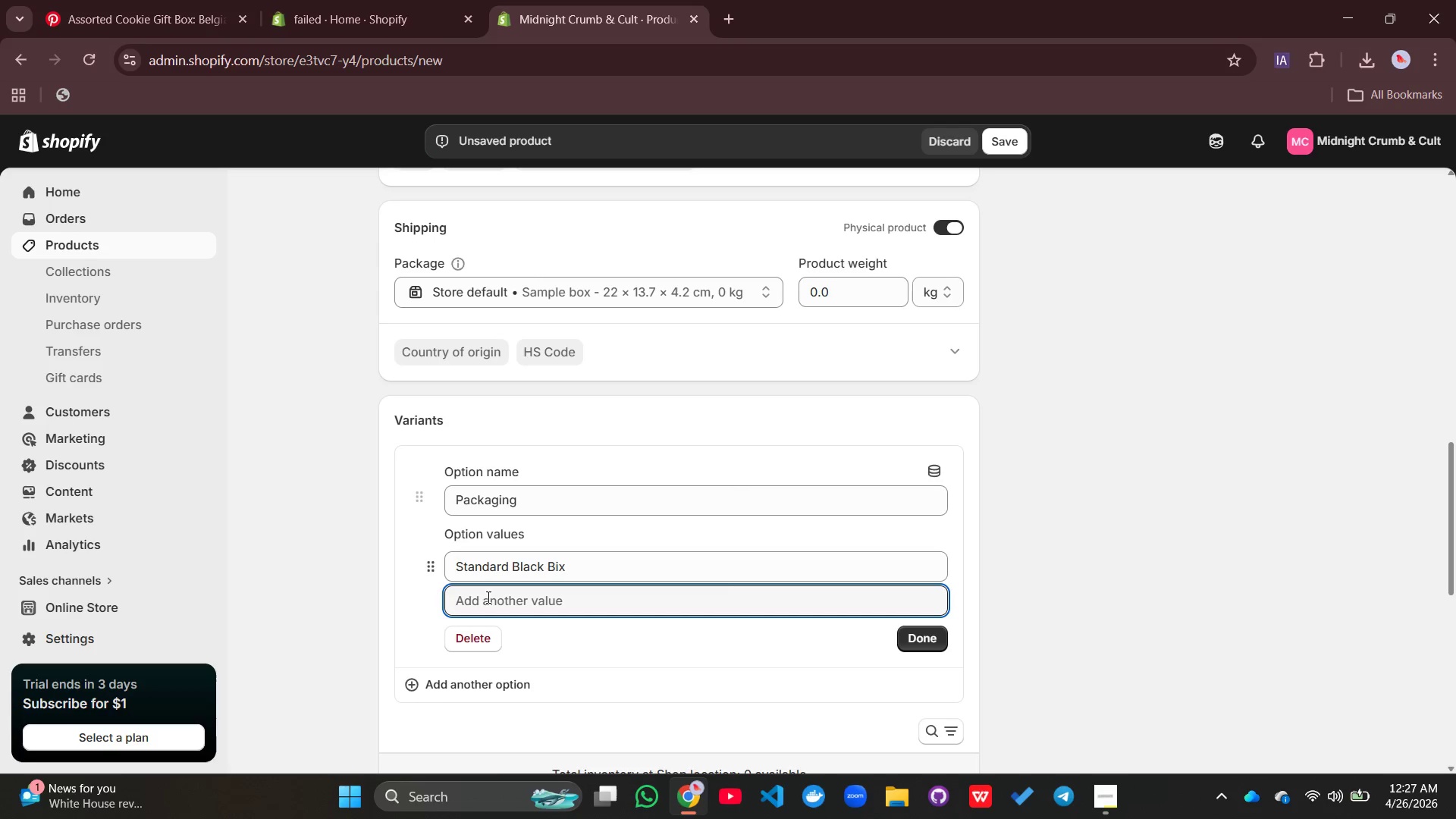 
type(PREmium Velvet-Lined Crate)
 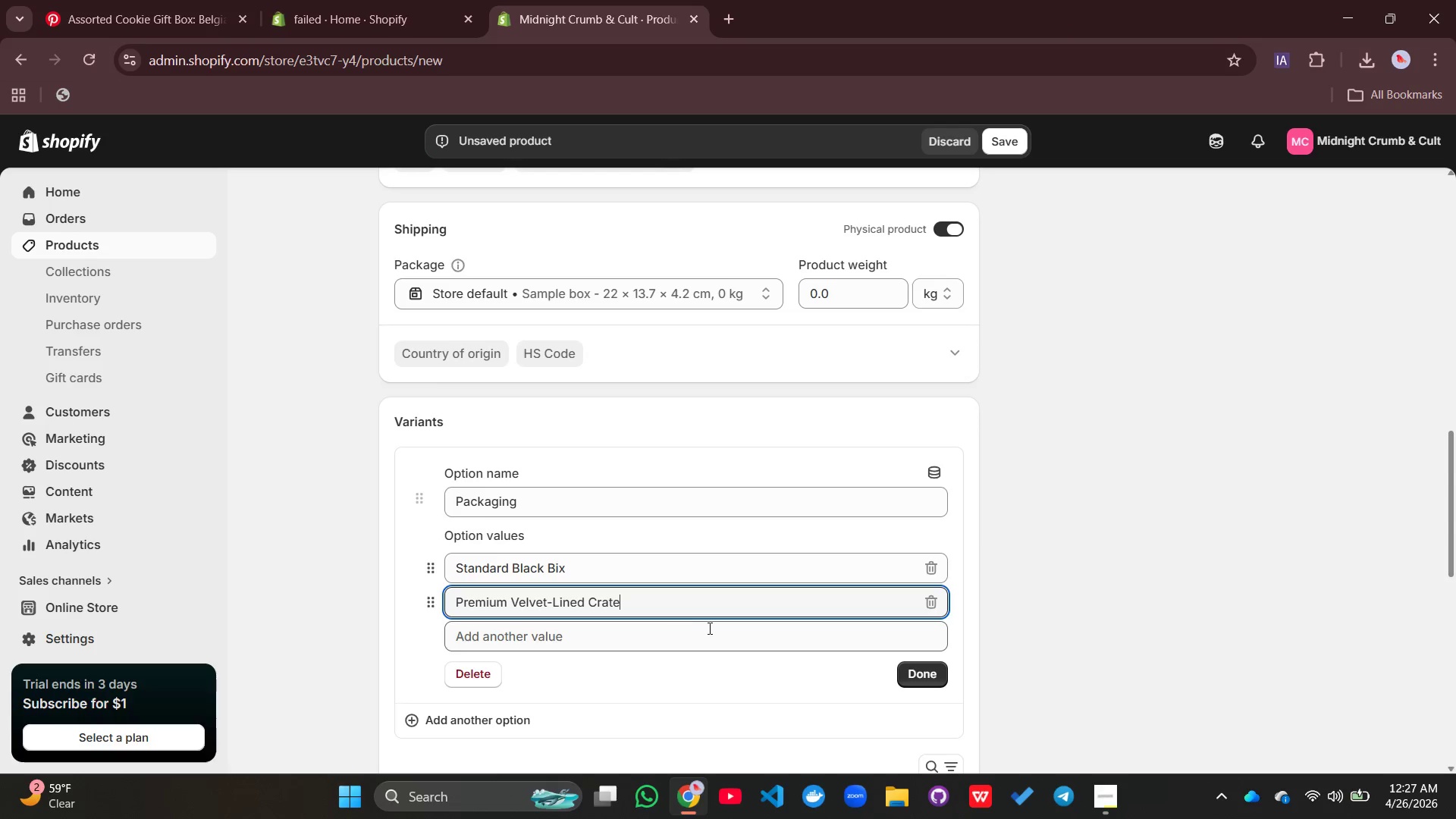 
wait(5.88)
 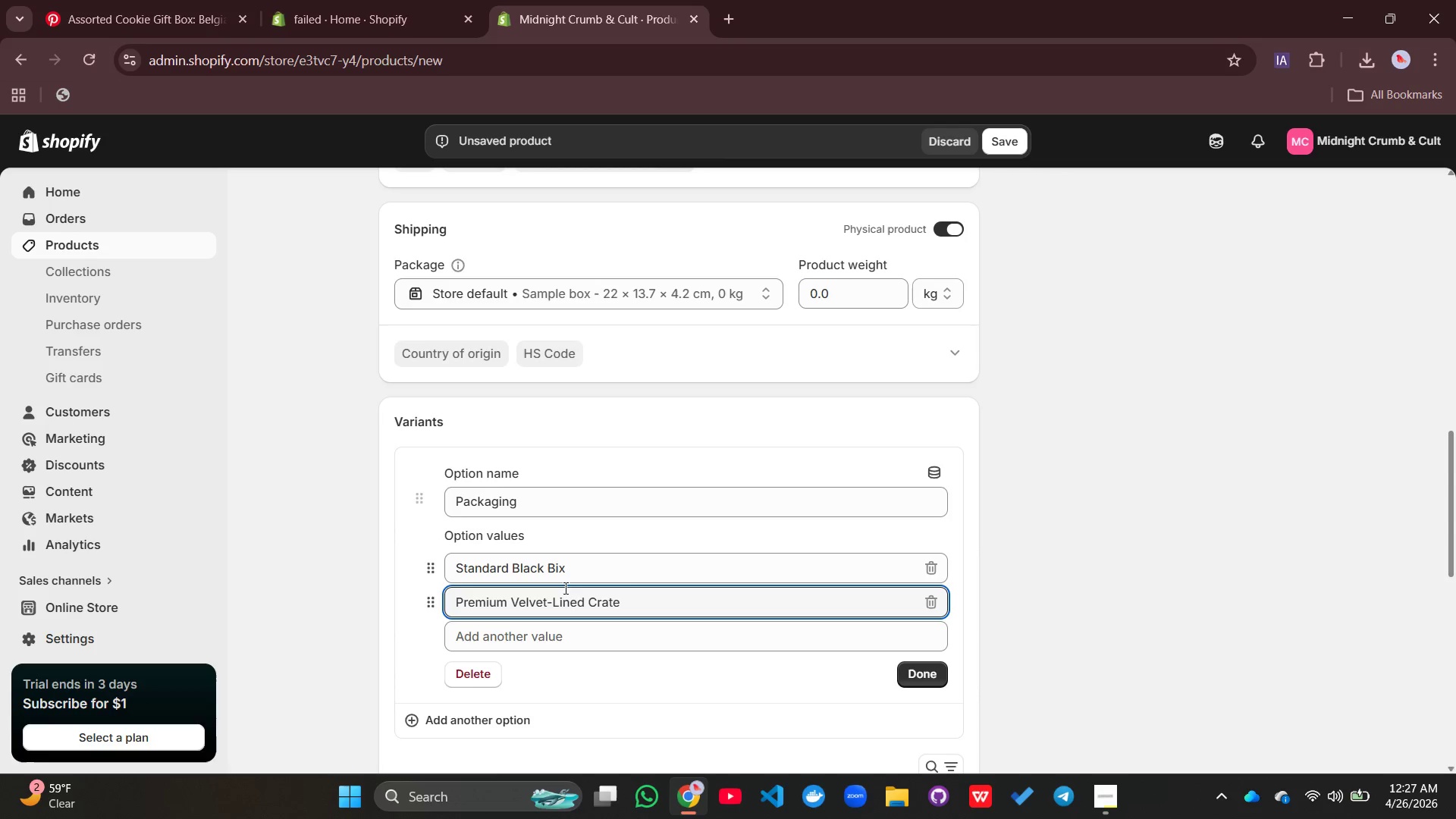 
left_click([926, 668])
 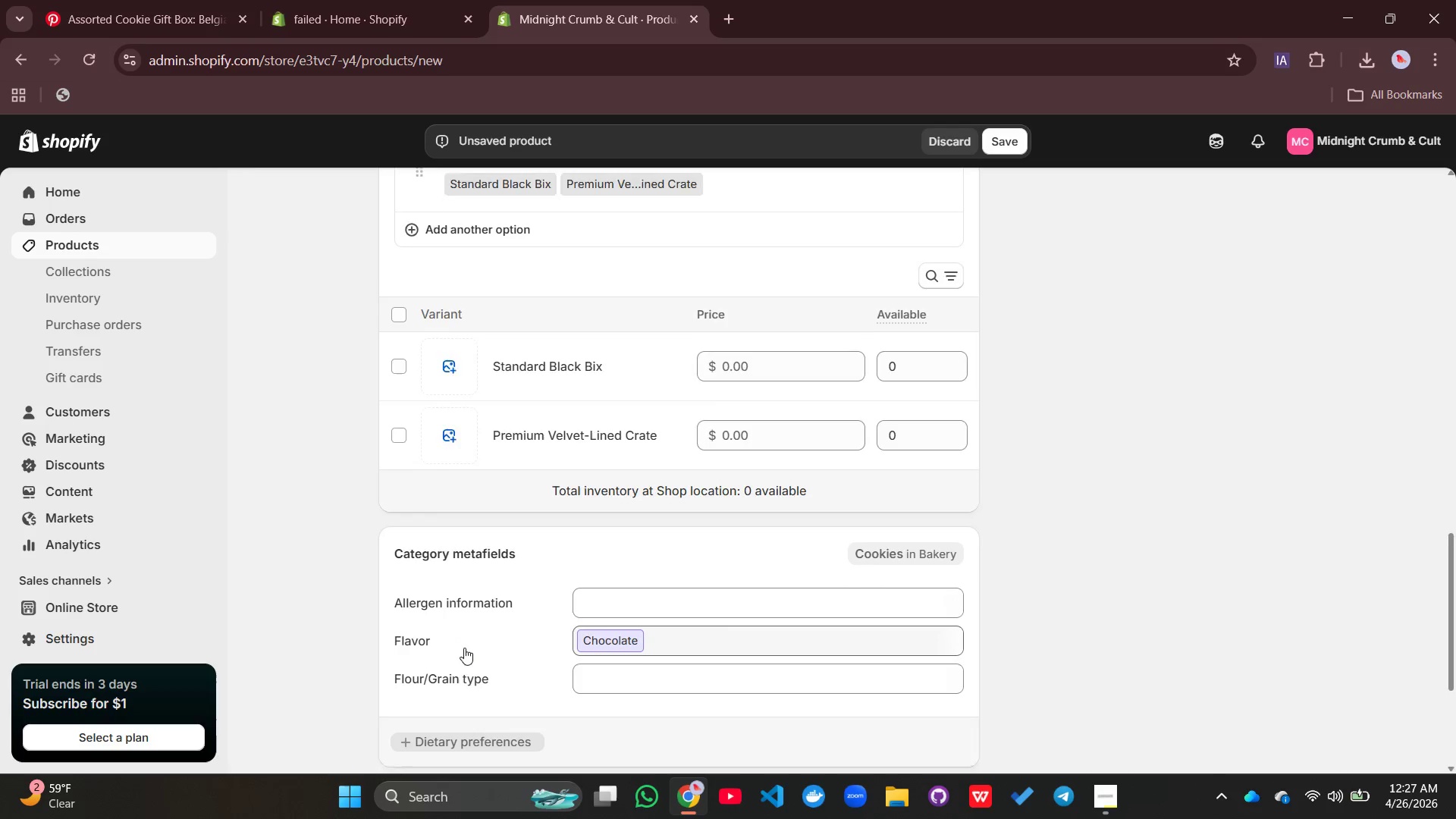 
wait(12.44)
 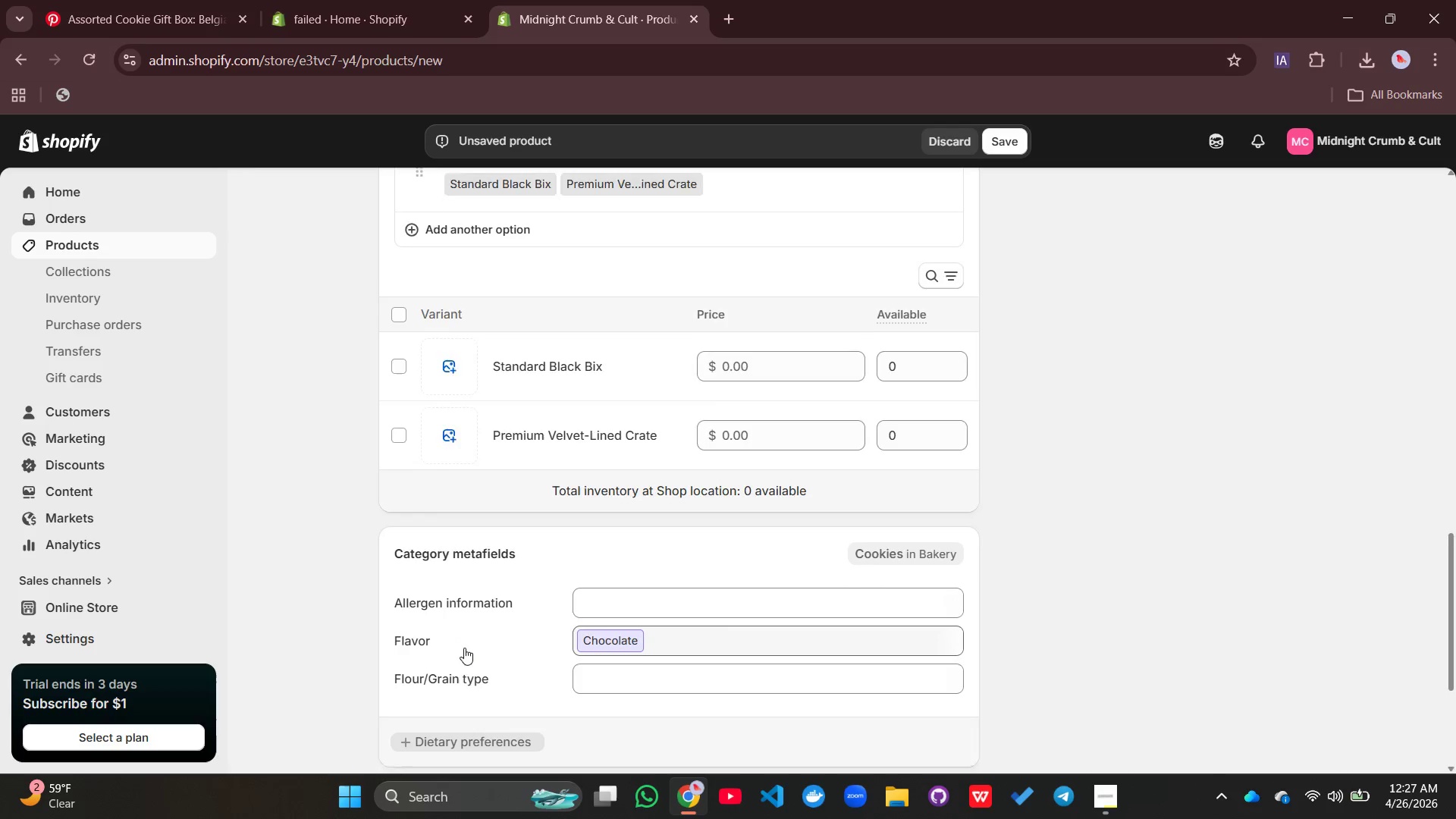 
left_click([450, 362])
 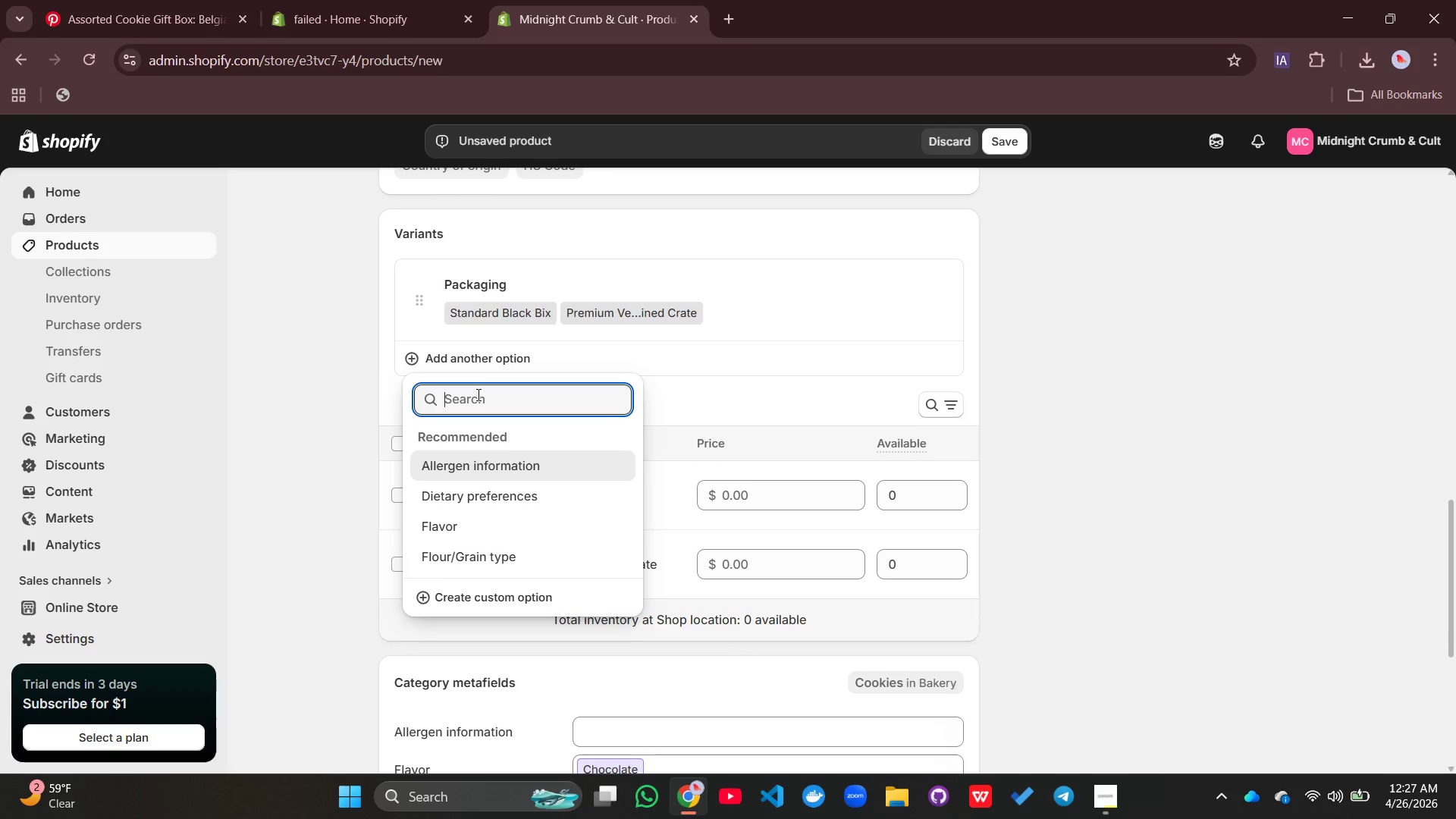 
wait(5.59)
 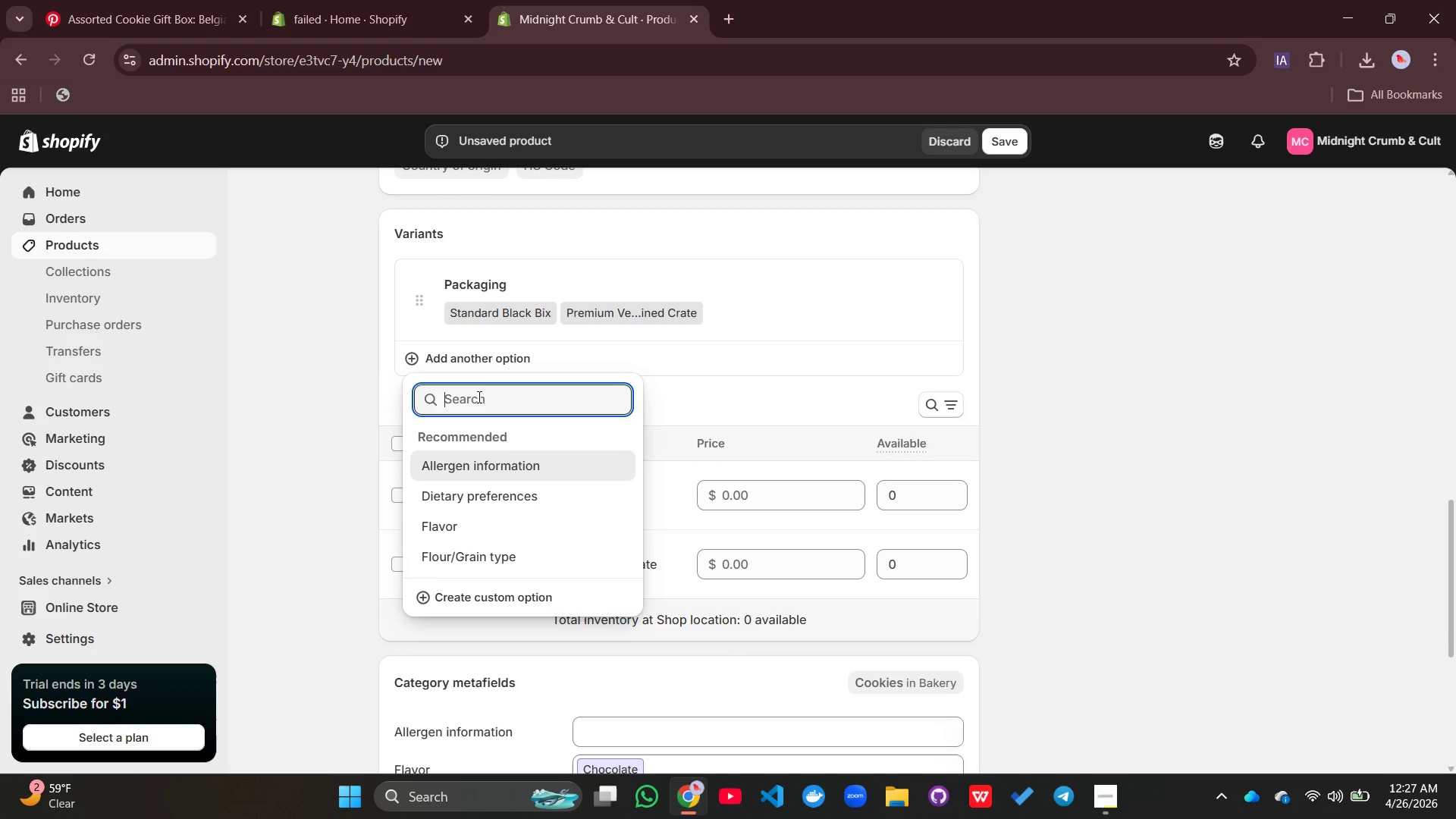 
type(Ribbon)
 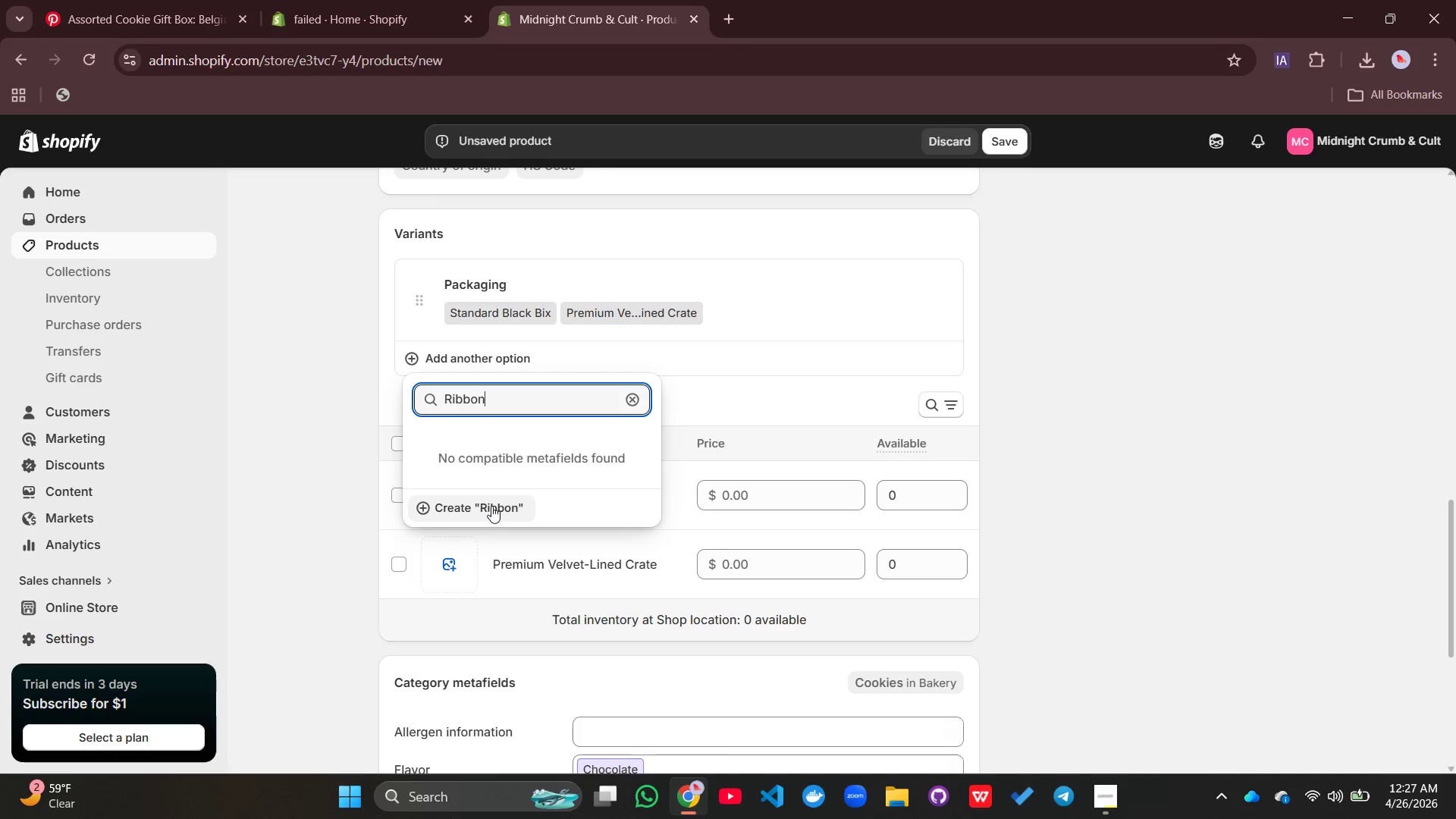 
wait(5.48)
 